 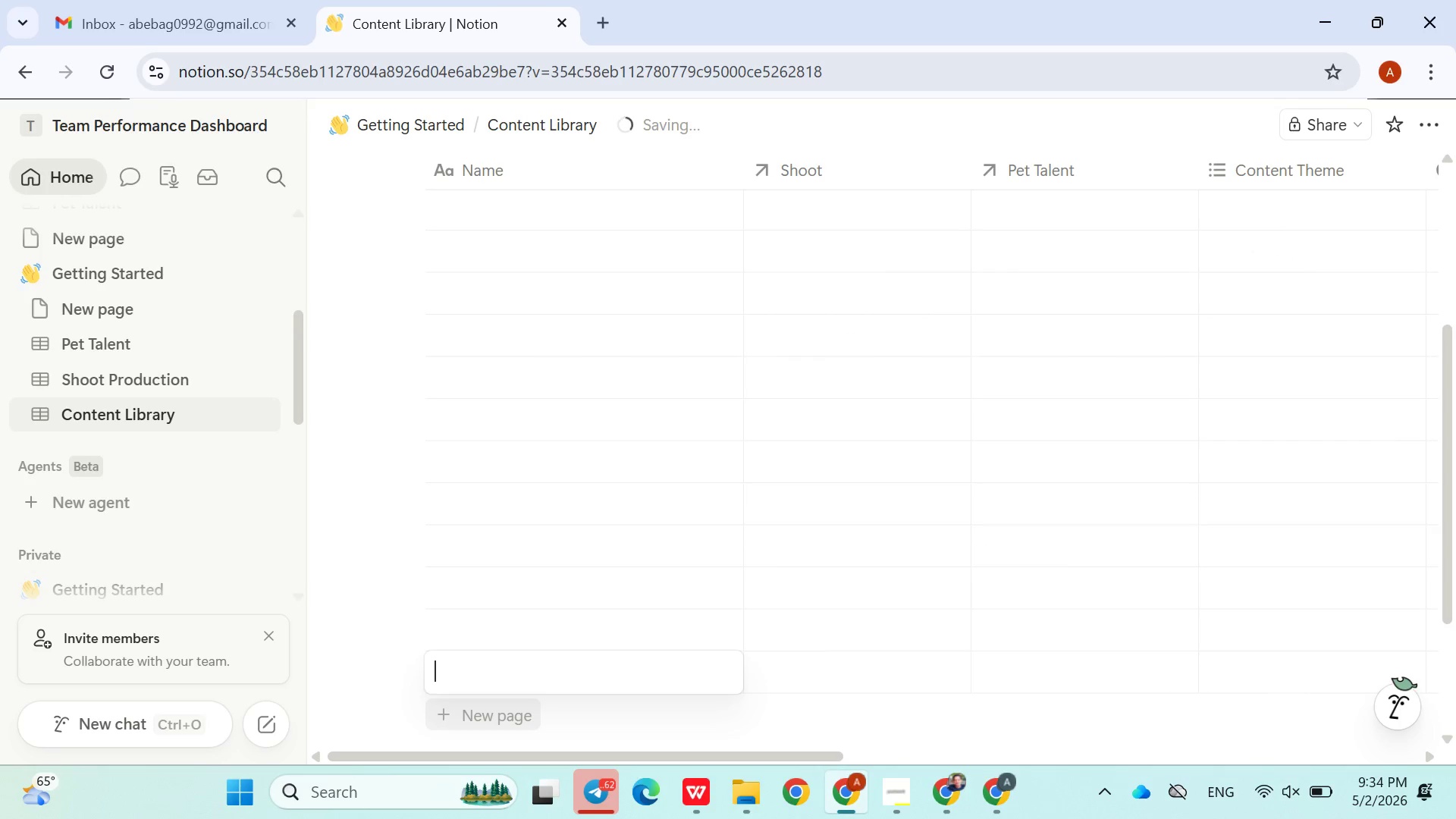 
left_click([503, 356])
 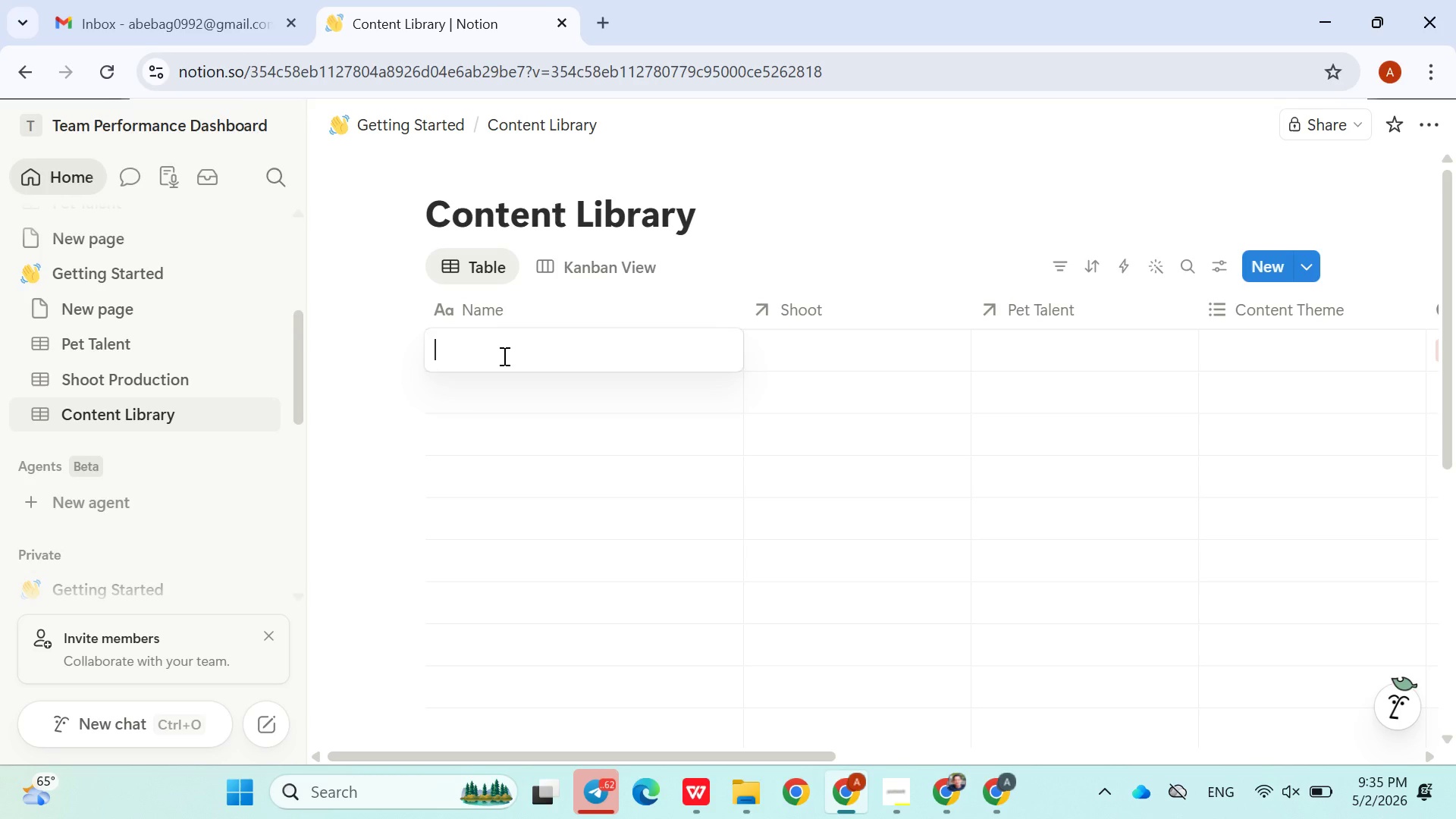 
wait(31.62)
 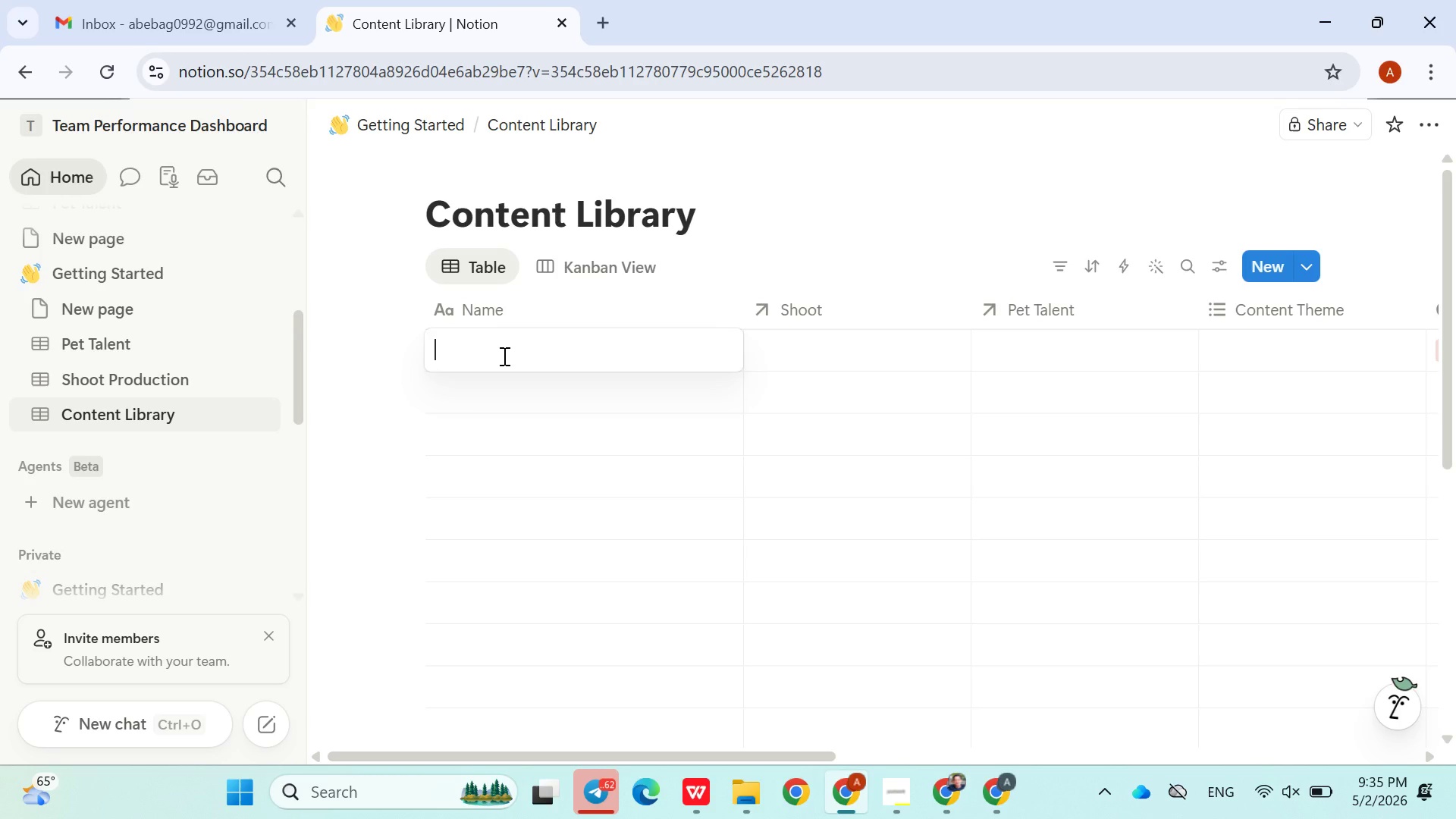 
type(Be;l)
key(Backspace)
key(Backspace)
type(lla urban Pose)
 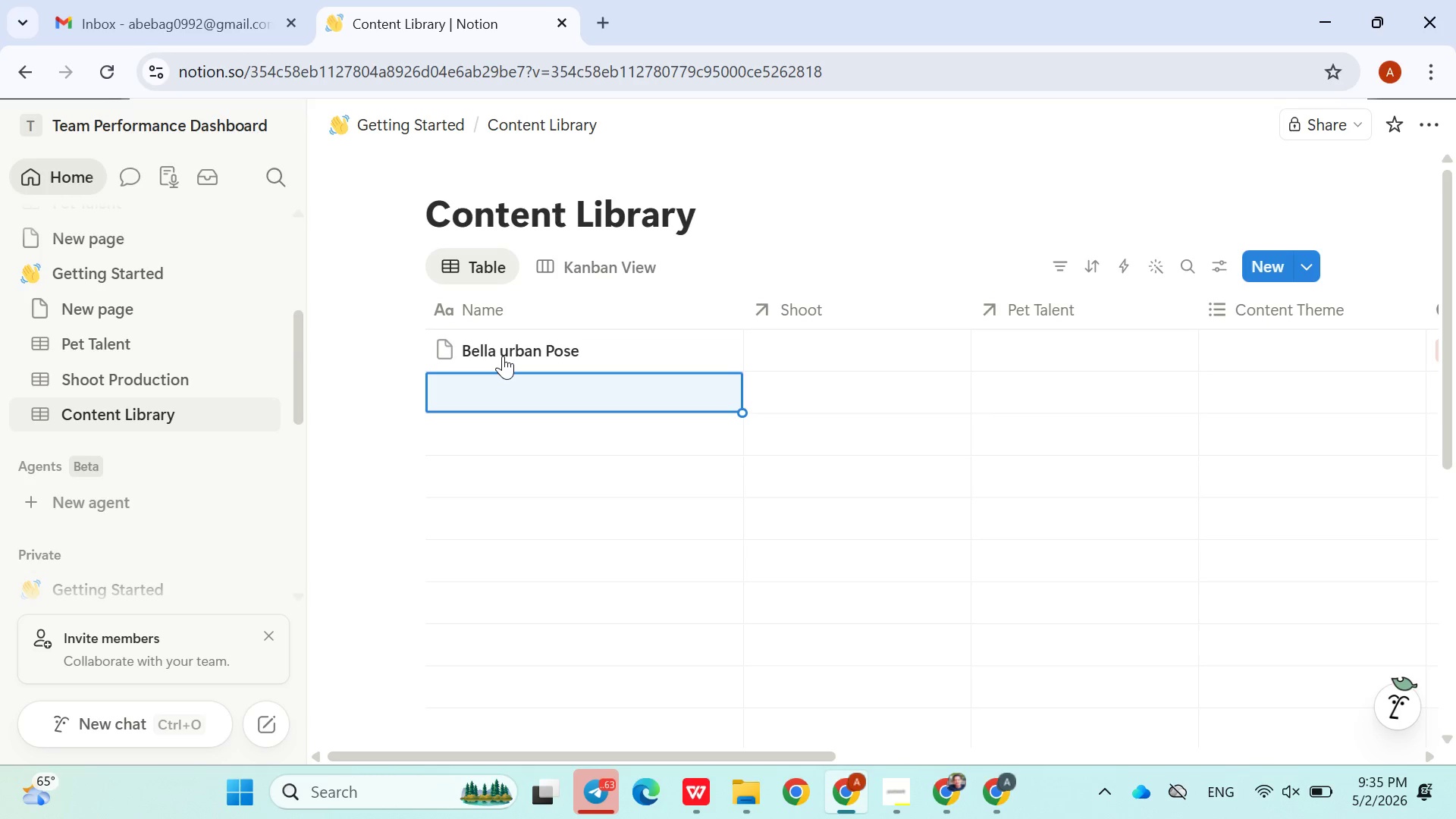 
 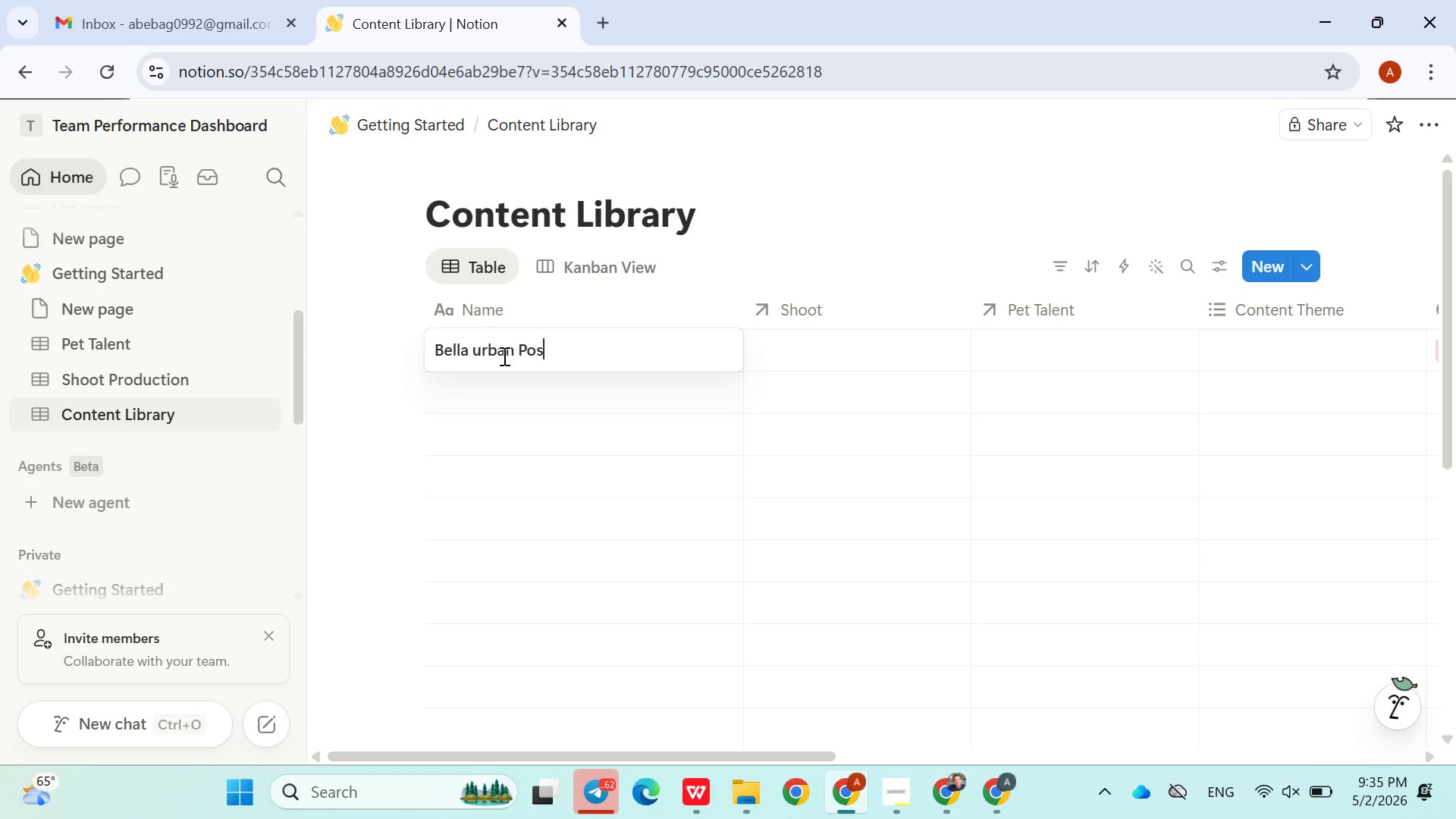 
key(Enter)
 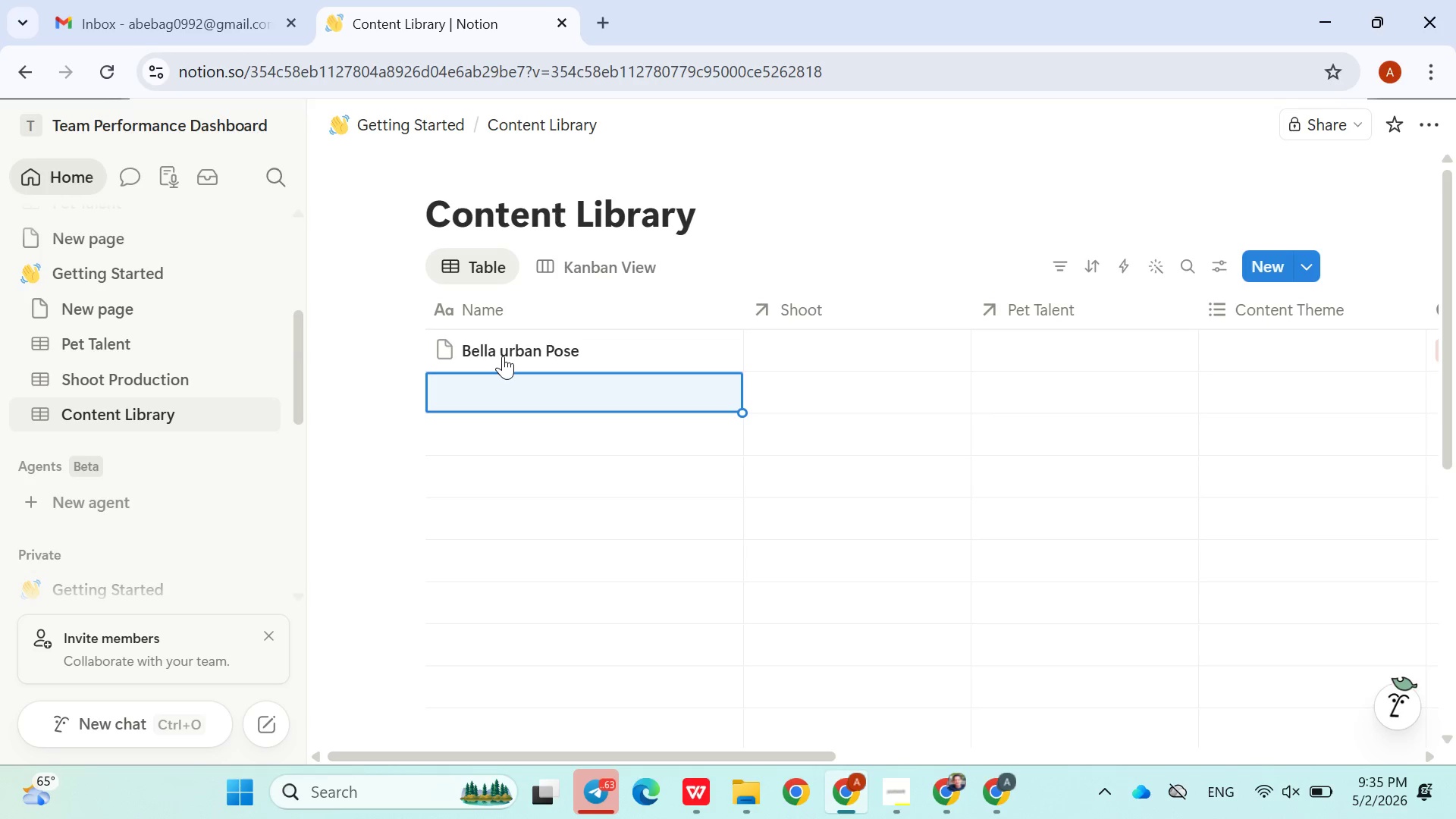 
type(Max City Walk)
 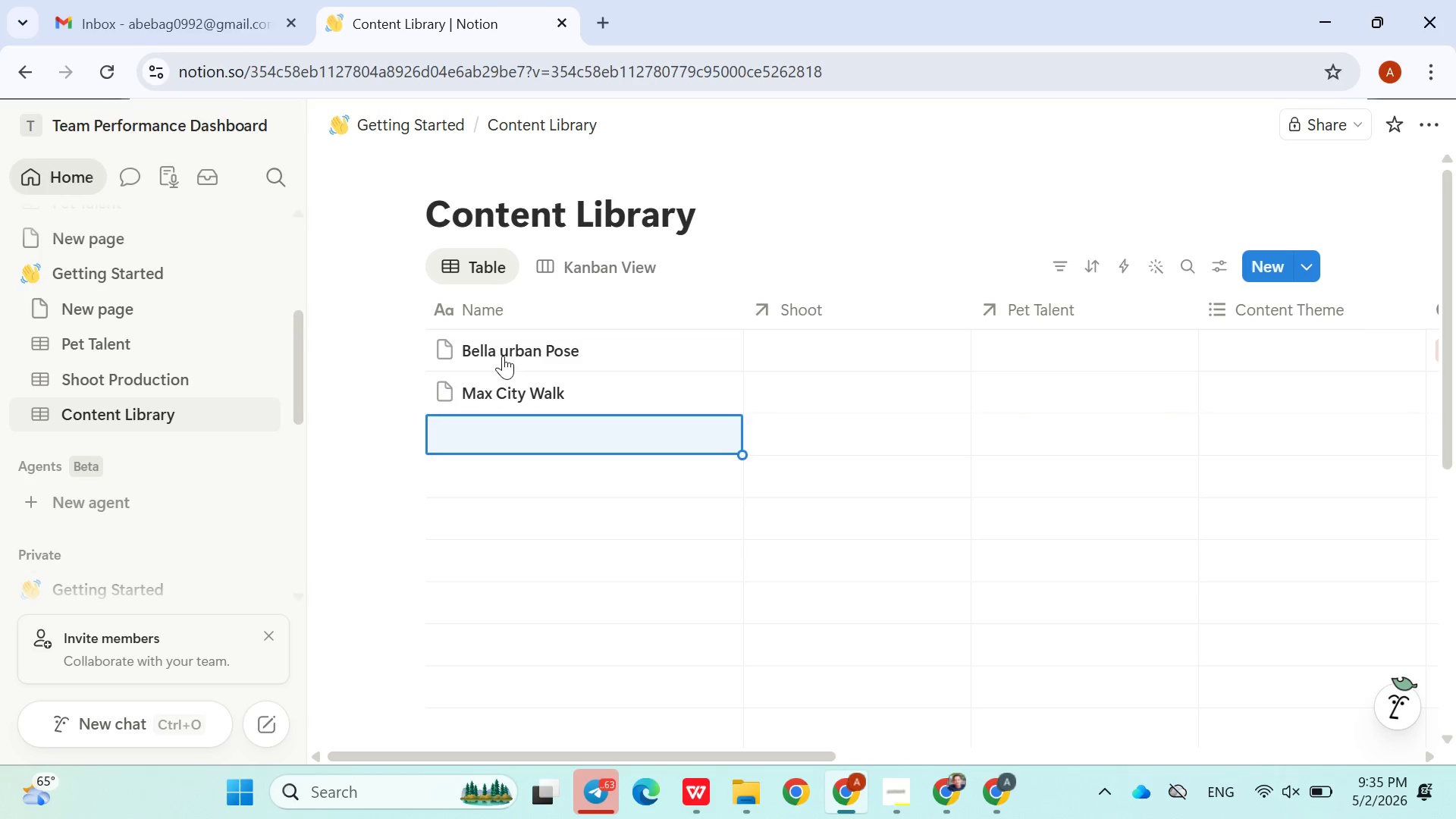 
key(Enter)
 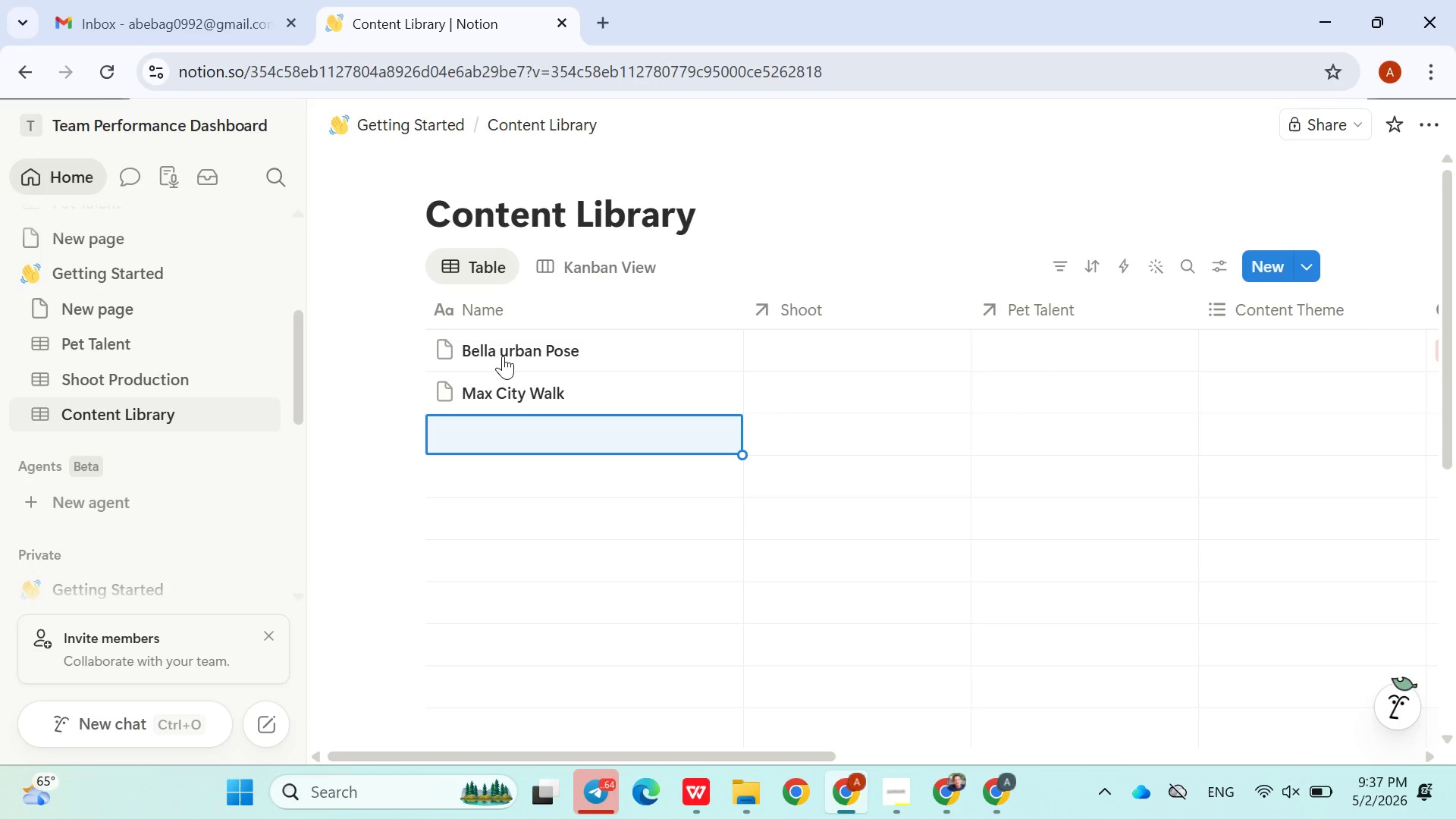 
wait(103.89)
 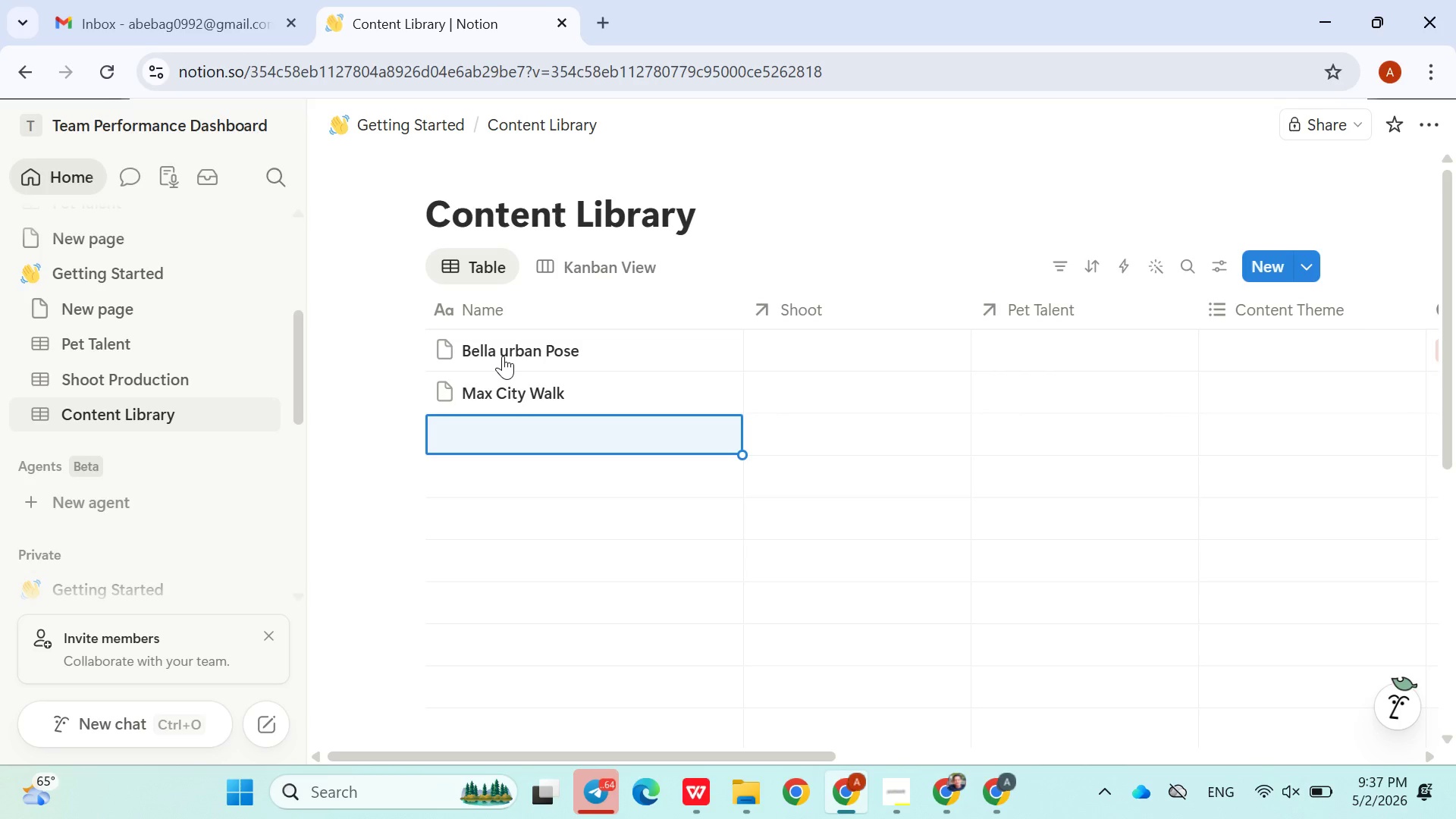 
type(Luna Sum)
 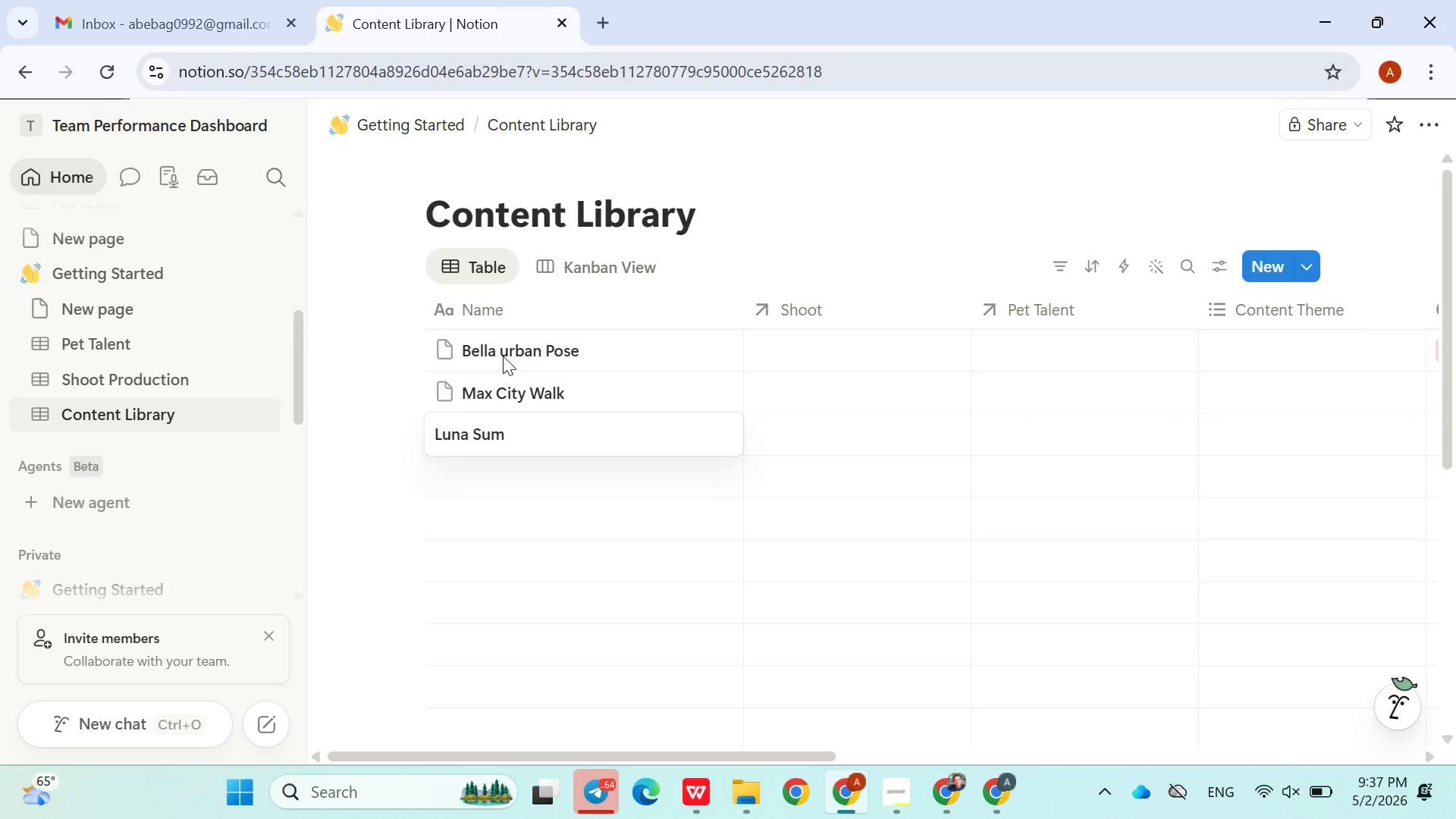 
wait(7.73)
 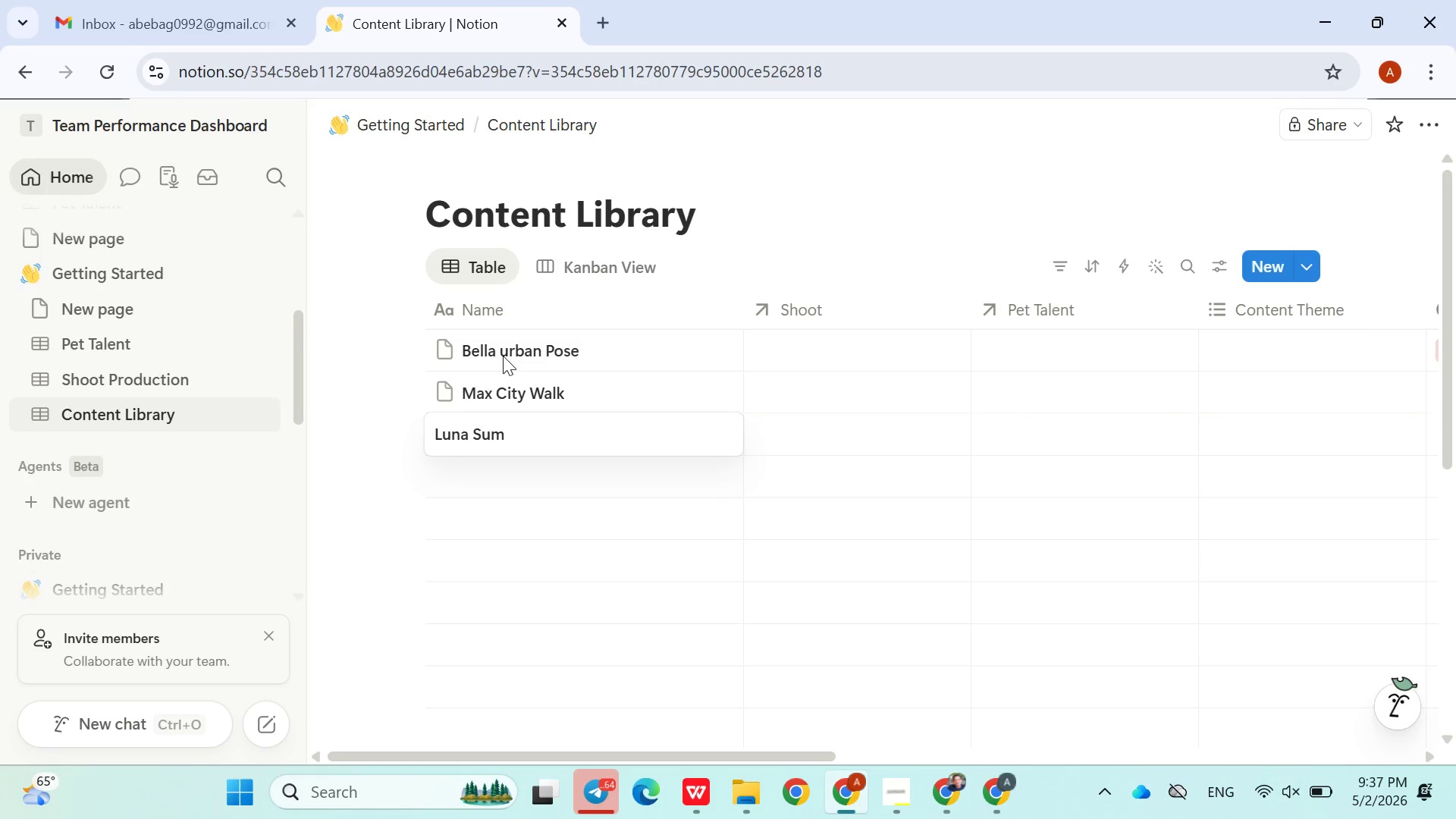 
type(mer Smile)
 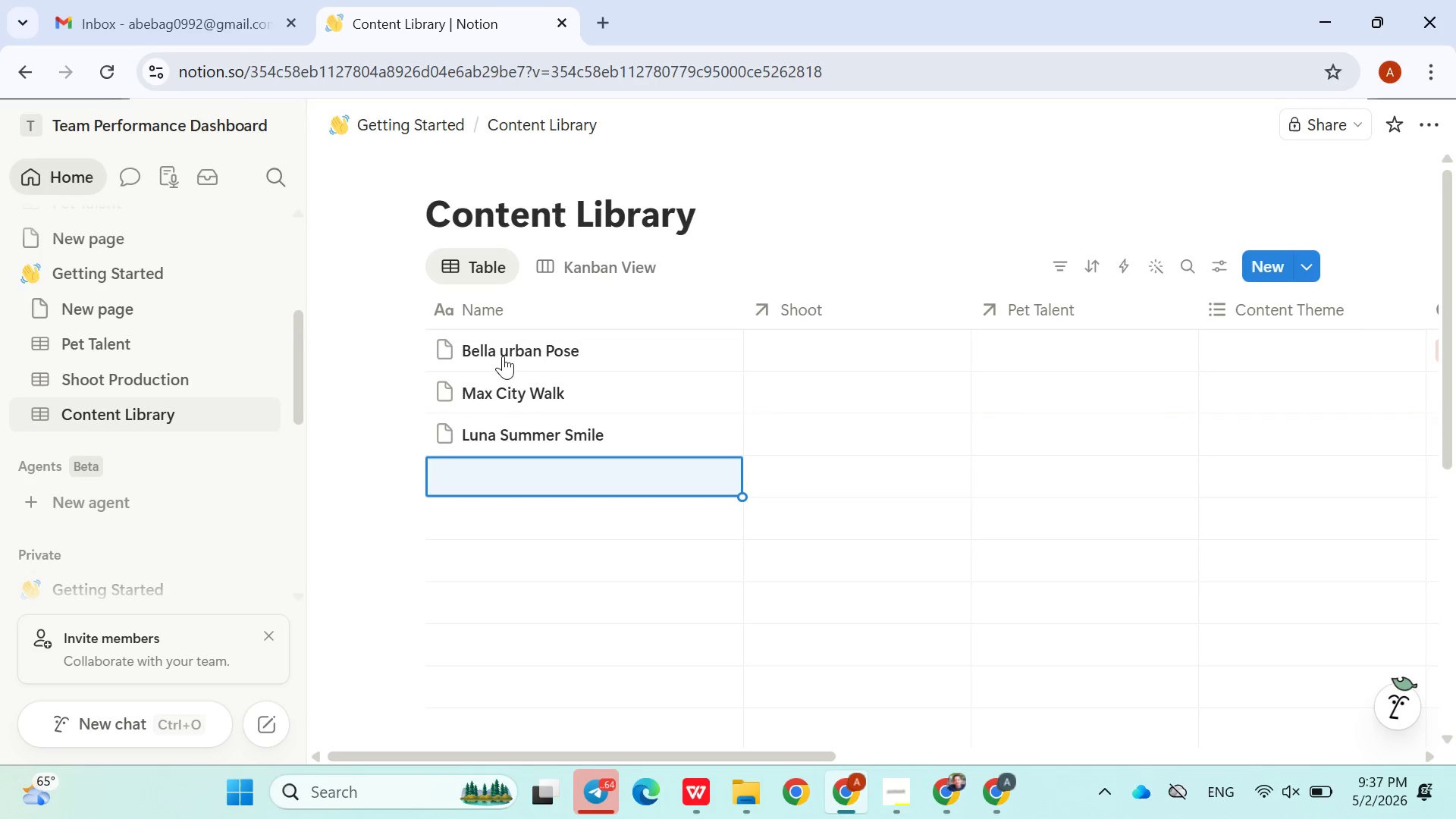 
key(Enter)
 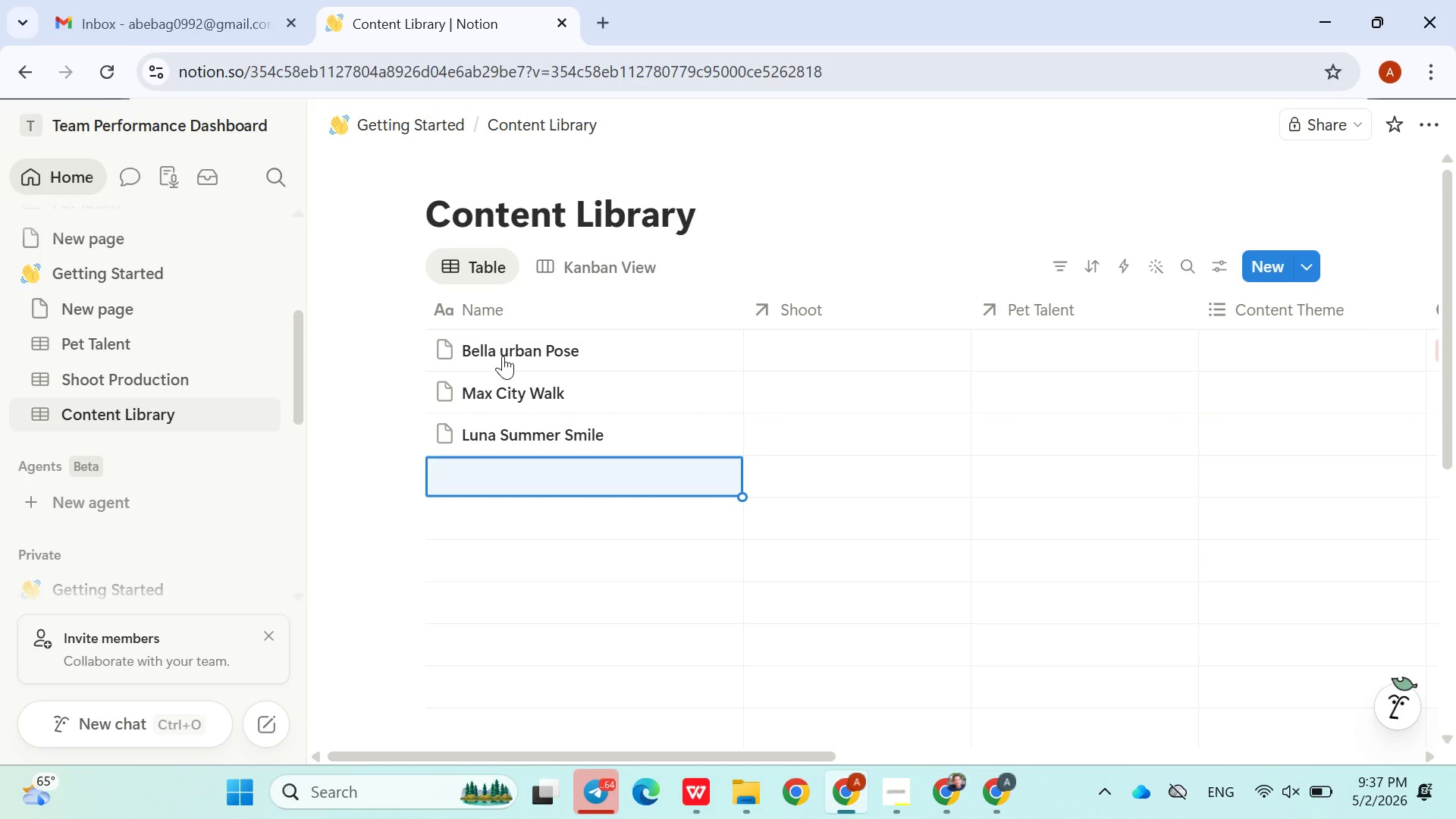 
type(Charlie P)
 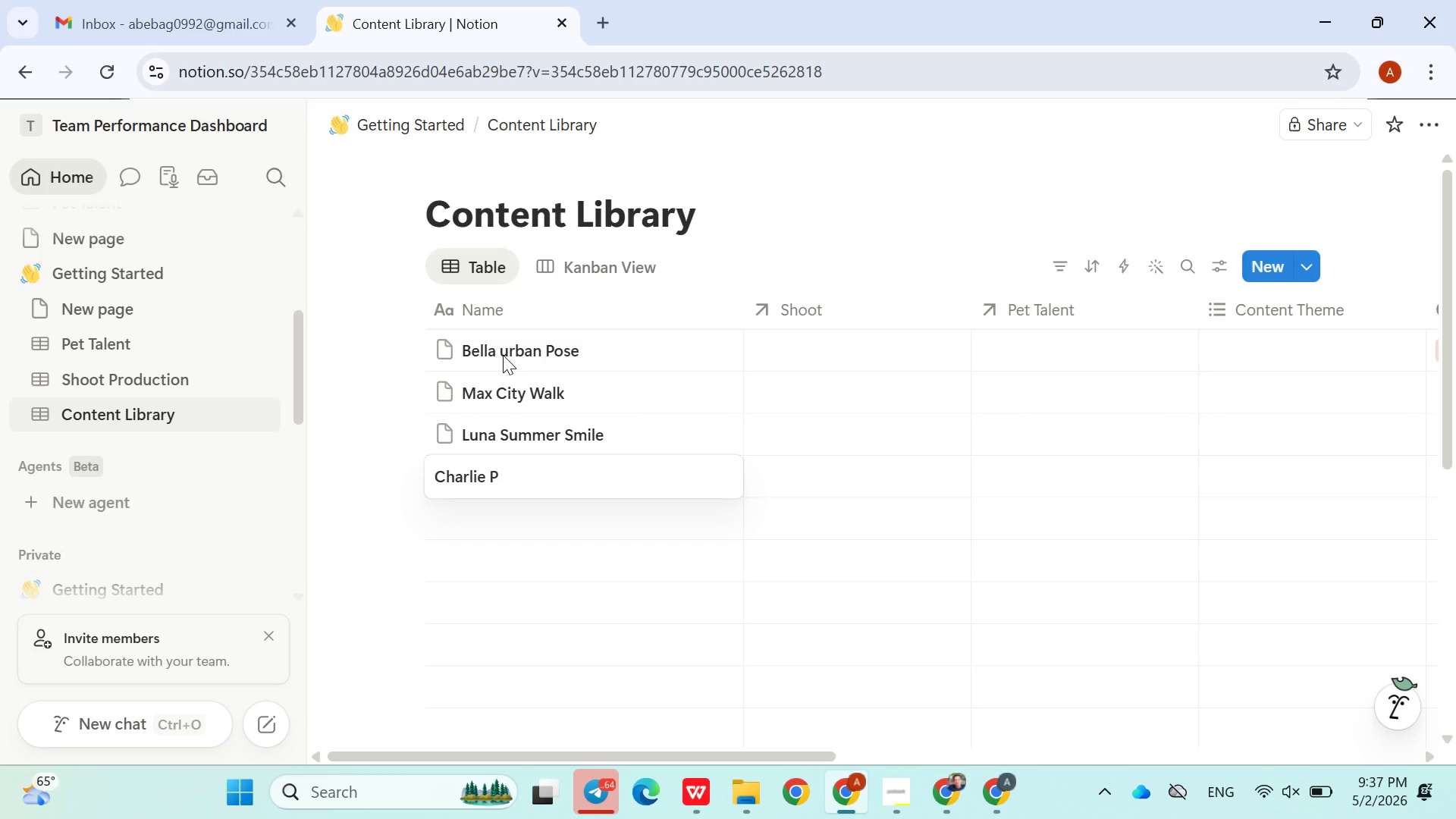 
wait(8.09)
 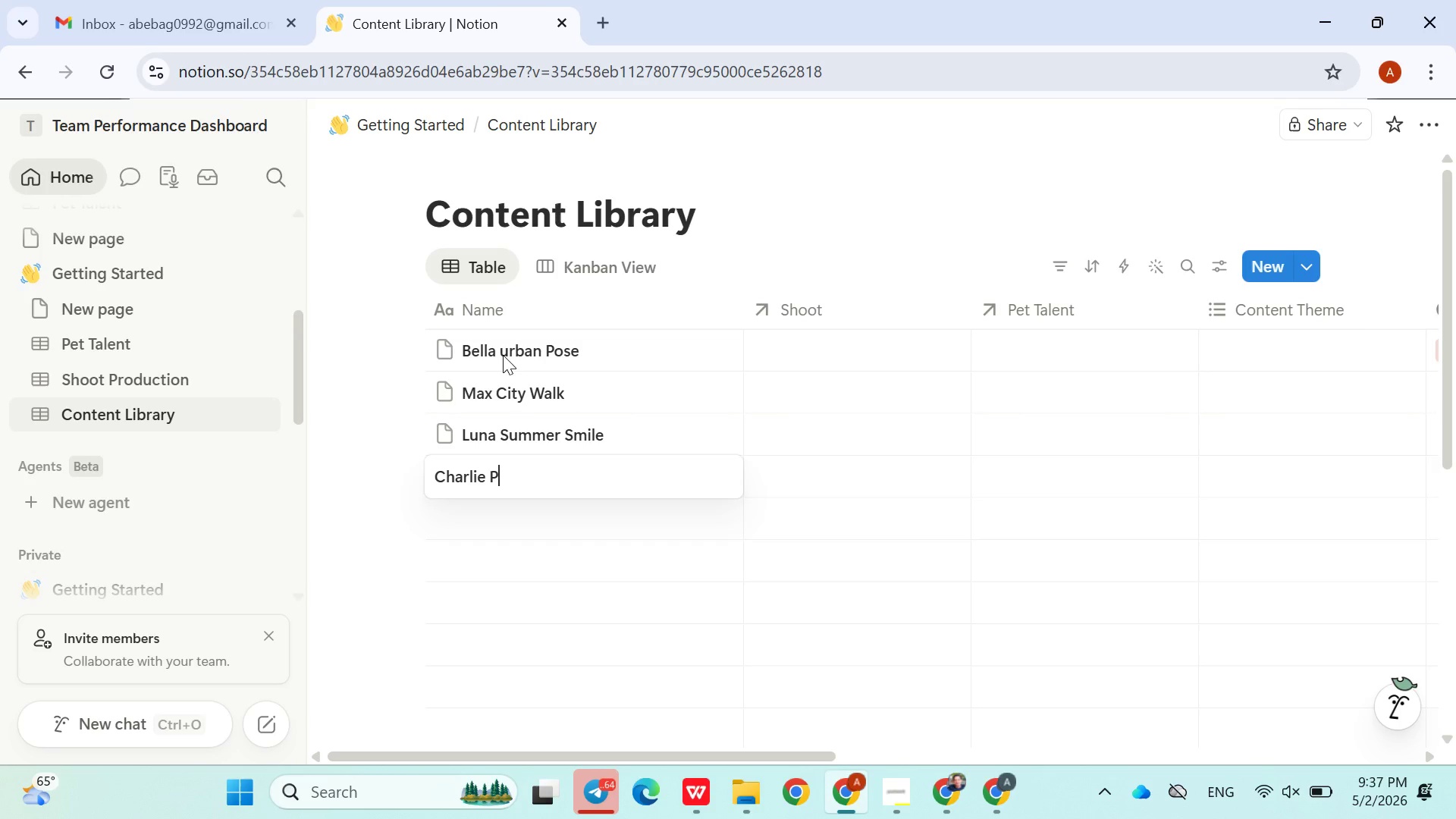 
type(ark)
 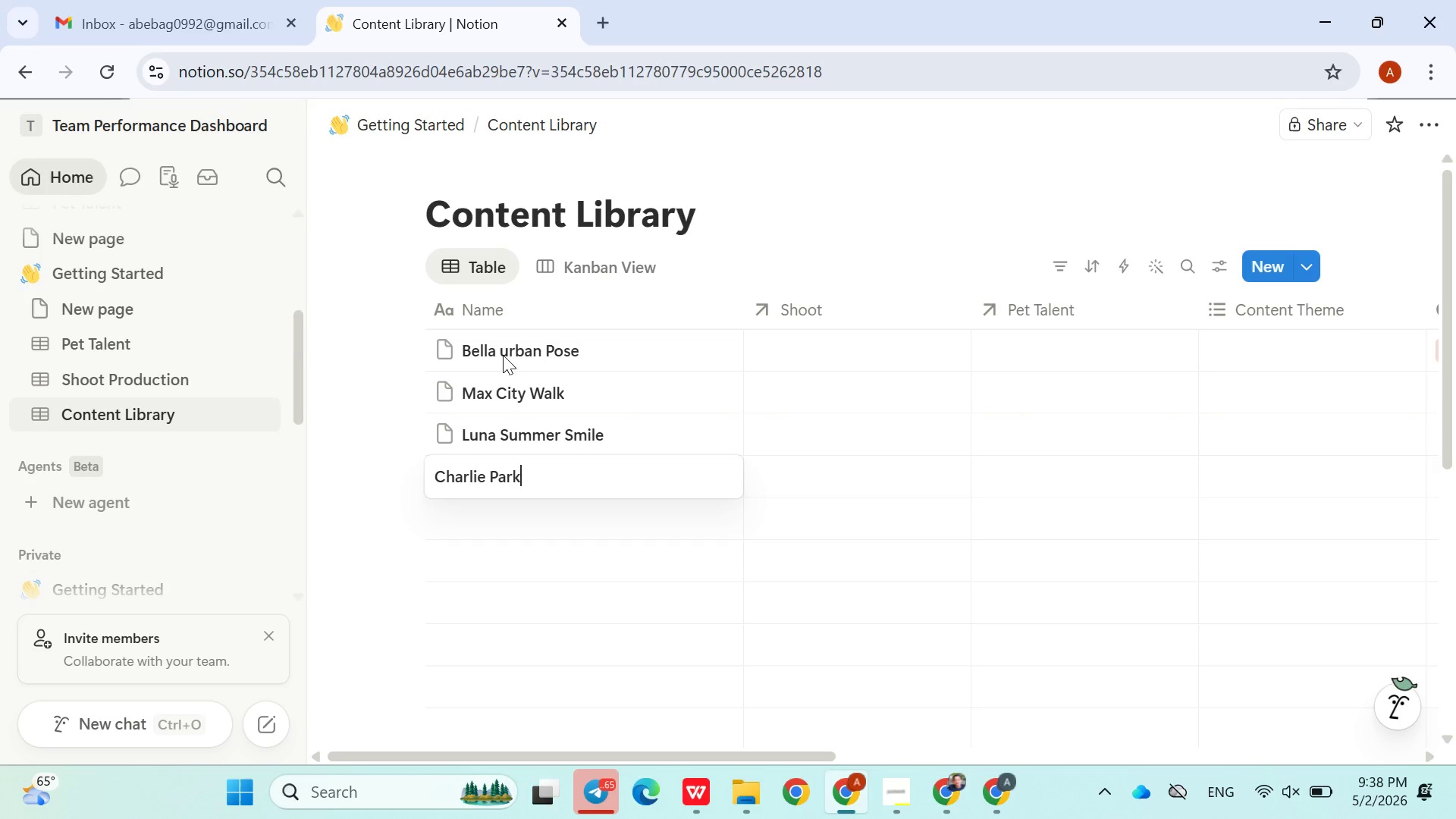 
wait(21.98)
 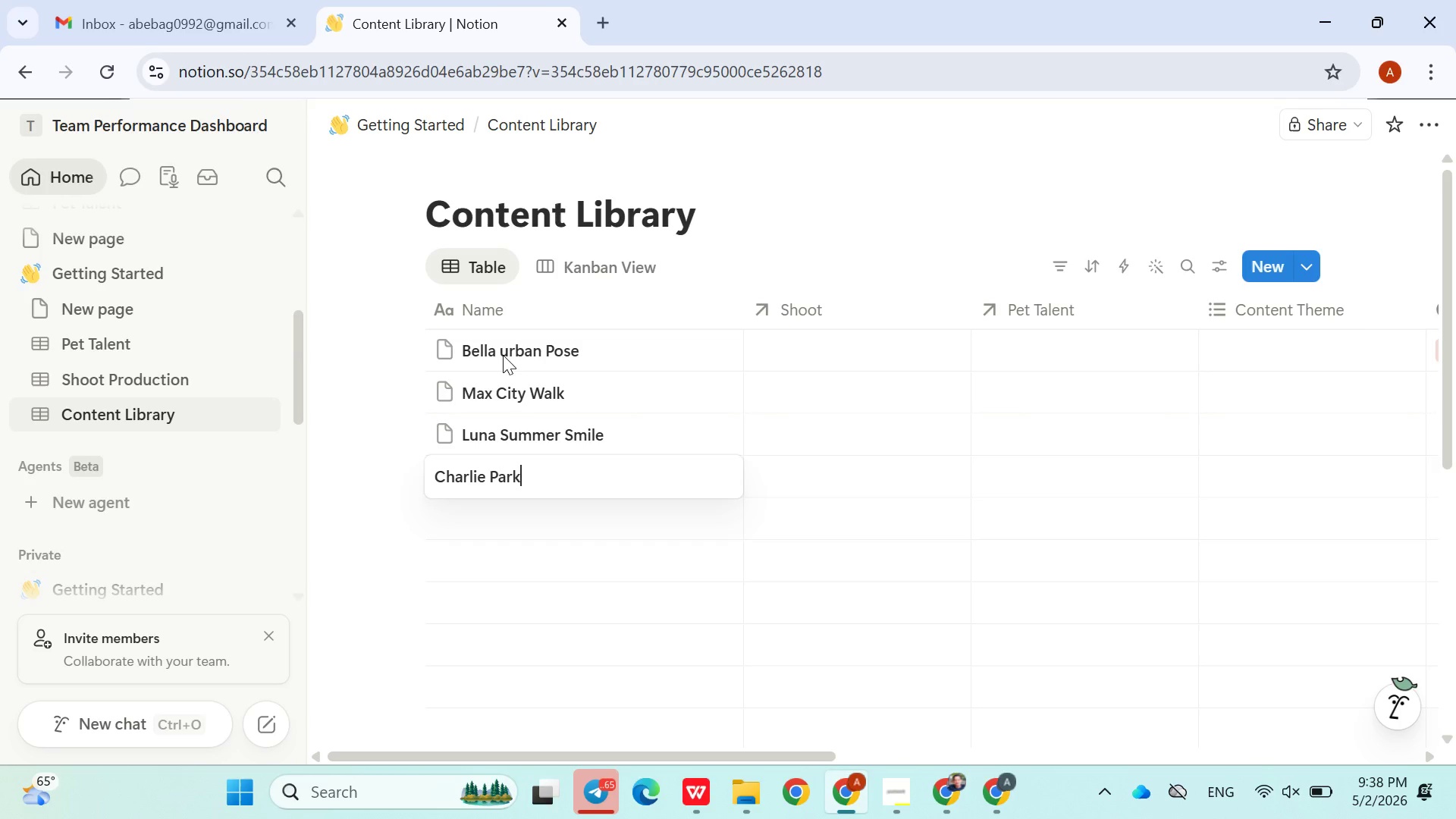 
type( Run)
 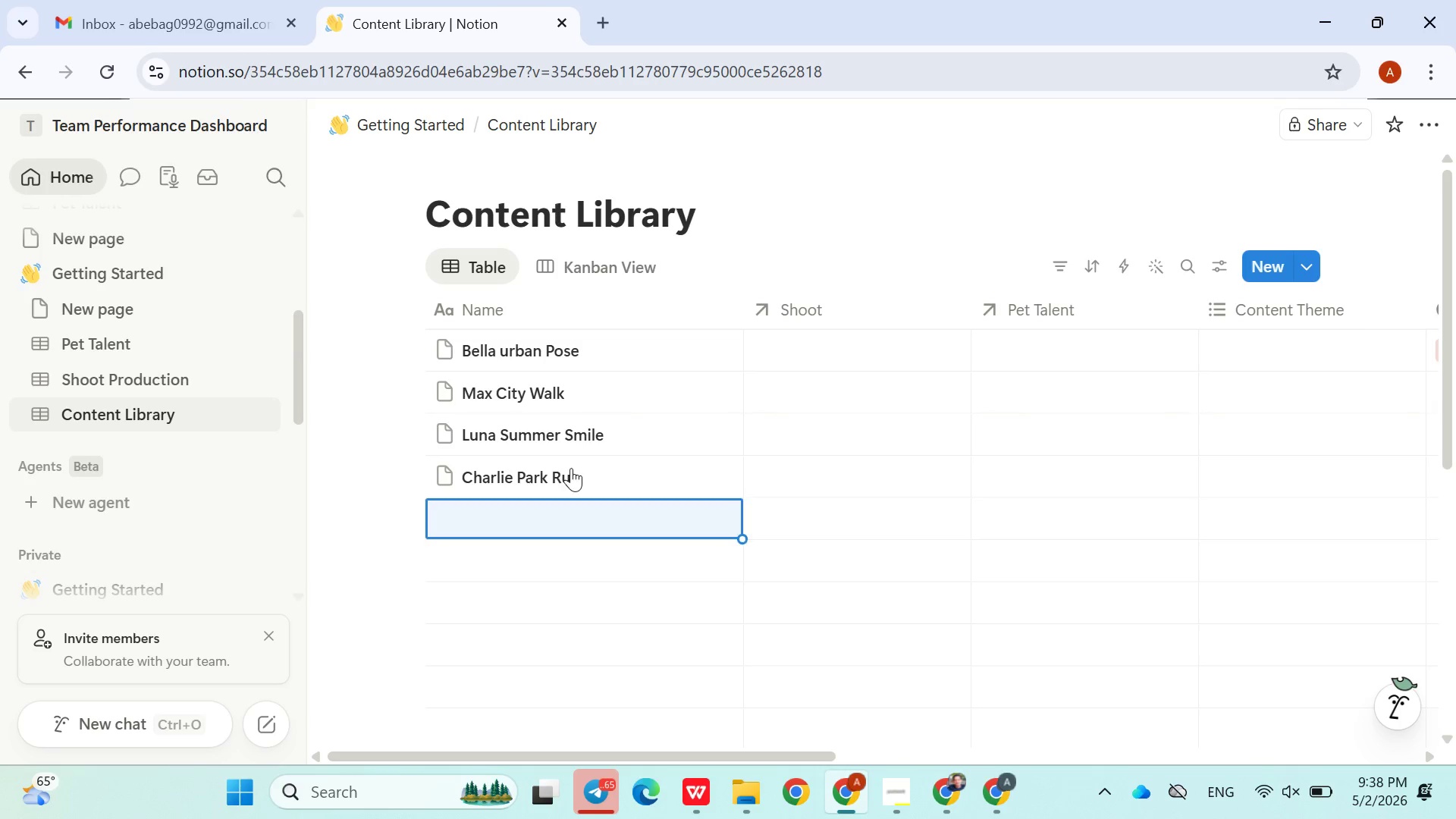 
key(Enter)
 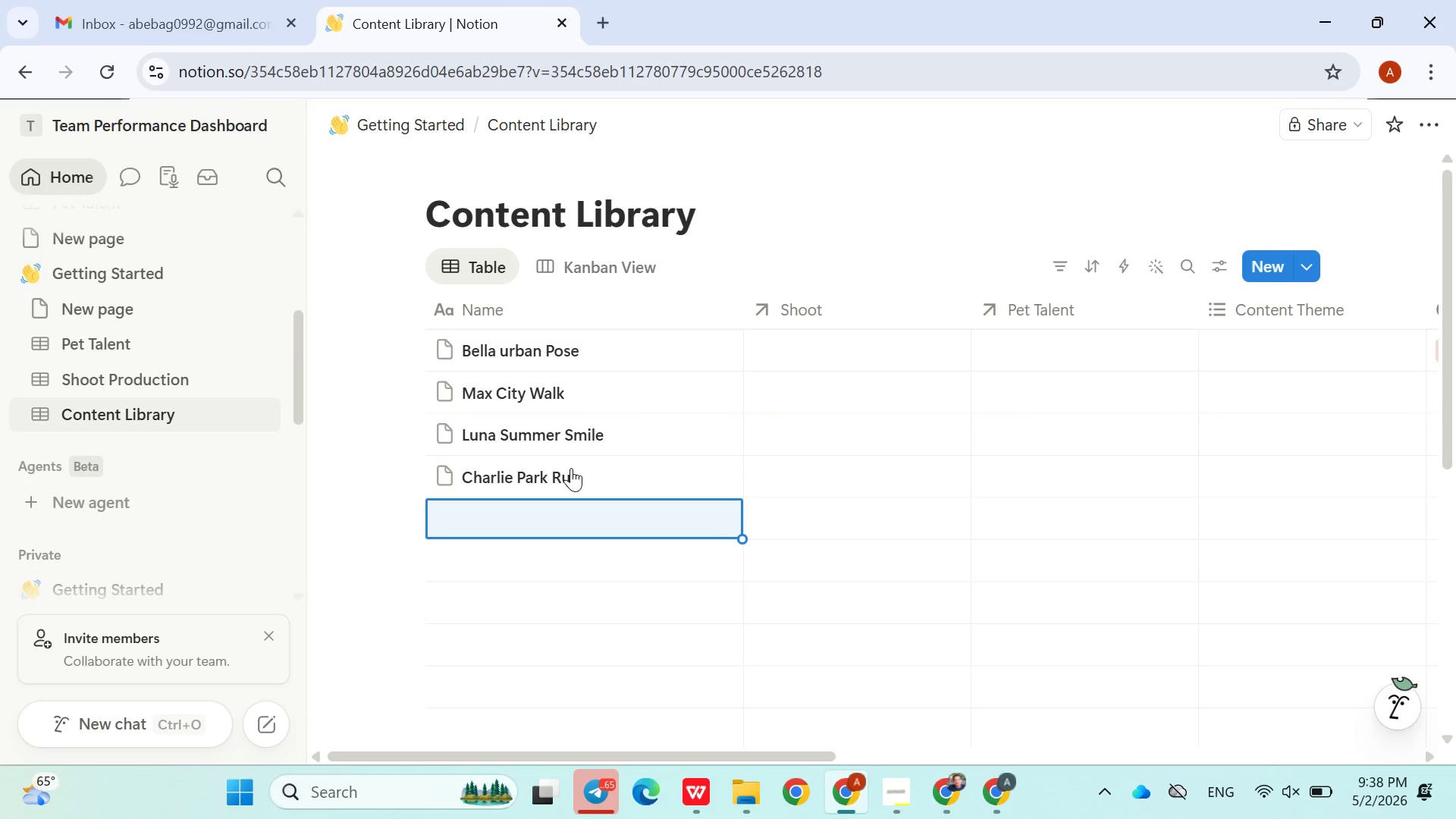 
wait(5.81)
 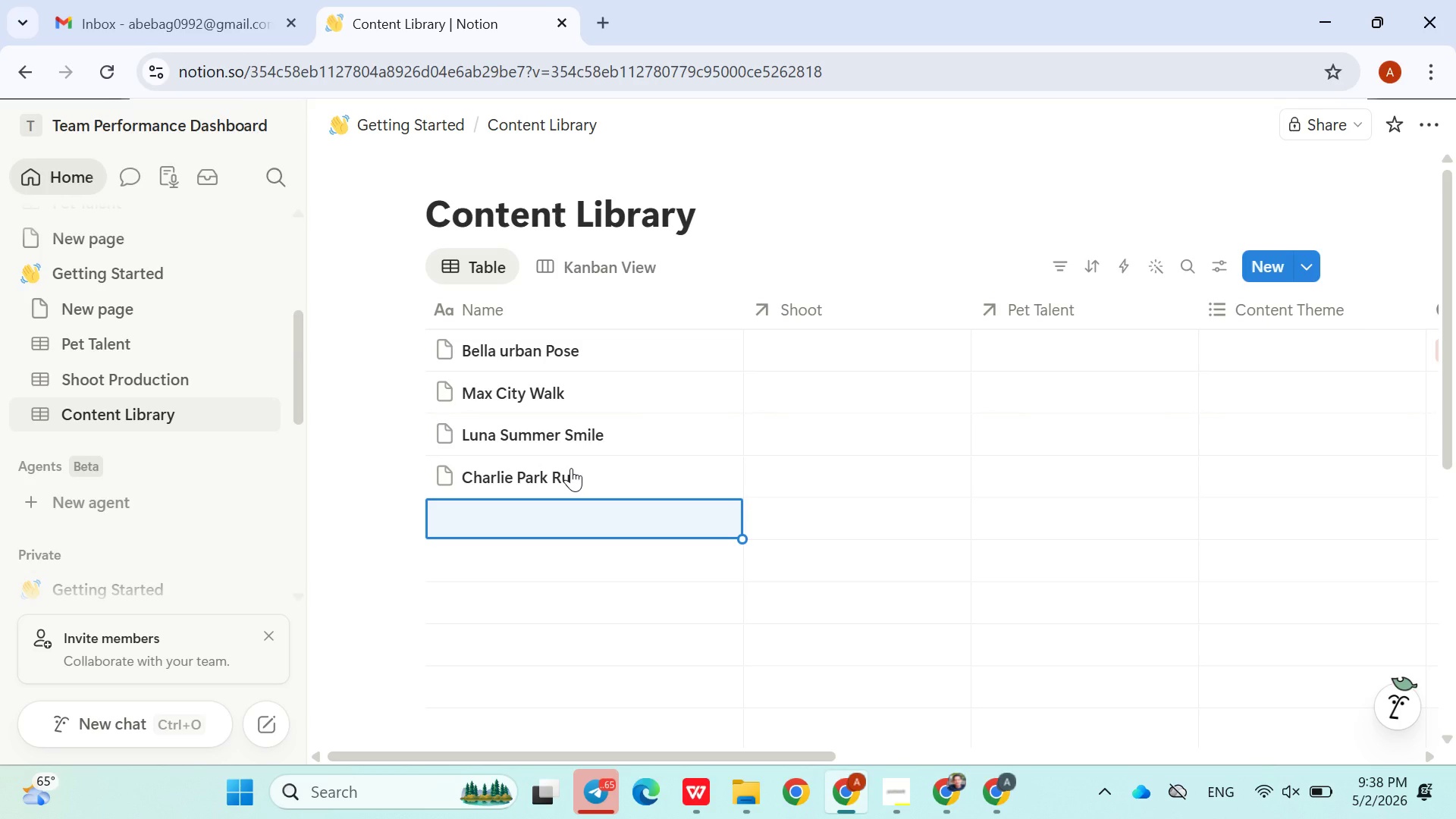 
type(Rocky Luxury Pose)
 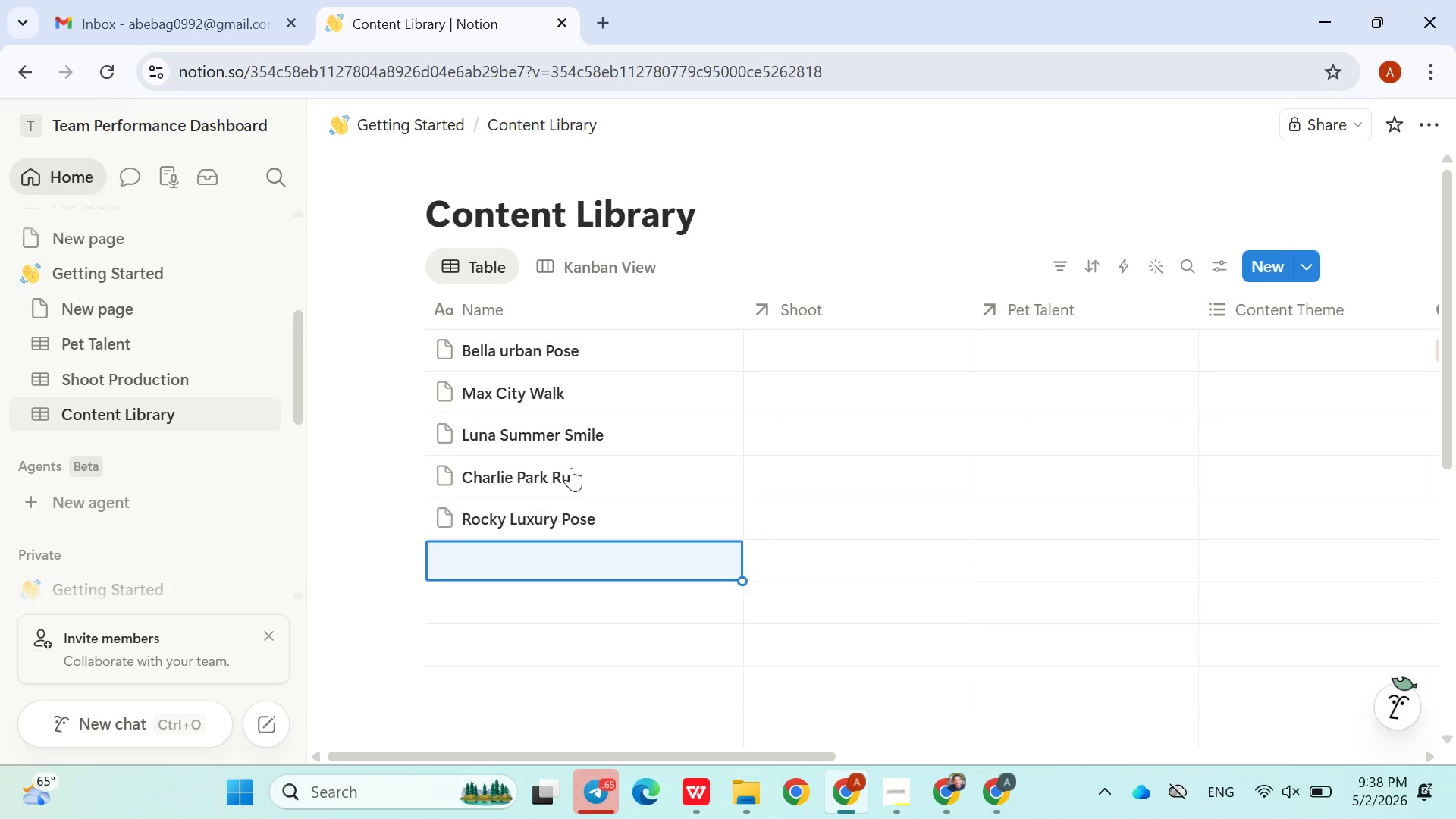 
key(Enter)
 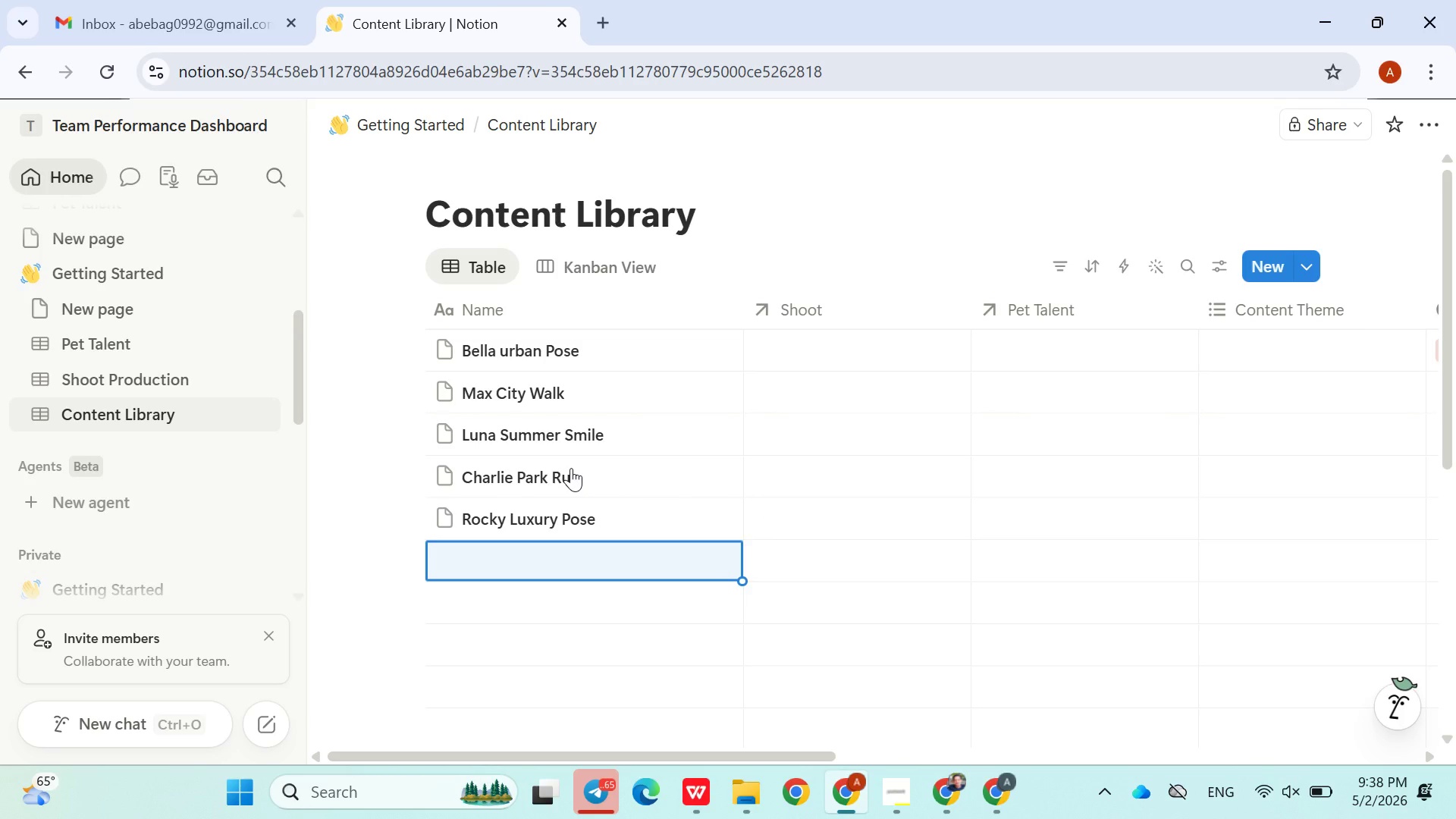 
type(Milo )
 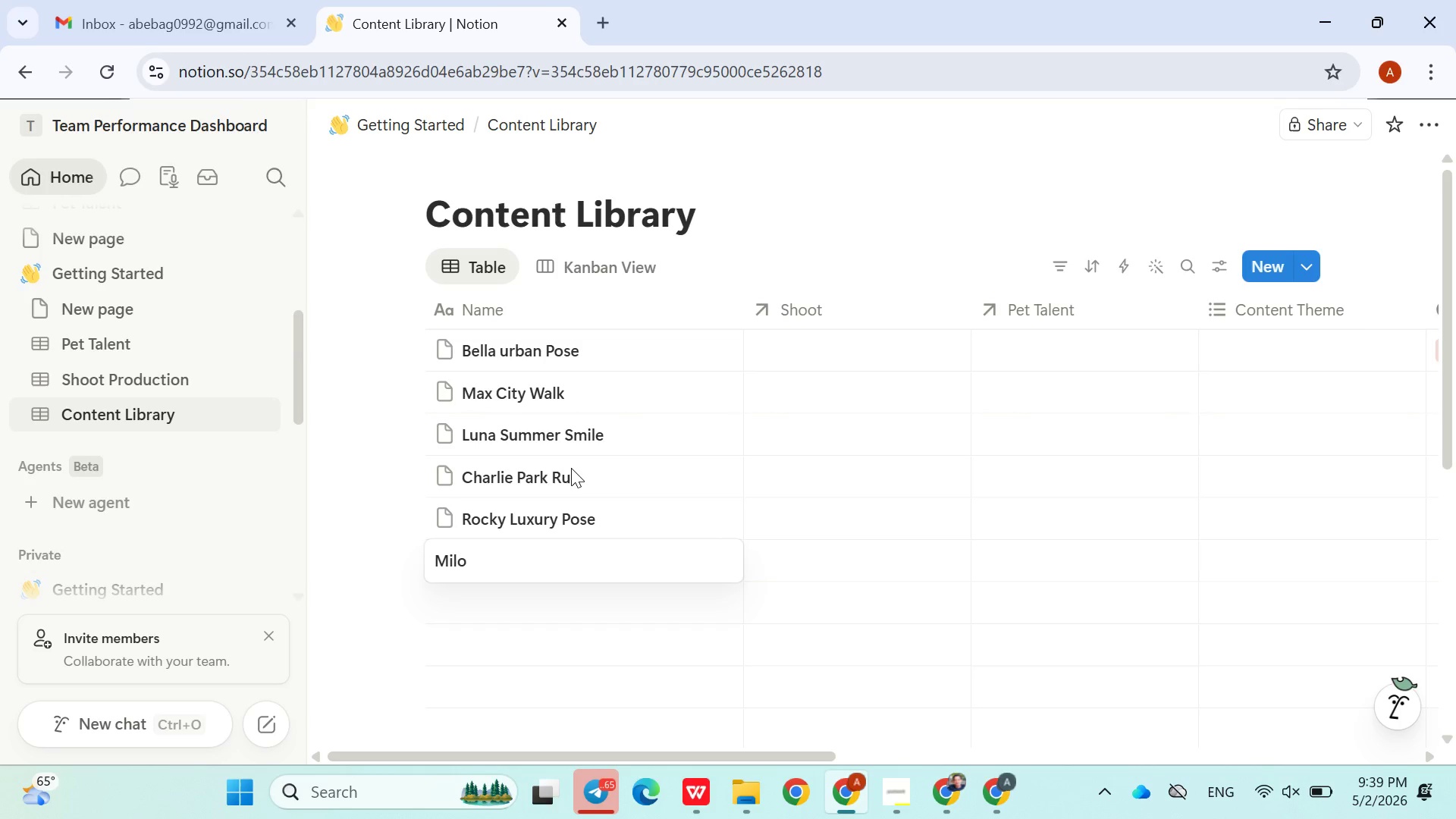 
wait(43.53)
 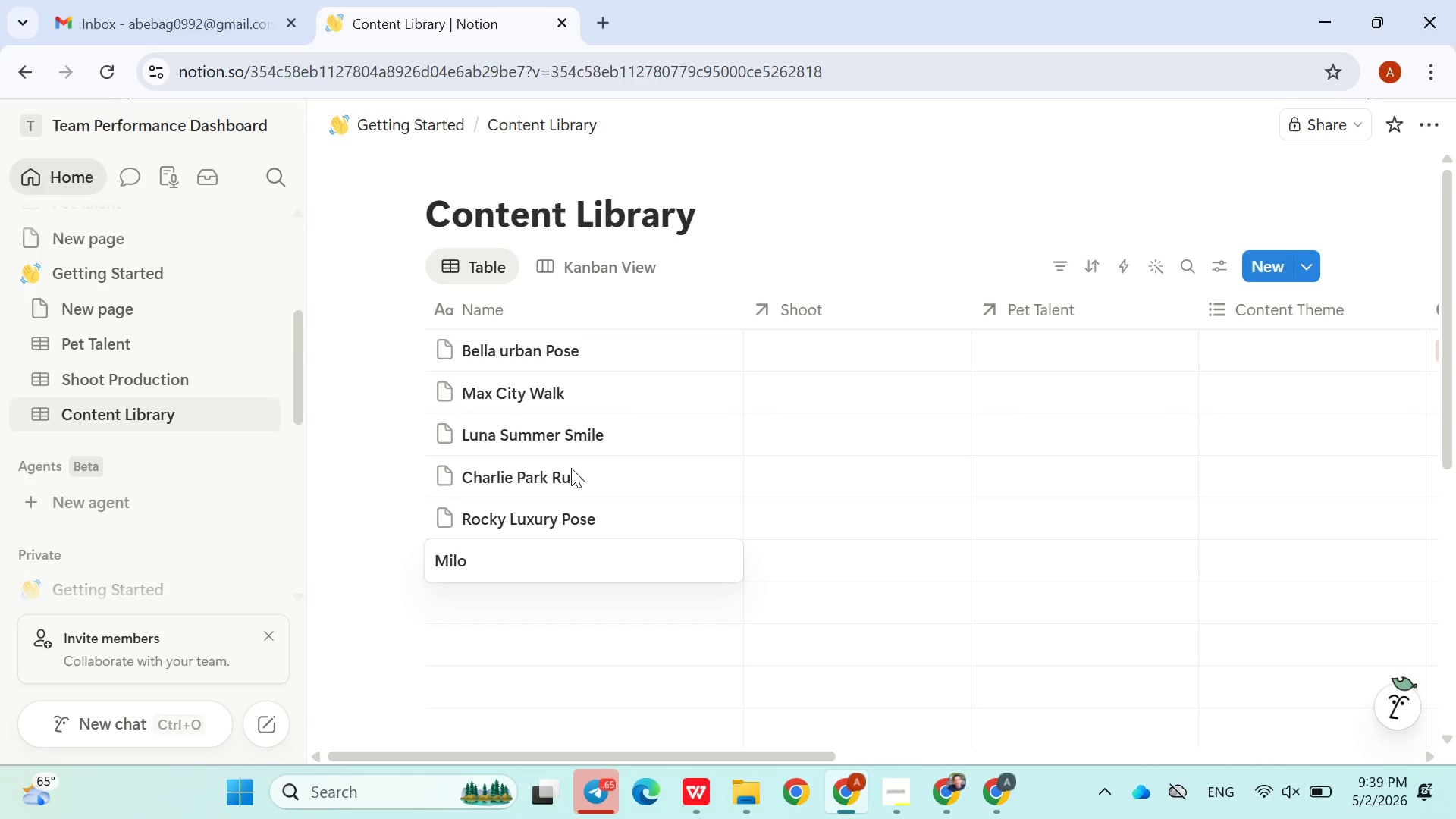 
type(Studio Shot)
 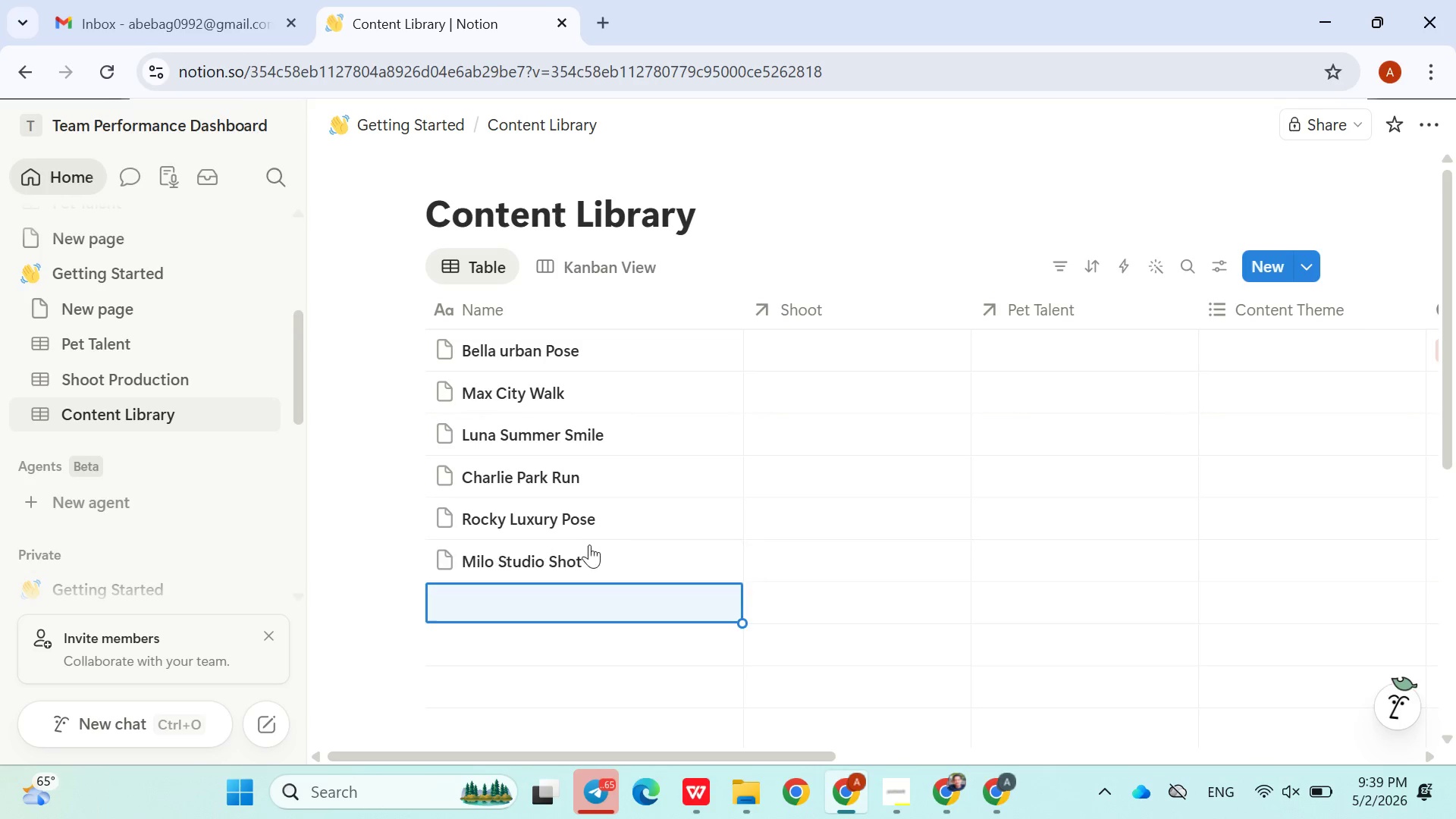 
key(Enter)
 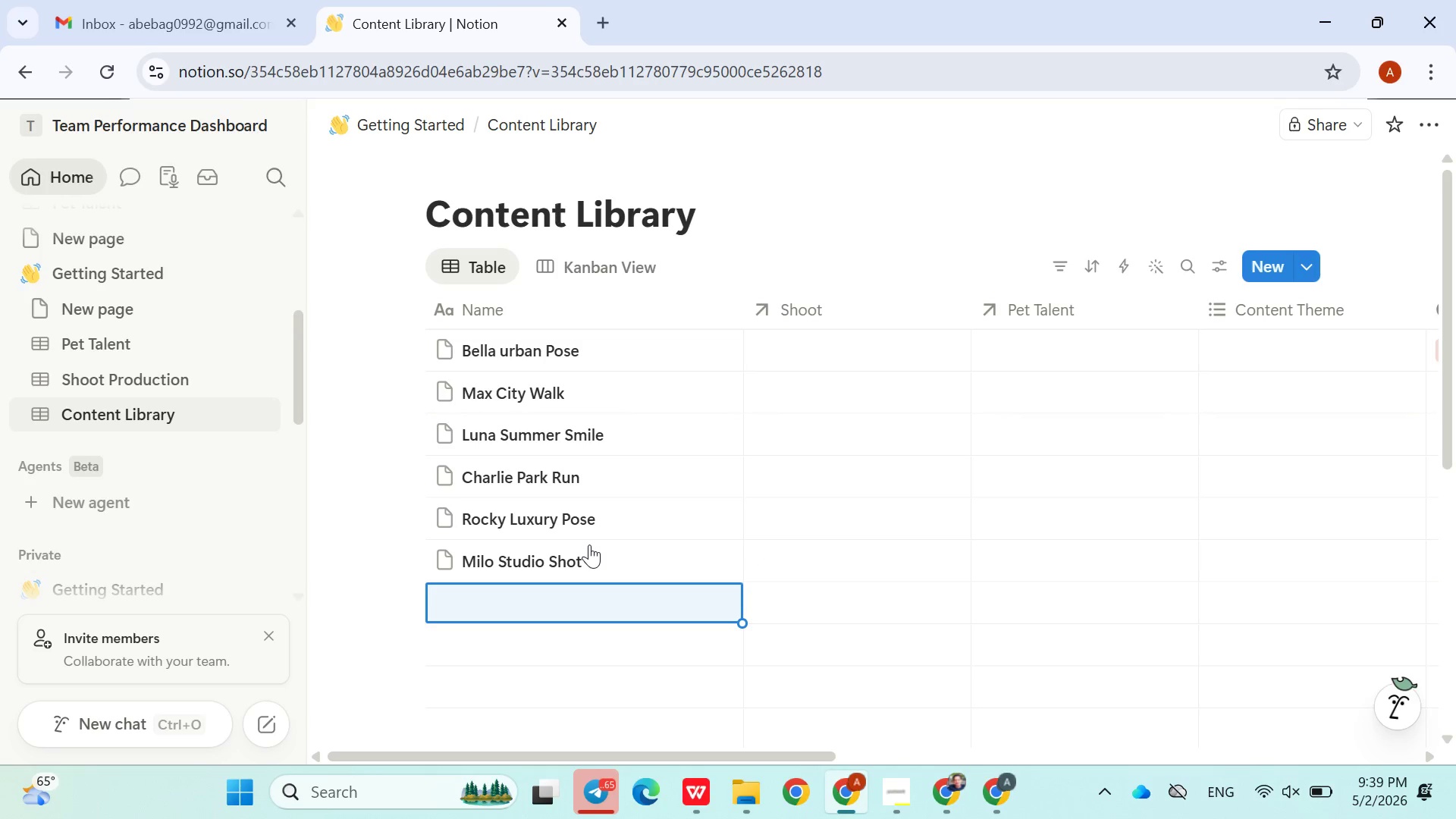 
type(Daisy Playing)
 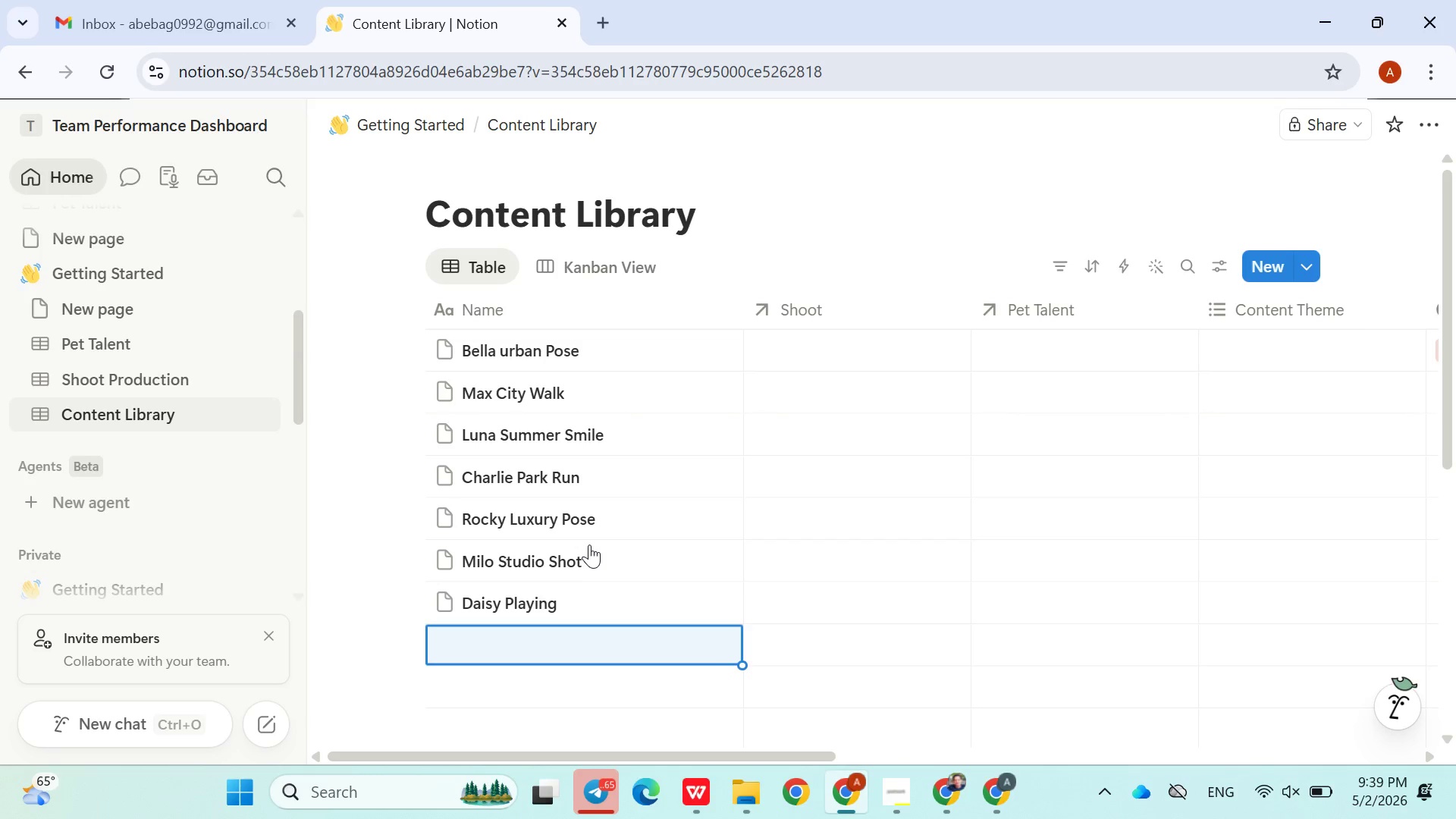 
key(Enter)
 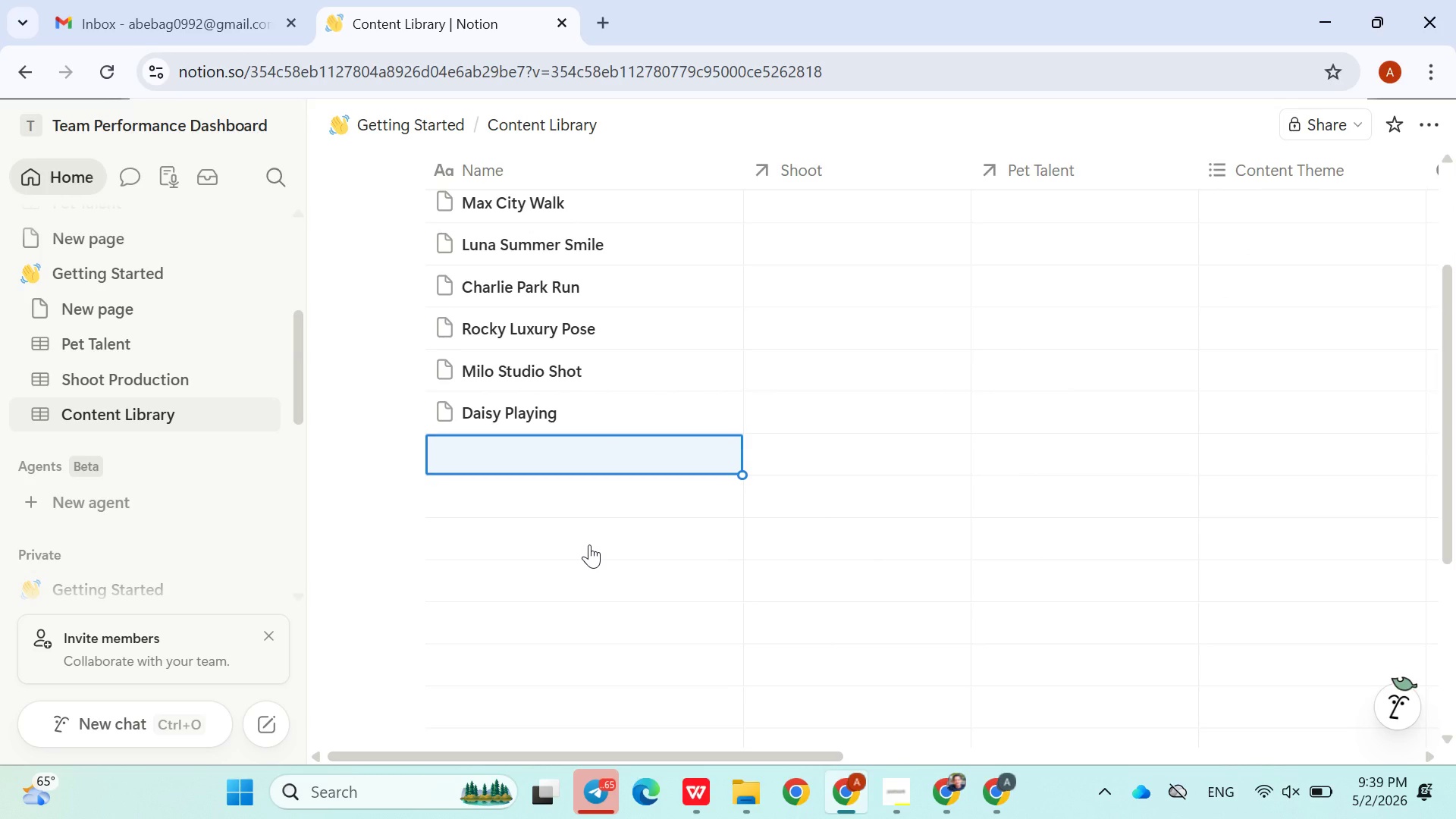 
type(Buddy Jump Shot)
 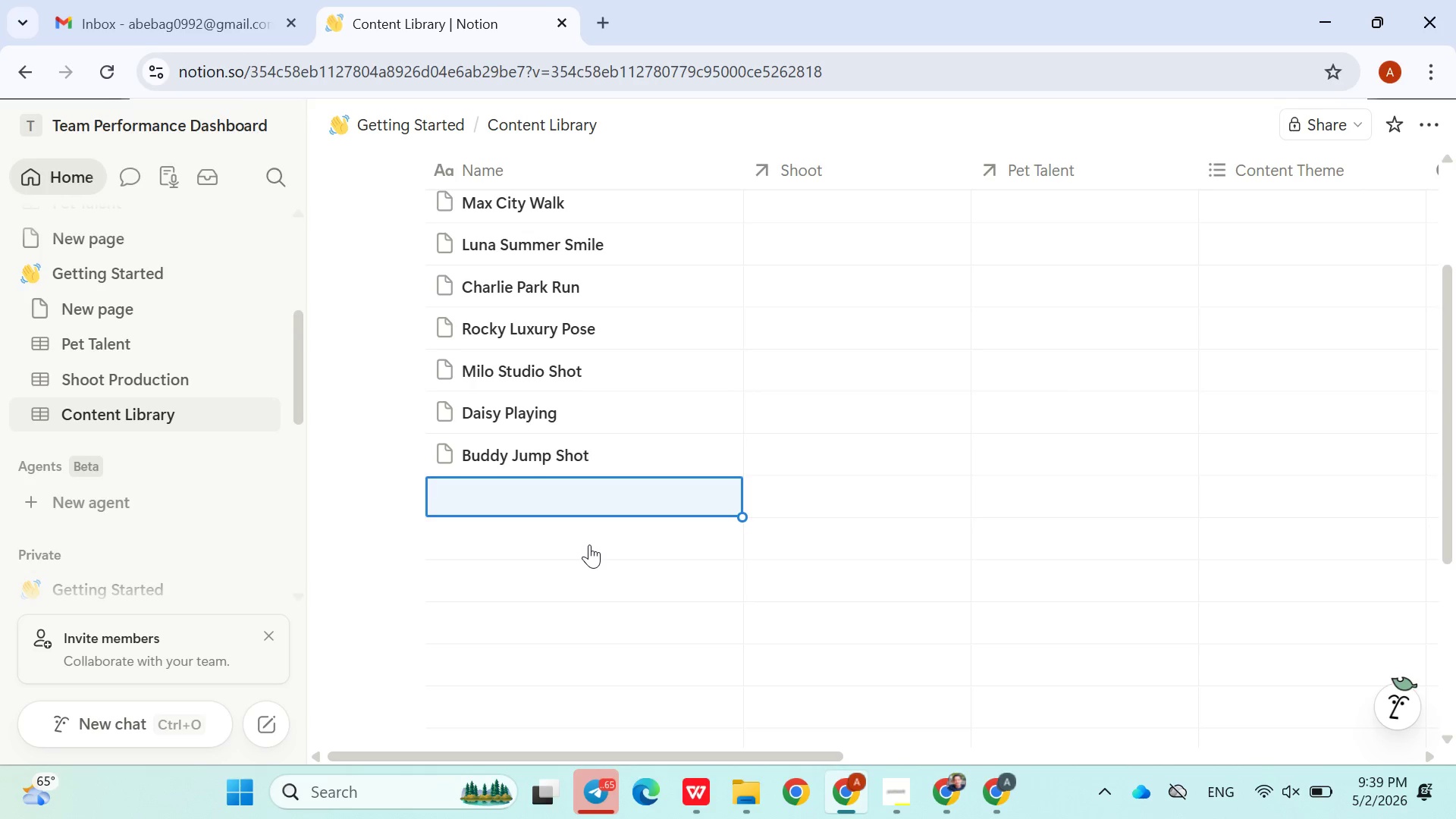 
key(Enter)
 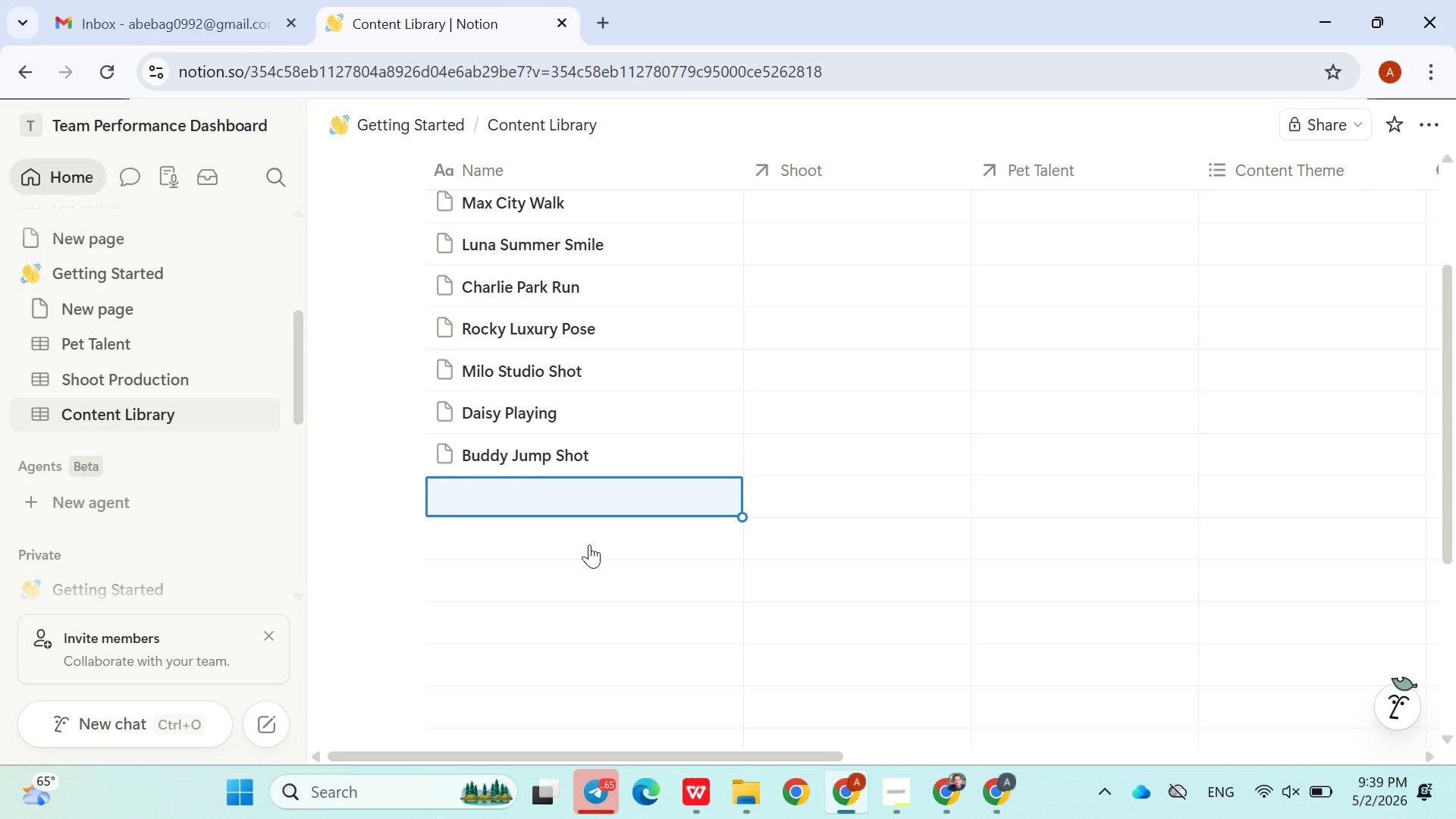 
type(Lola Runwy Walk)
 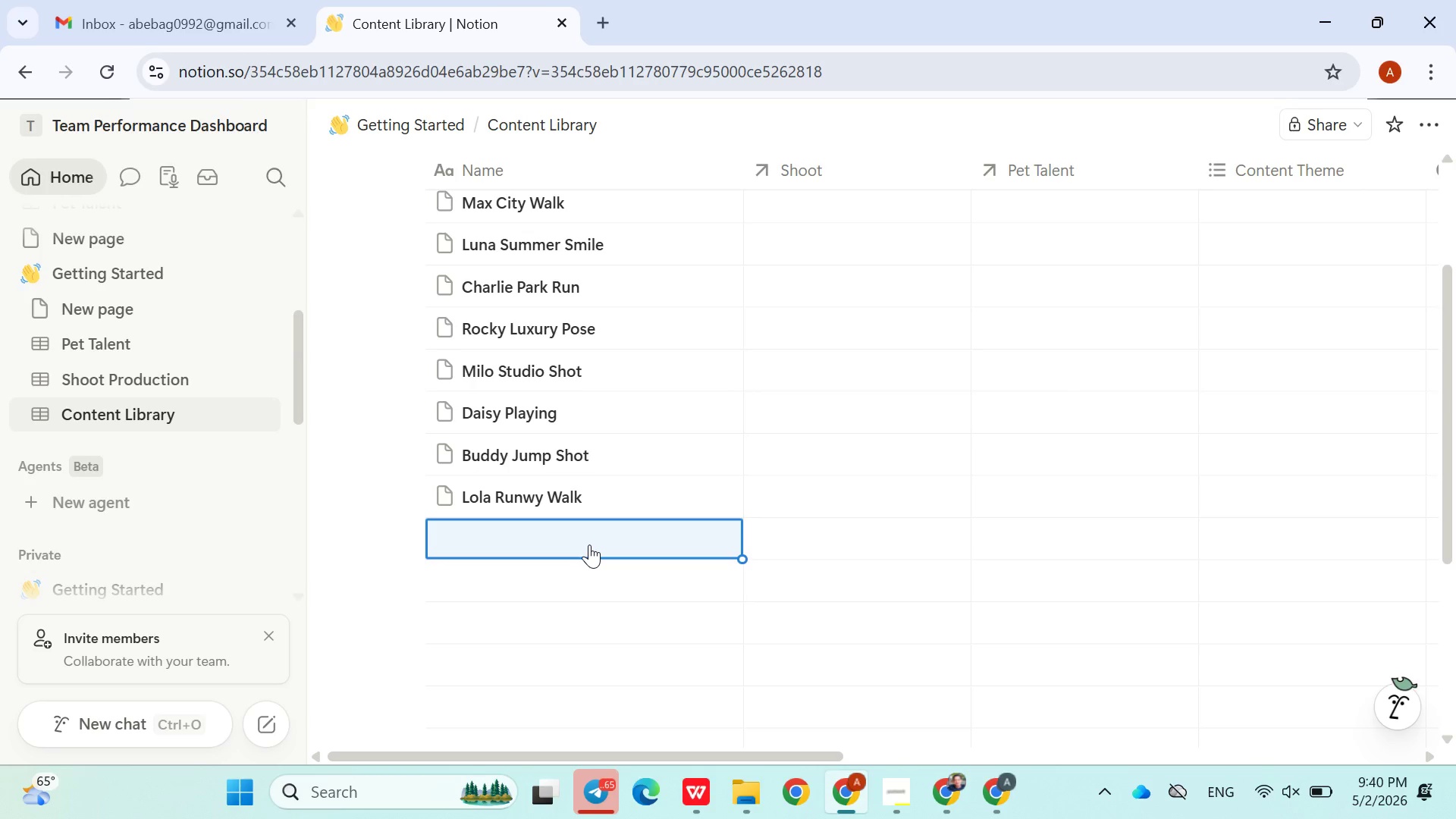 
key(Enter)
 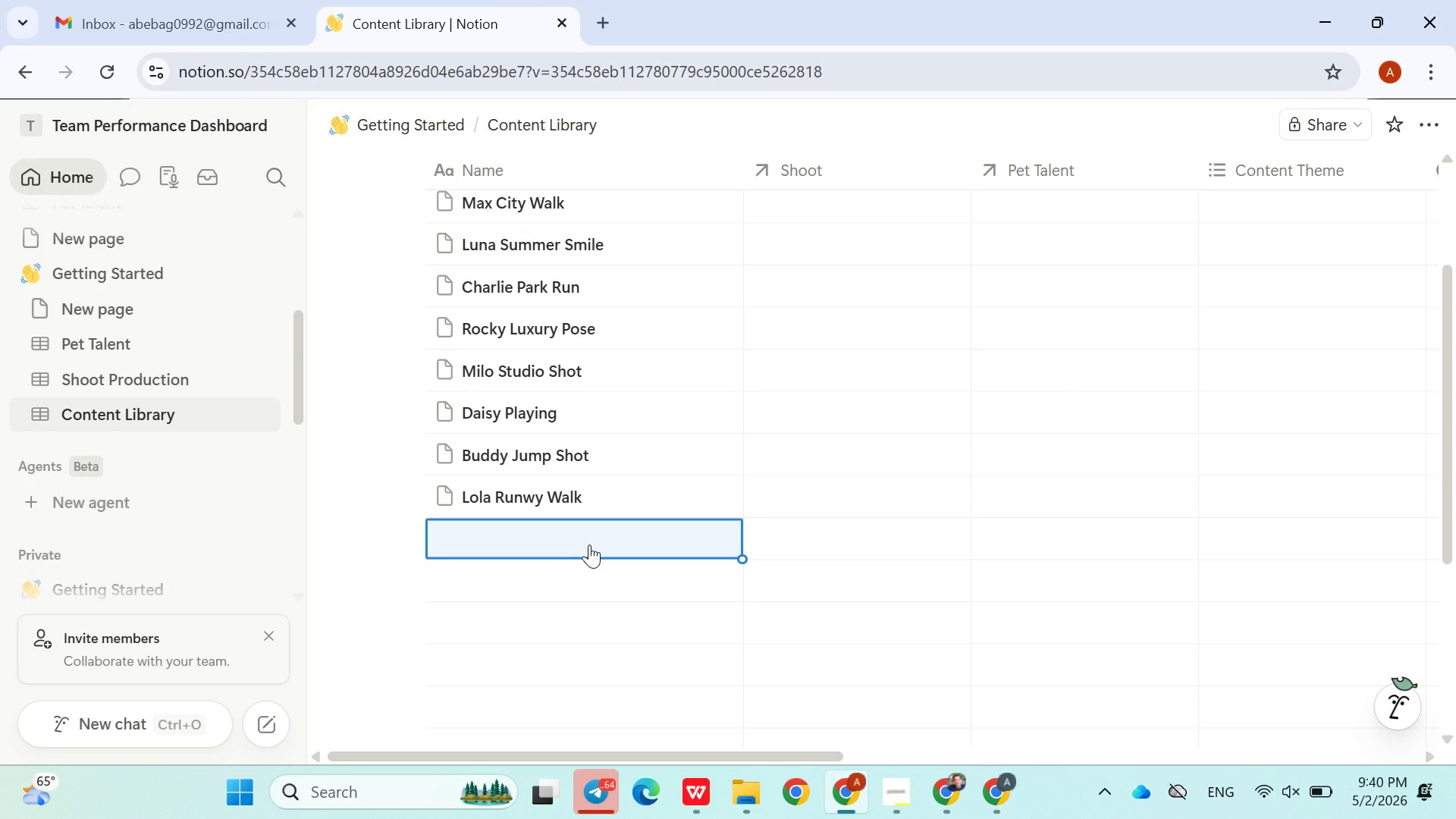 
wait(5.91)
 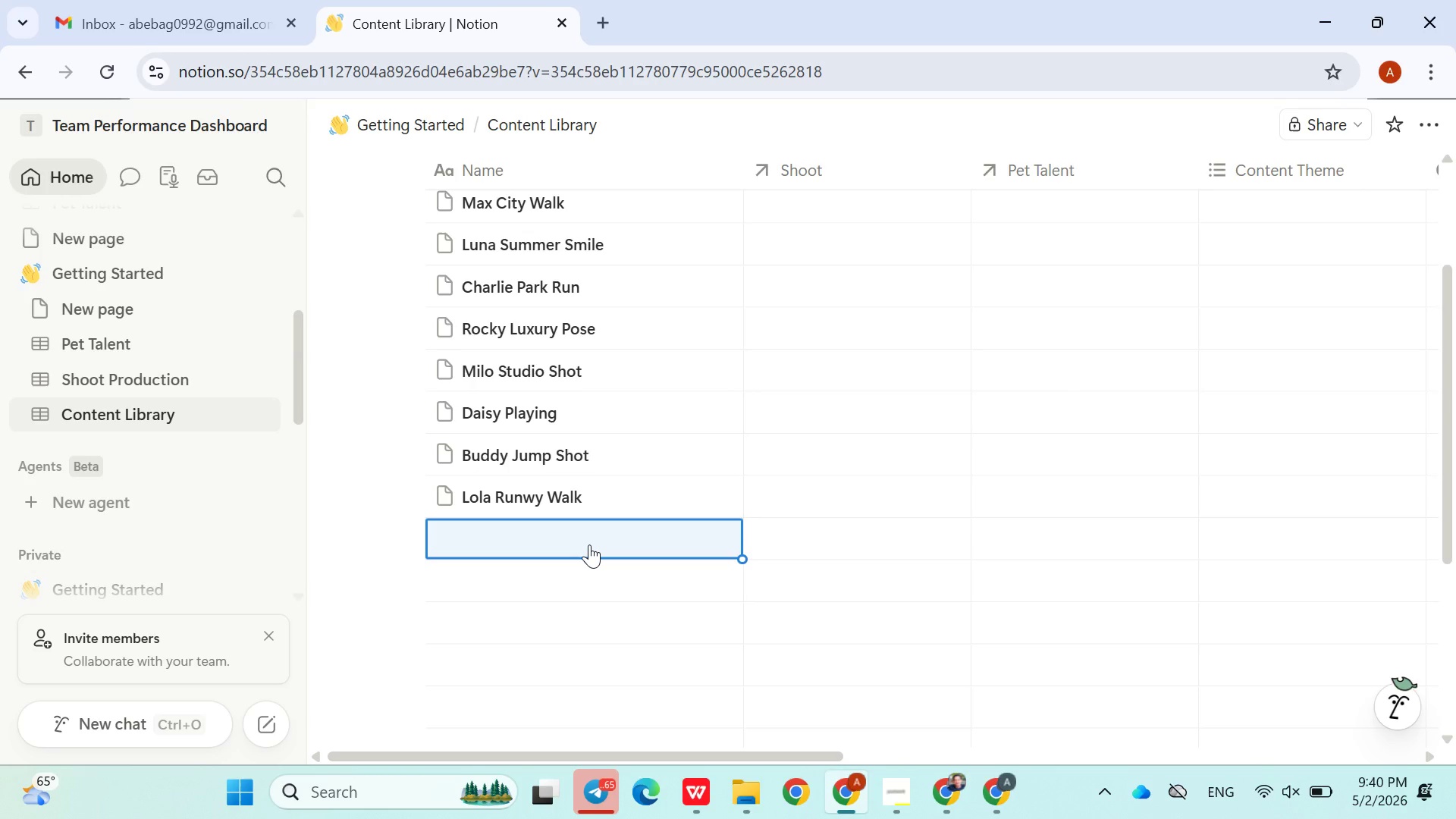 
type(Lucy Fashion Pose)
 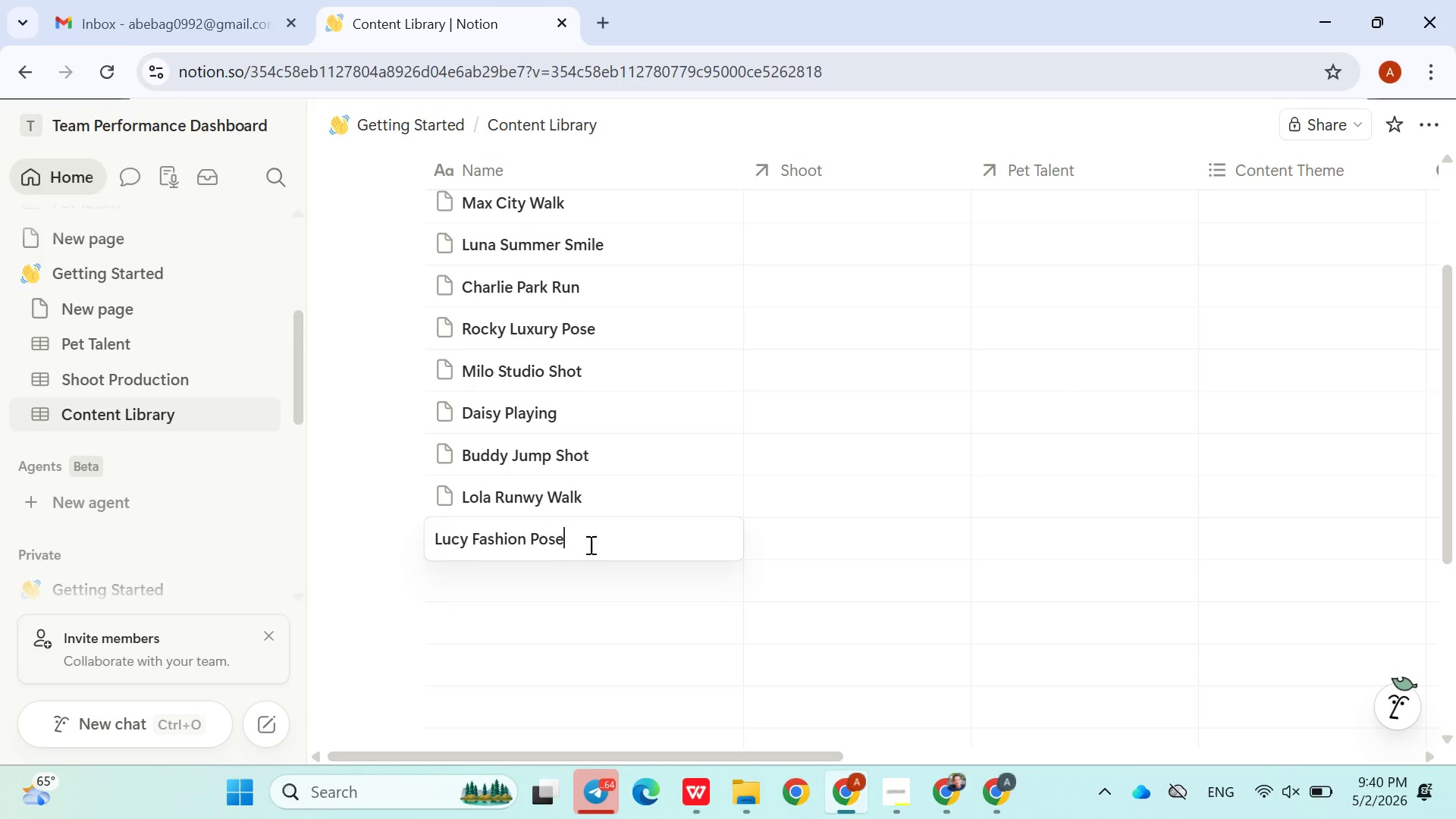 
key(Enter)
 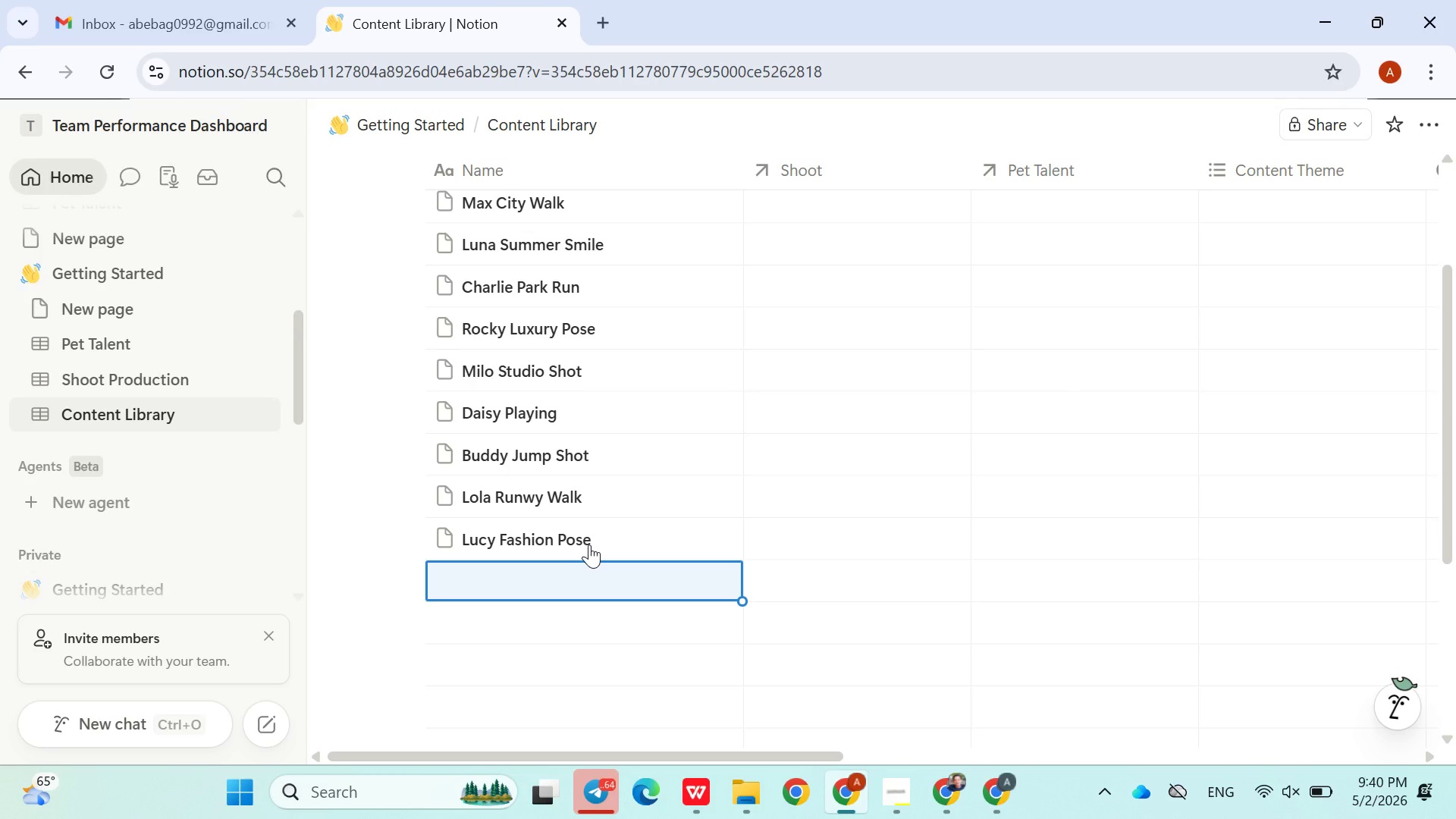 
wait(15.3)
 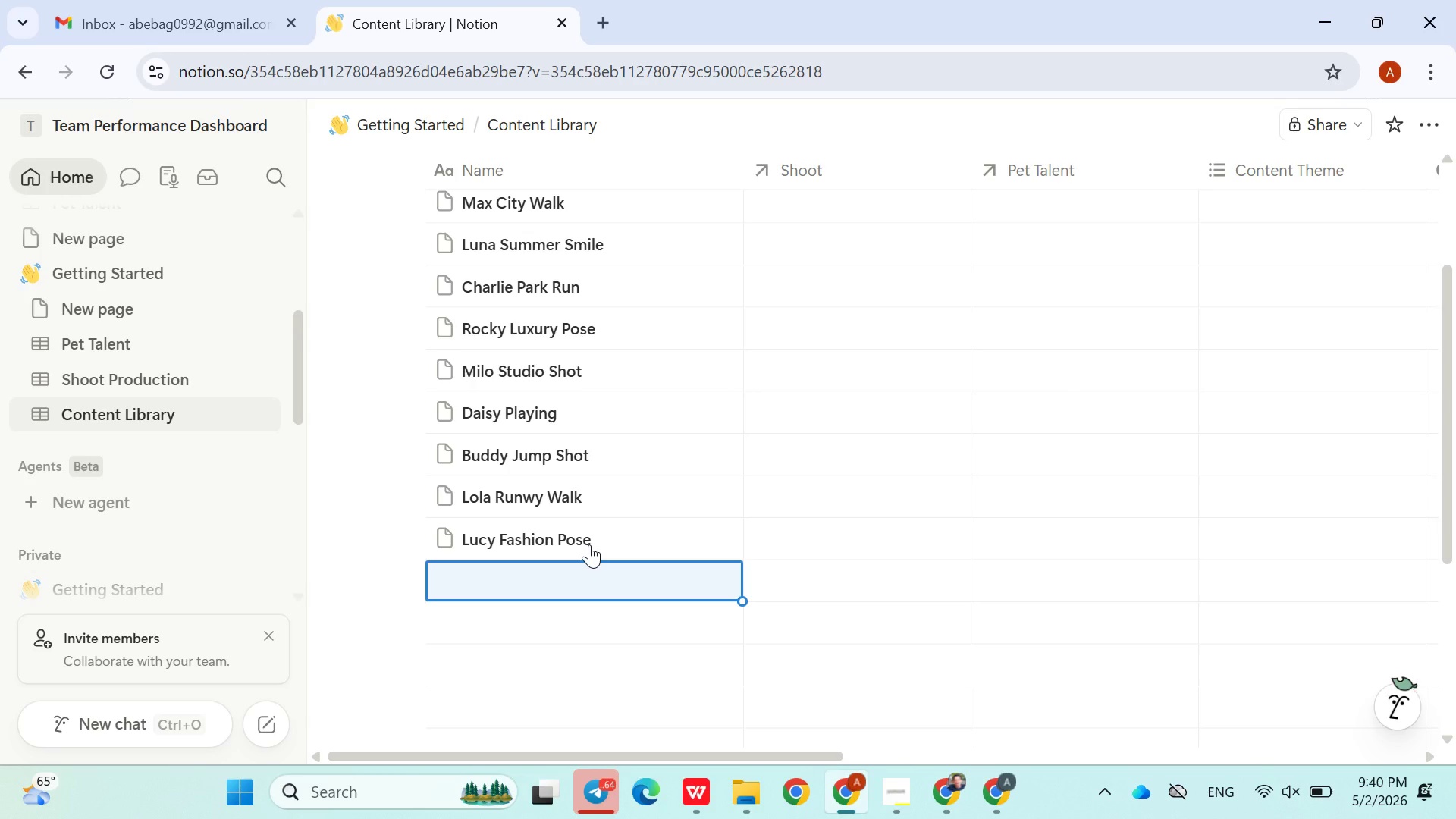 
type(Bailey Healthy)
 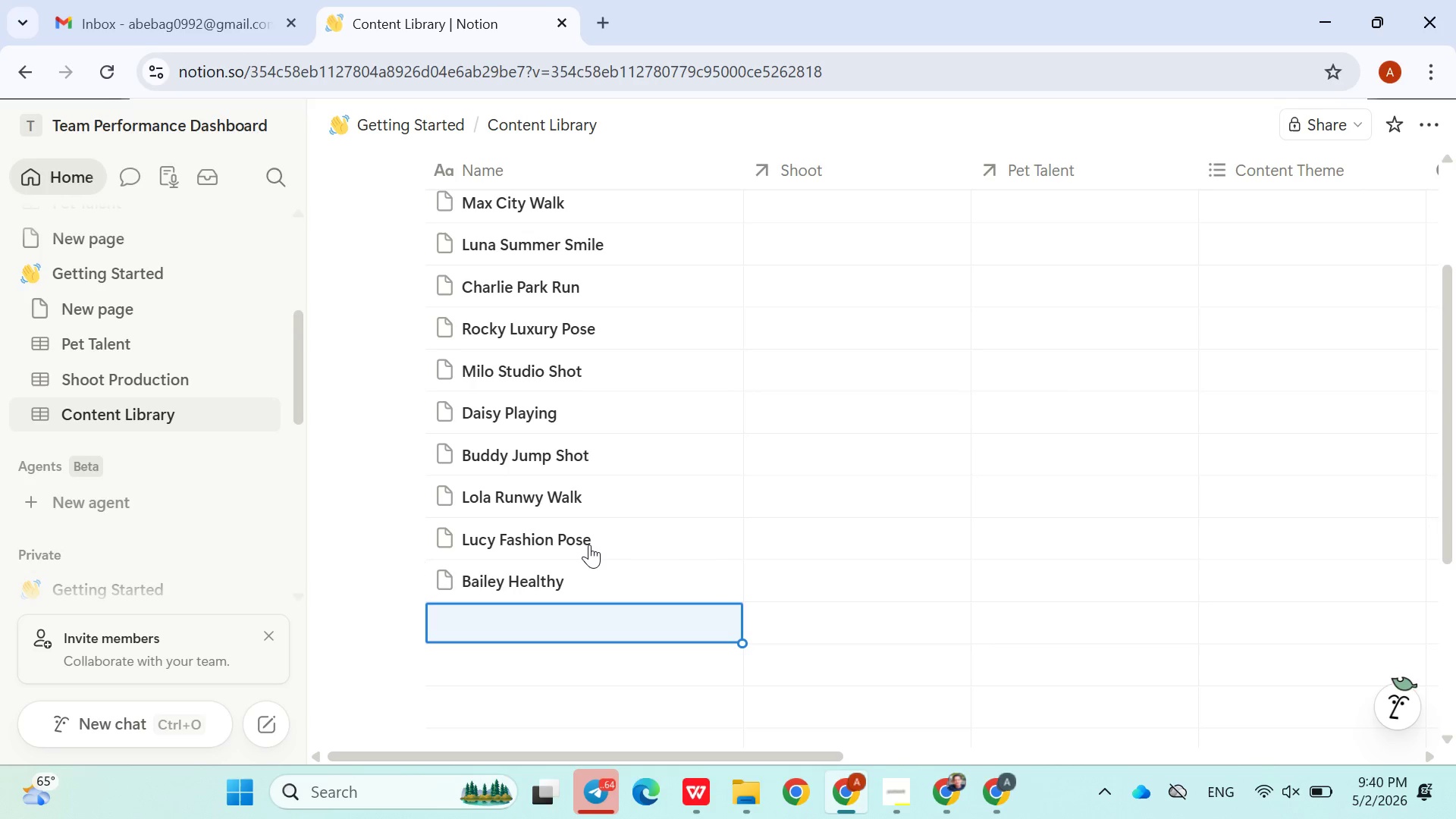 
key(Enter)
 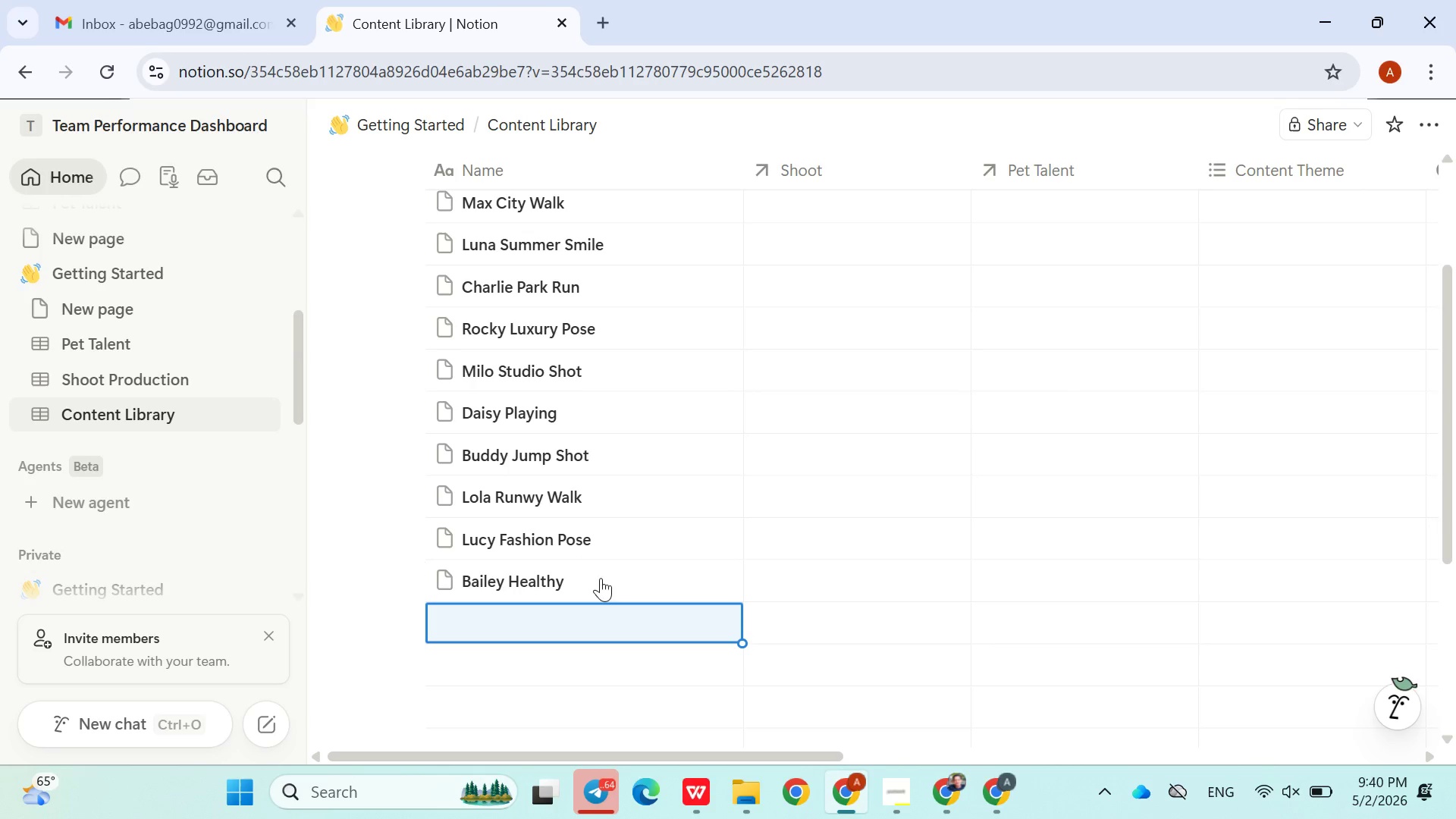 
left_click([601, 586])
 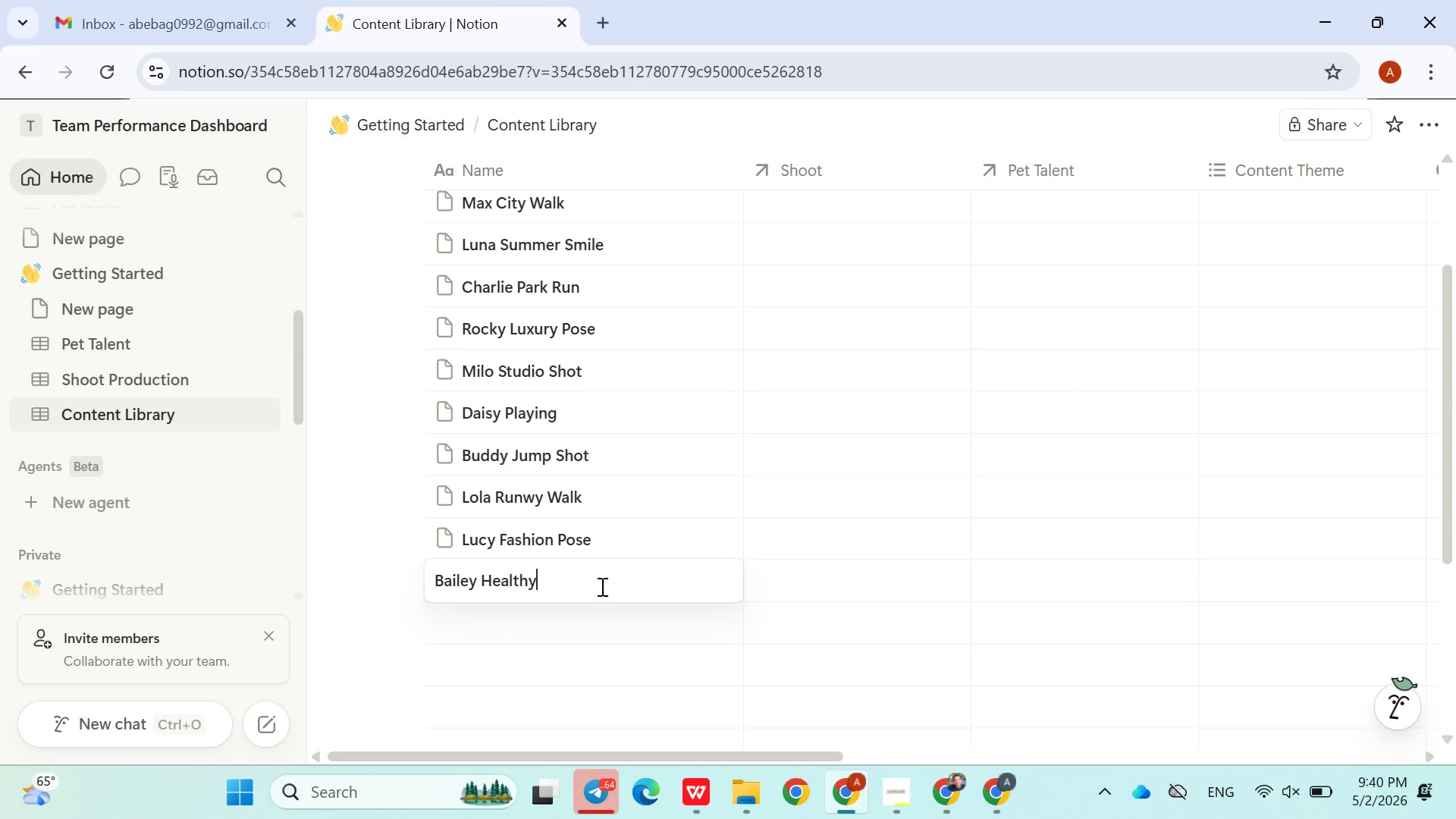 
type( Shot)
 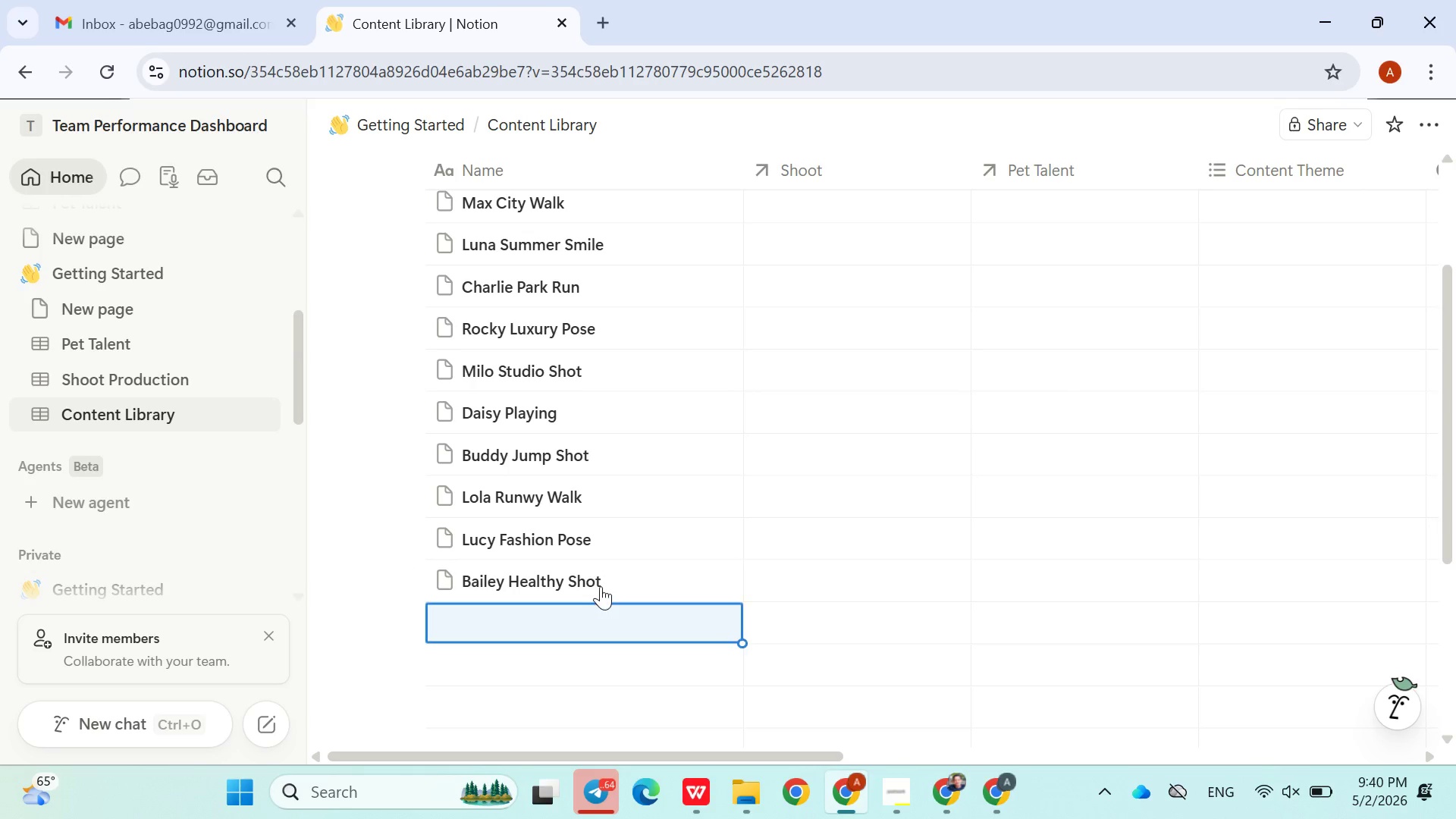 
key(Enter)
 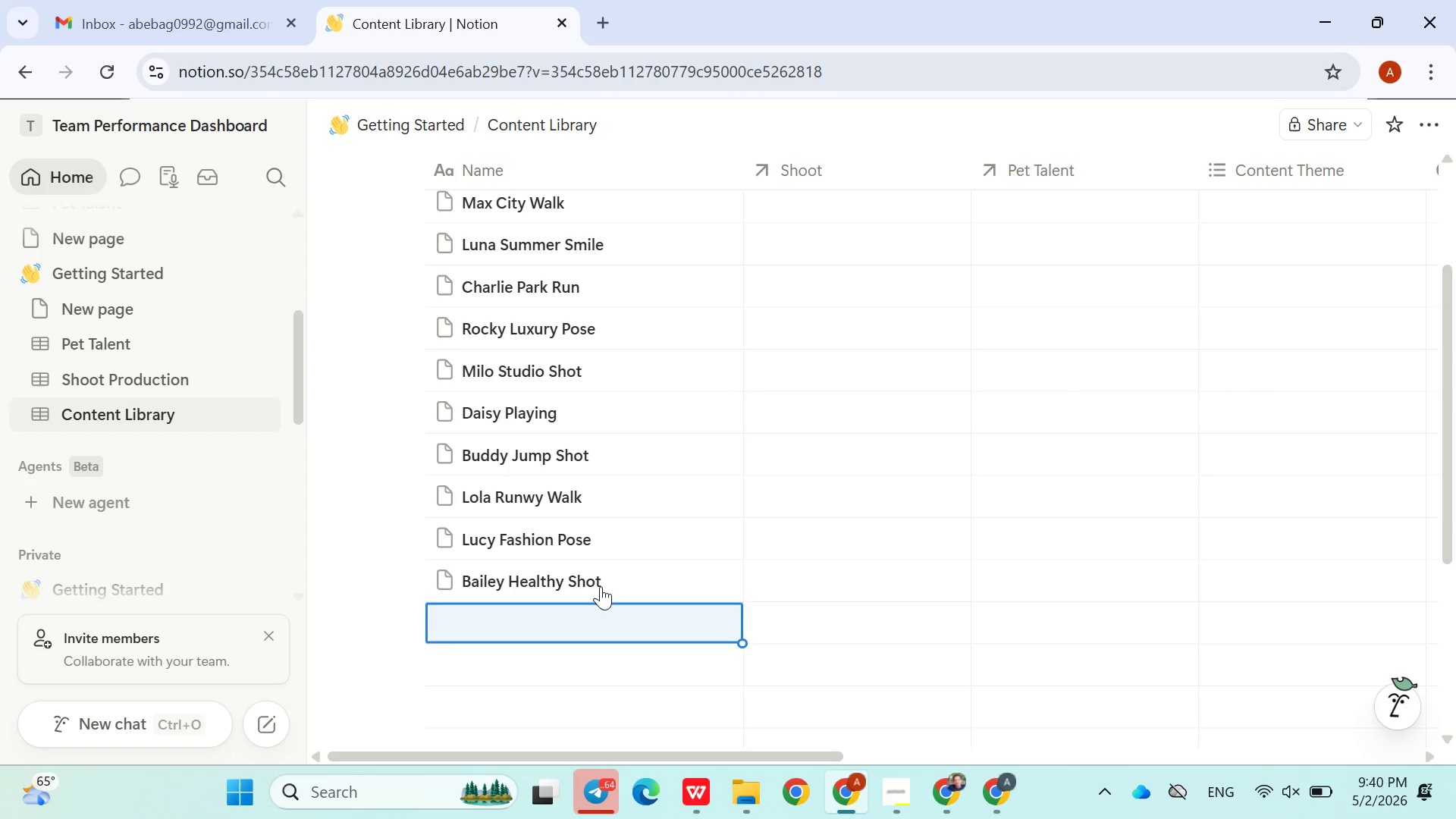 
type(Coco Vet Visit)
 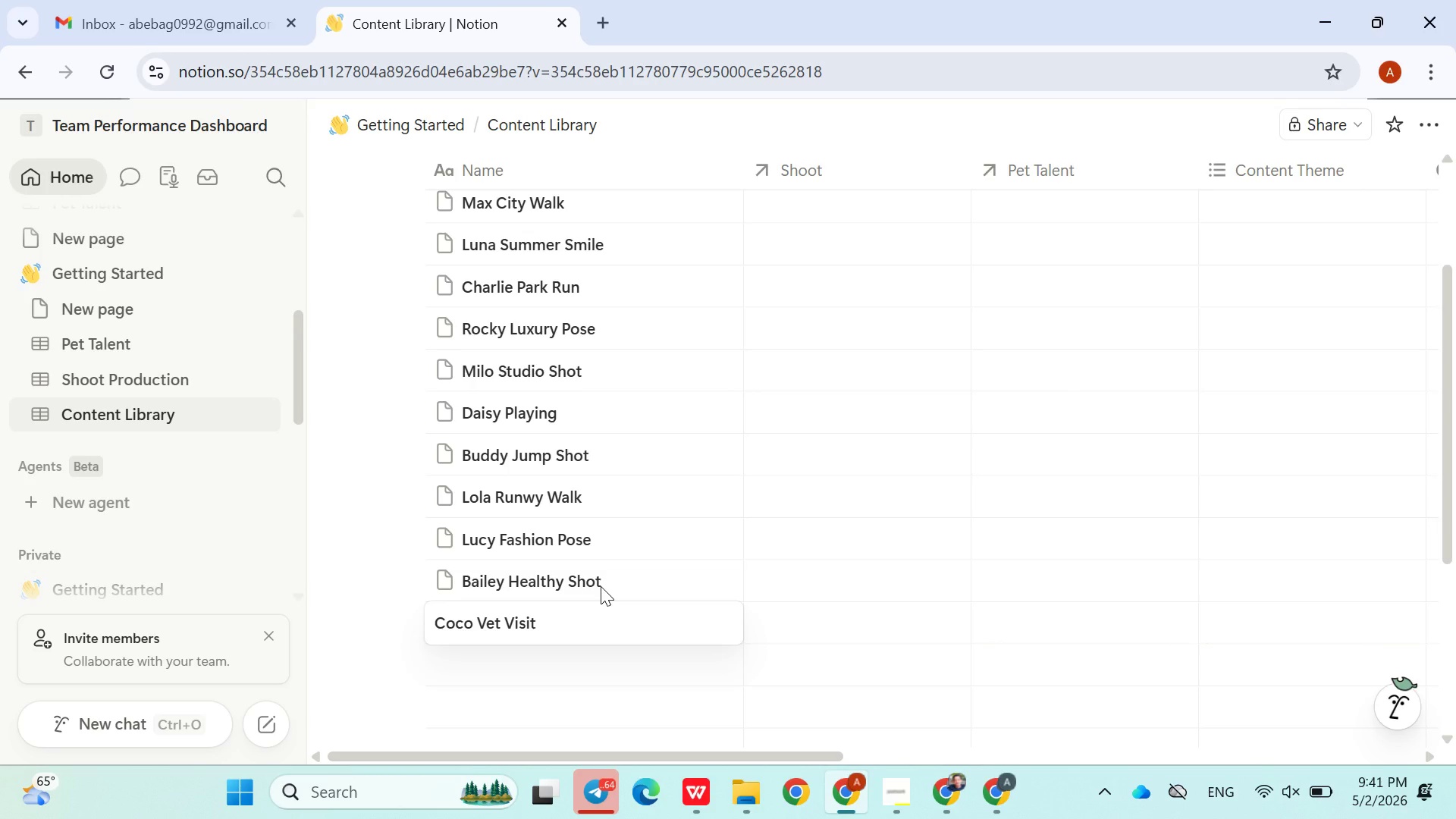 
key(Enter)
 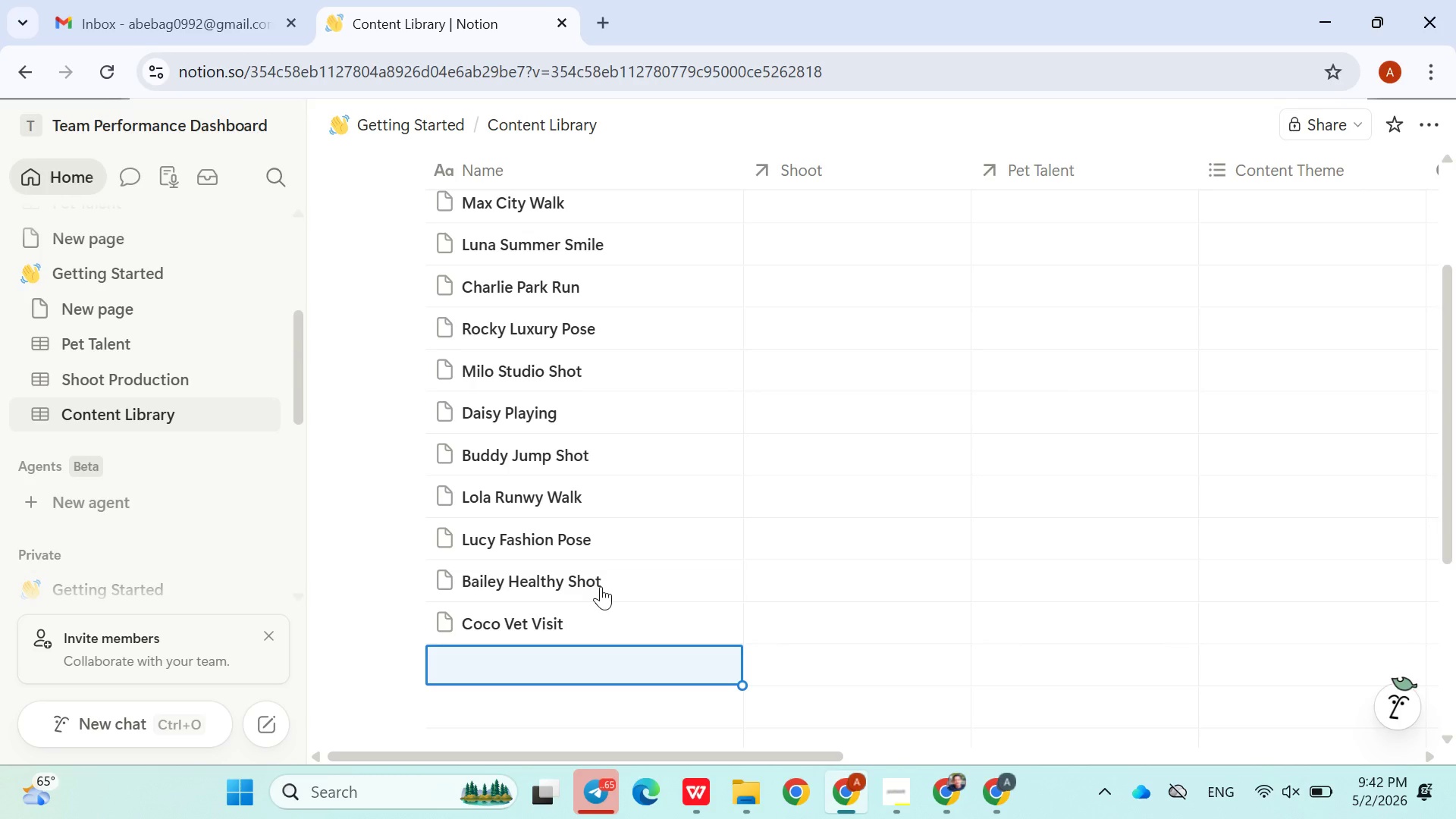 
wait(107.75)
 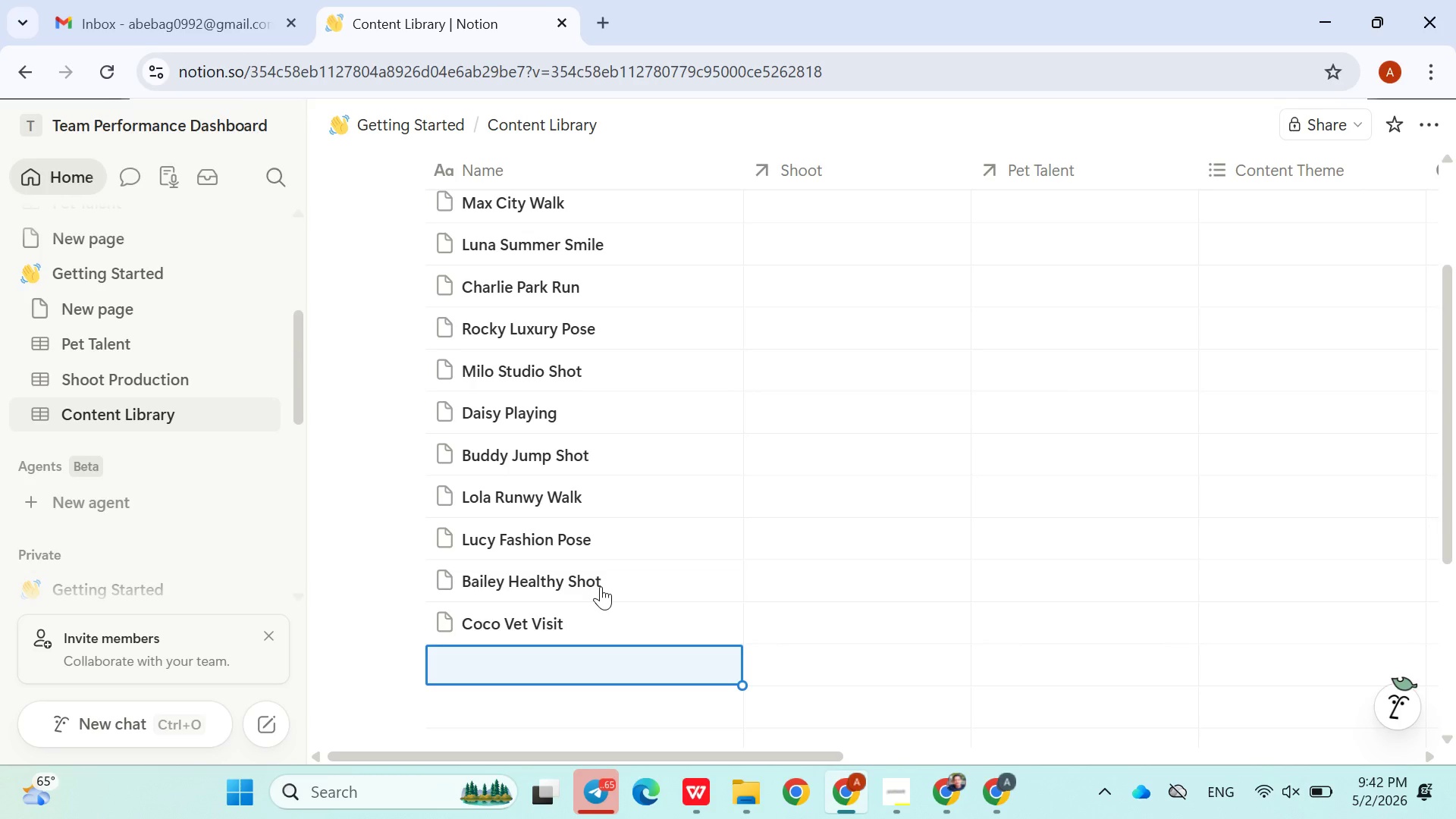 
hold_key(key=ShiftLeft, duration=0.31)
 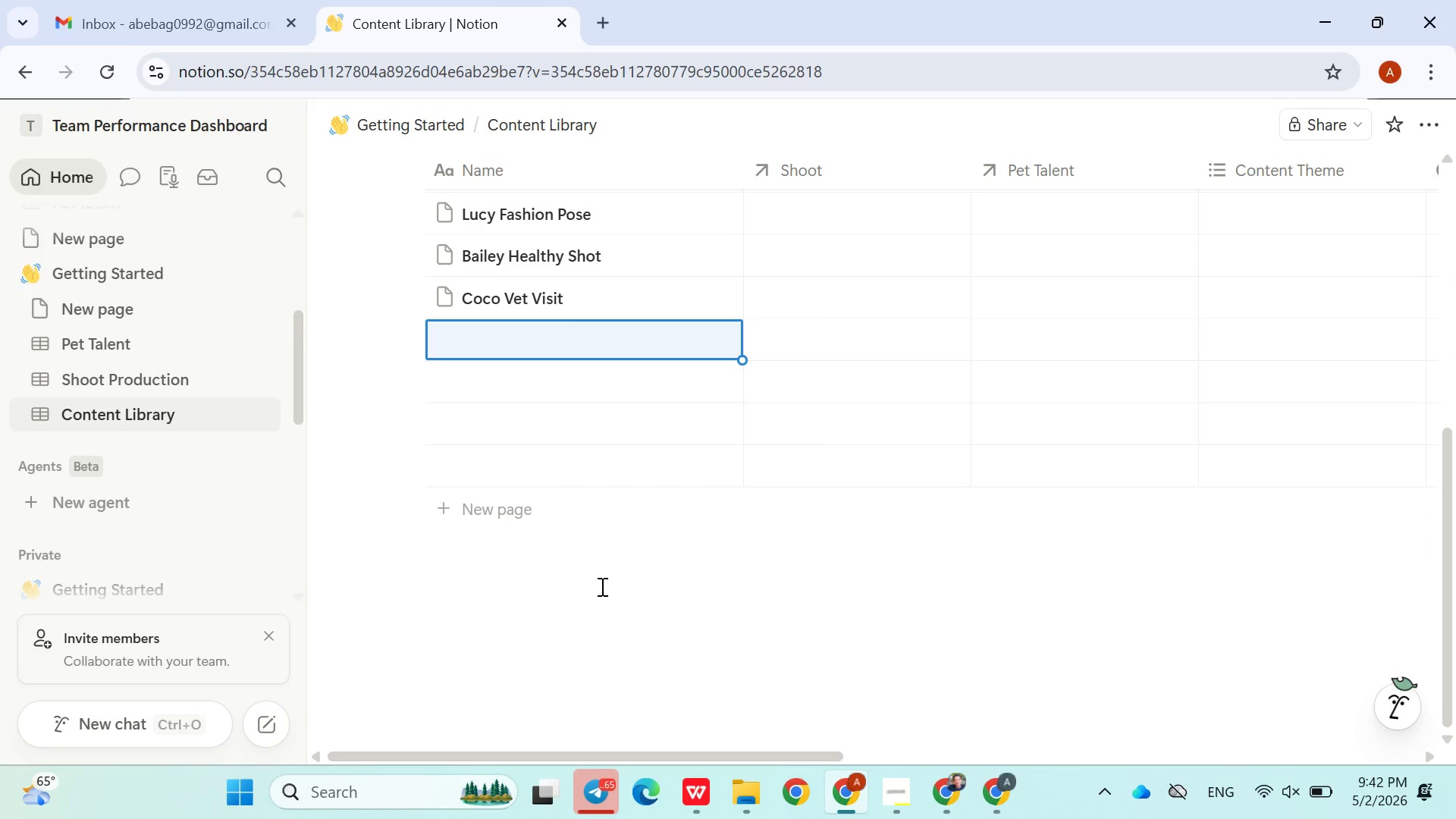 
type(Simba )
 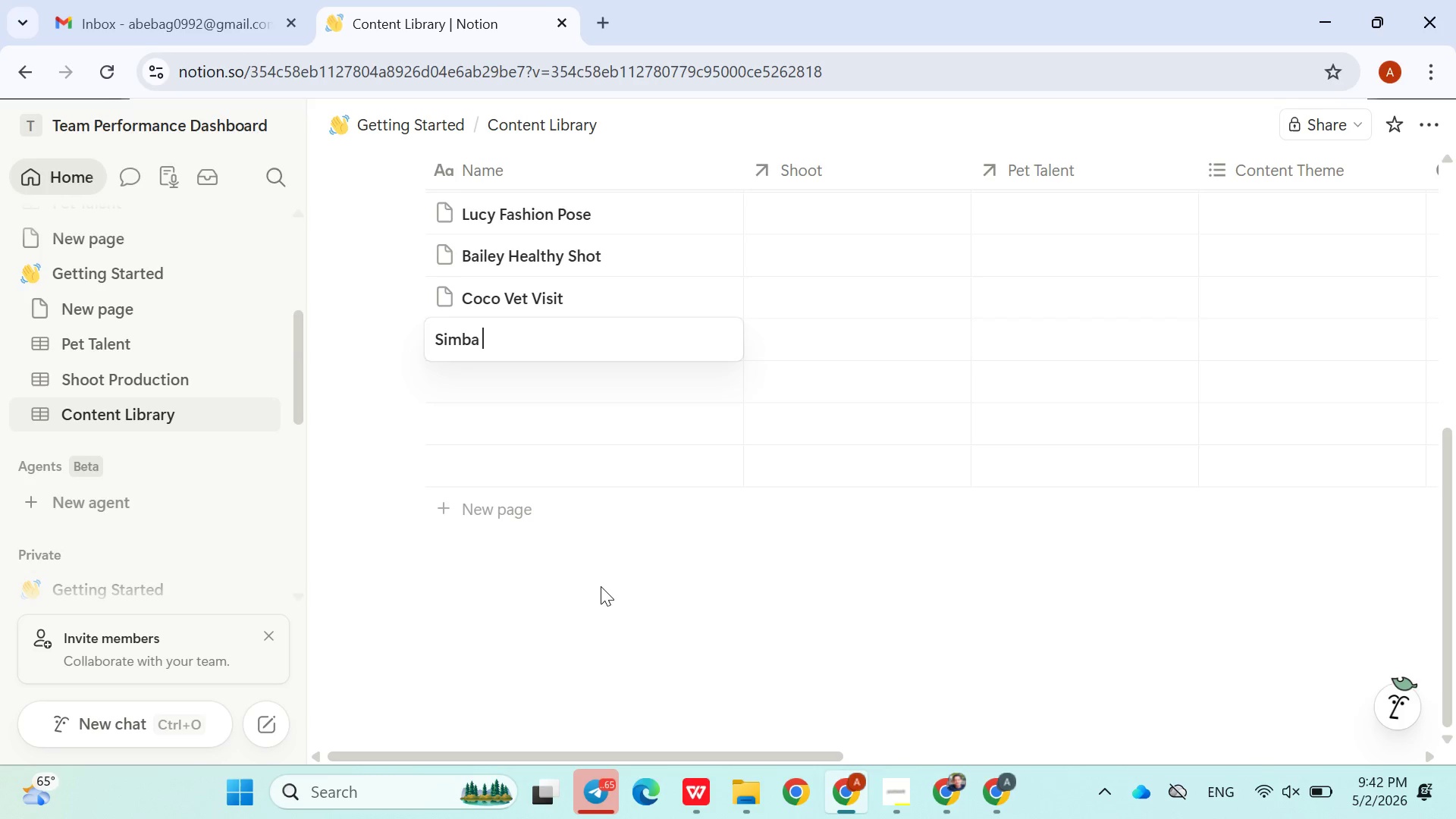 
type(Winter )
 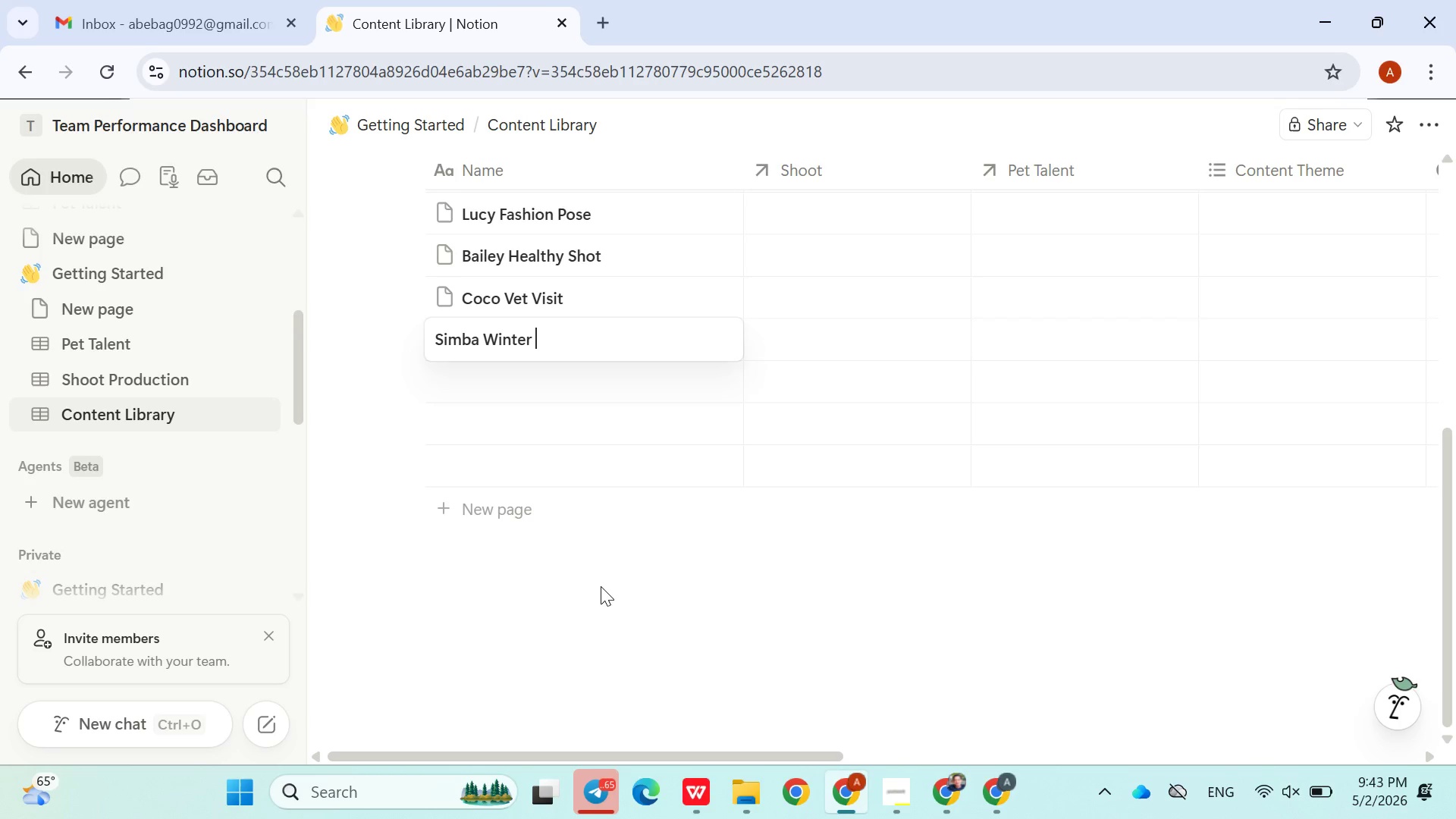 
type(Style)
 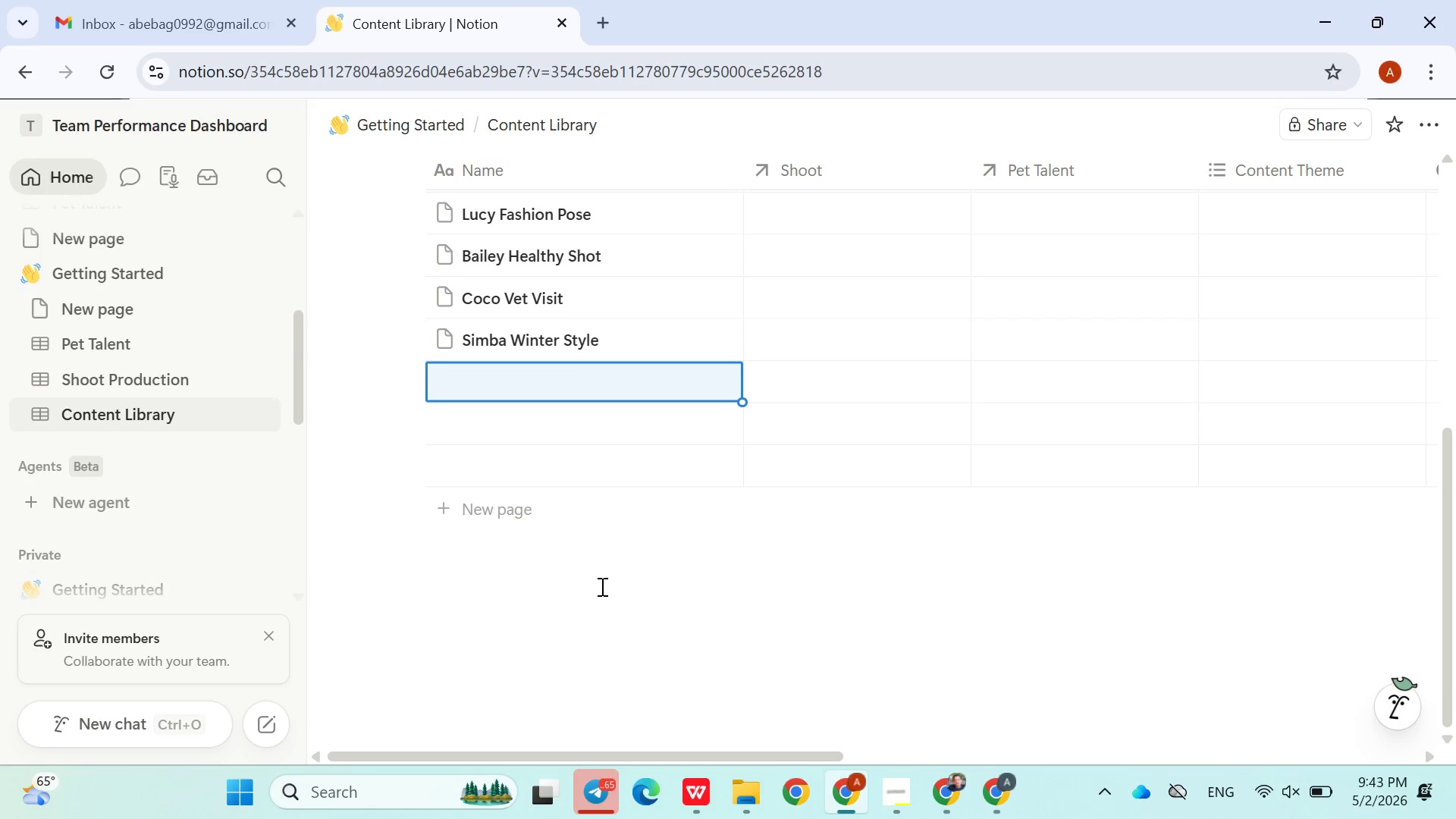 
key(Enter)
 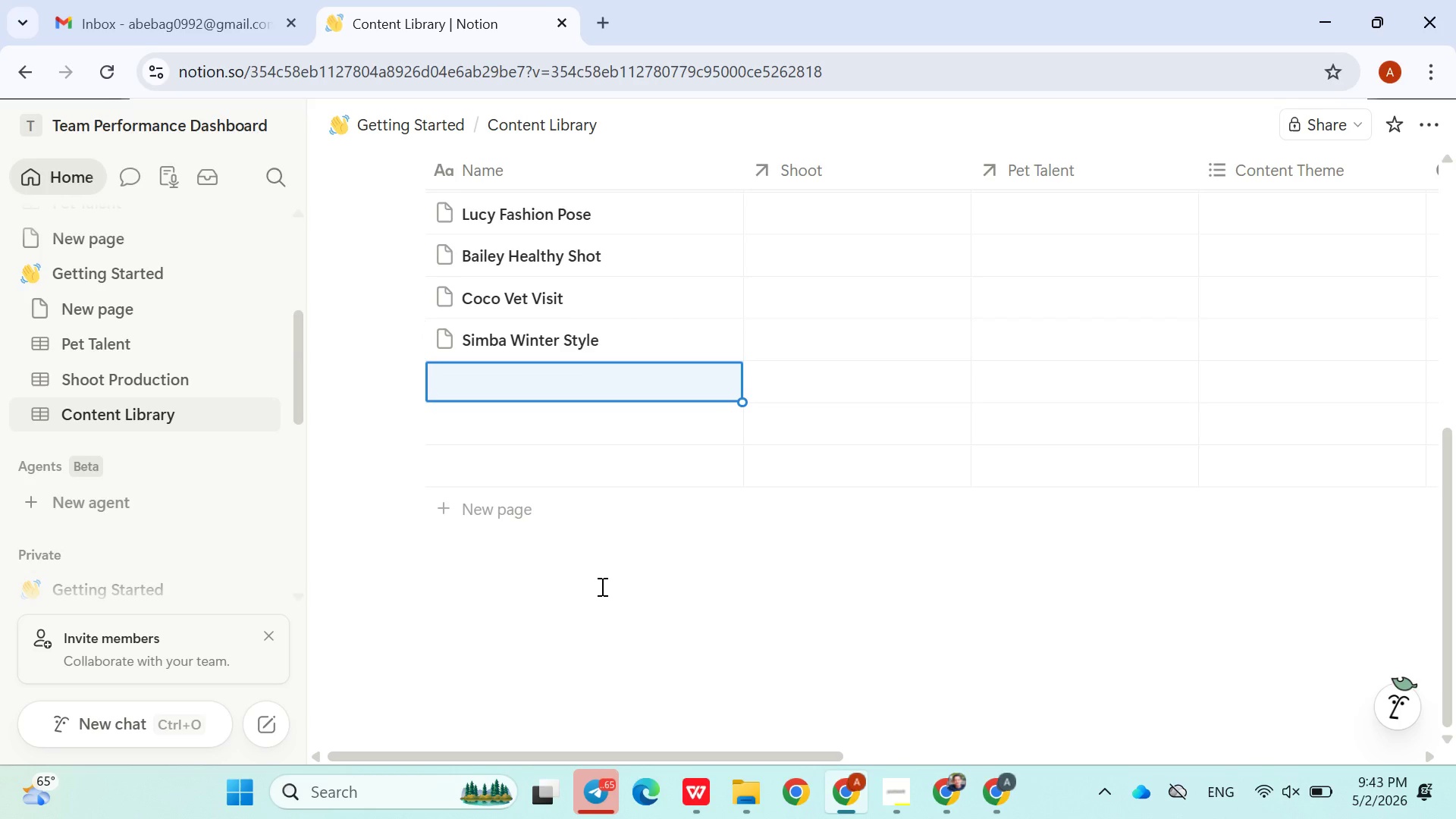 
type(Nala )
 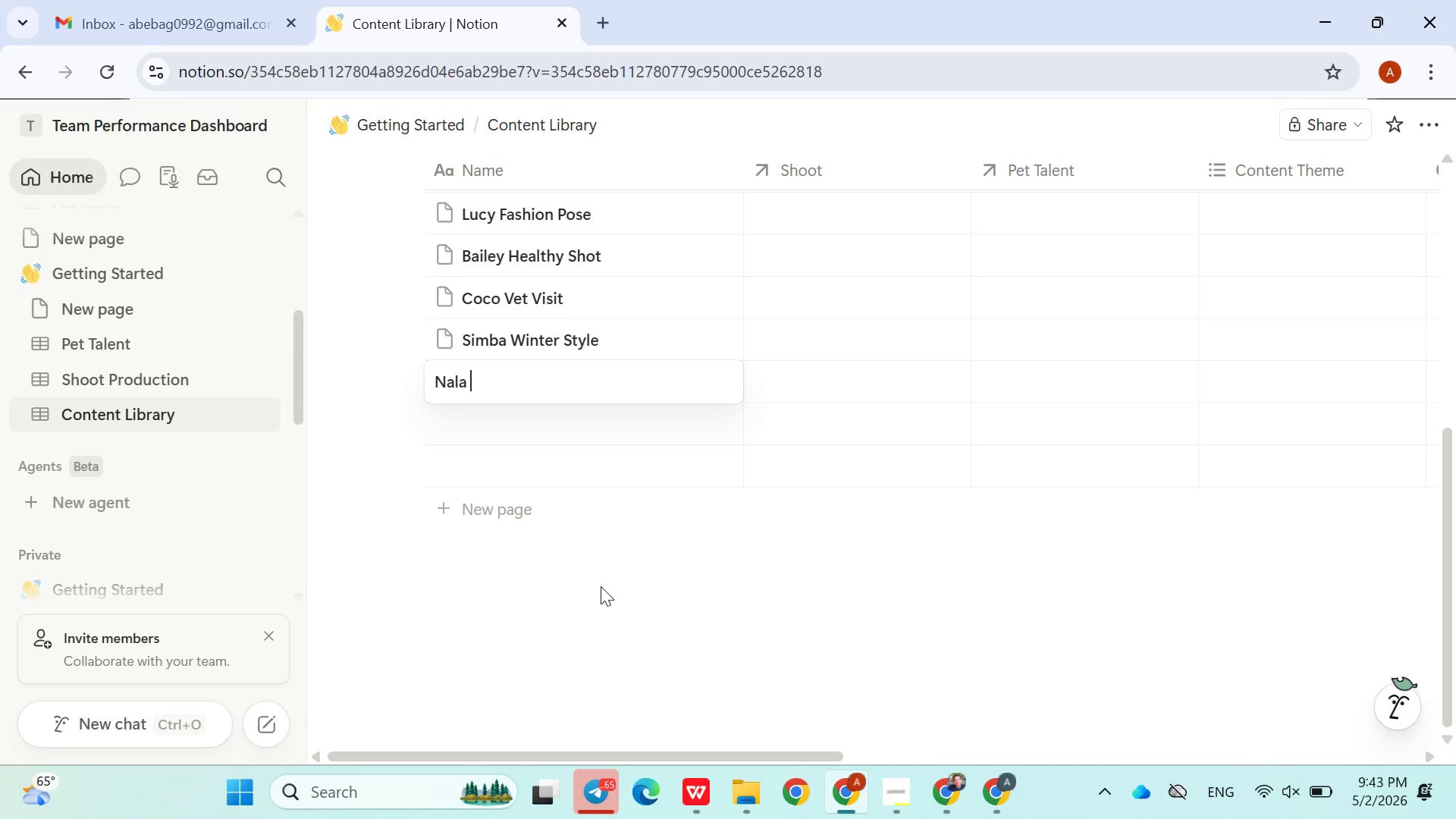 
wait(6.8)
 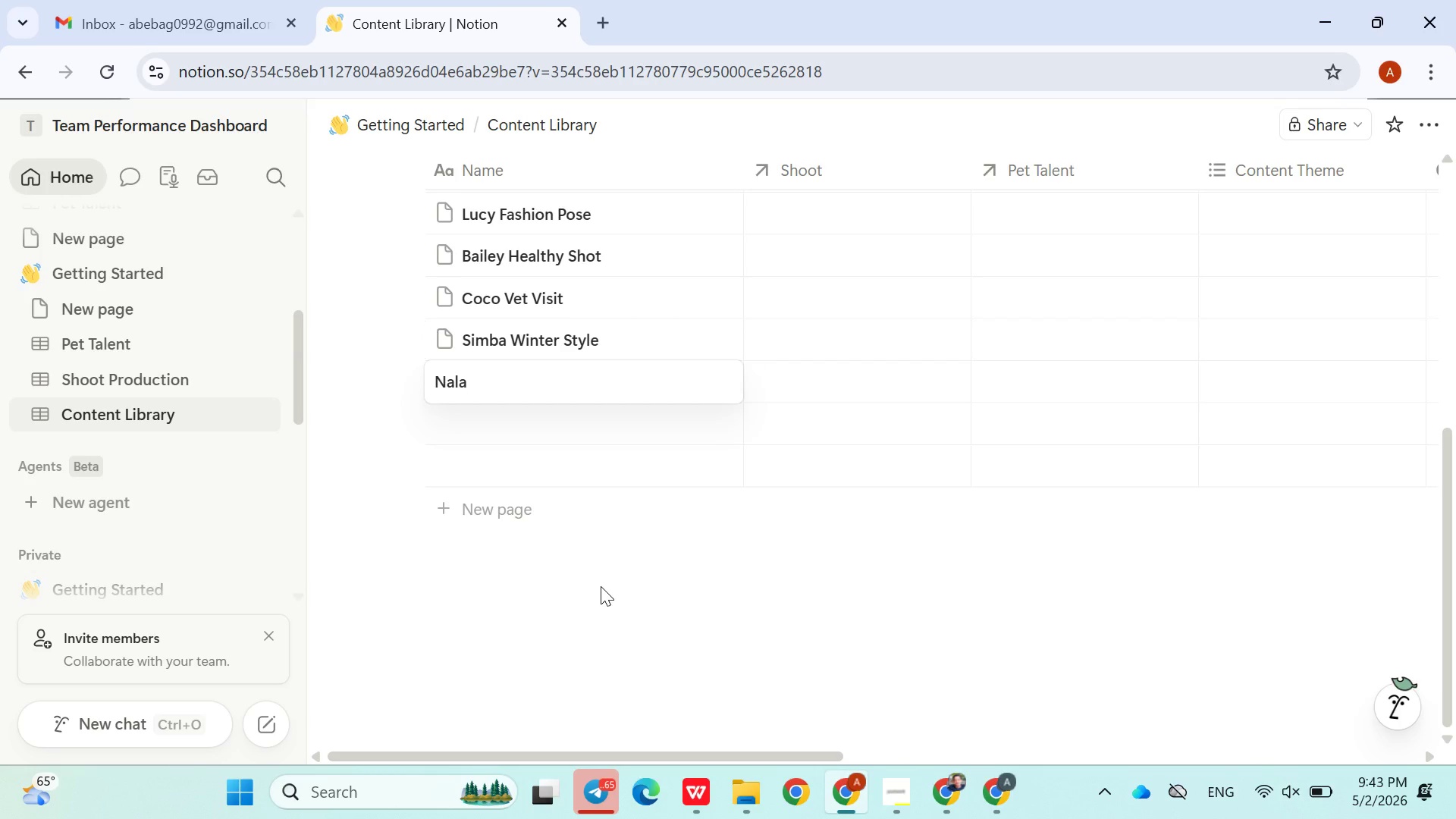 
type(Winy)
key(Backspace)
type(ter )
 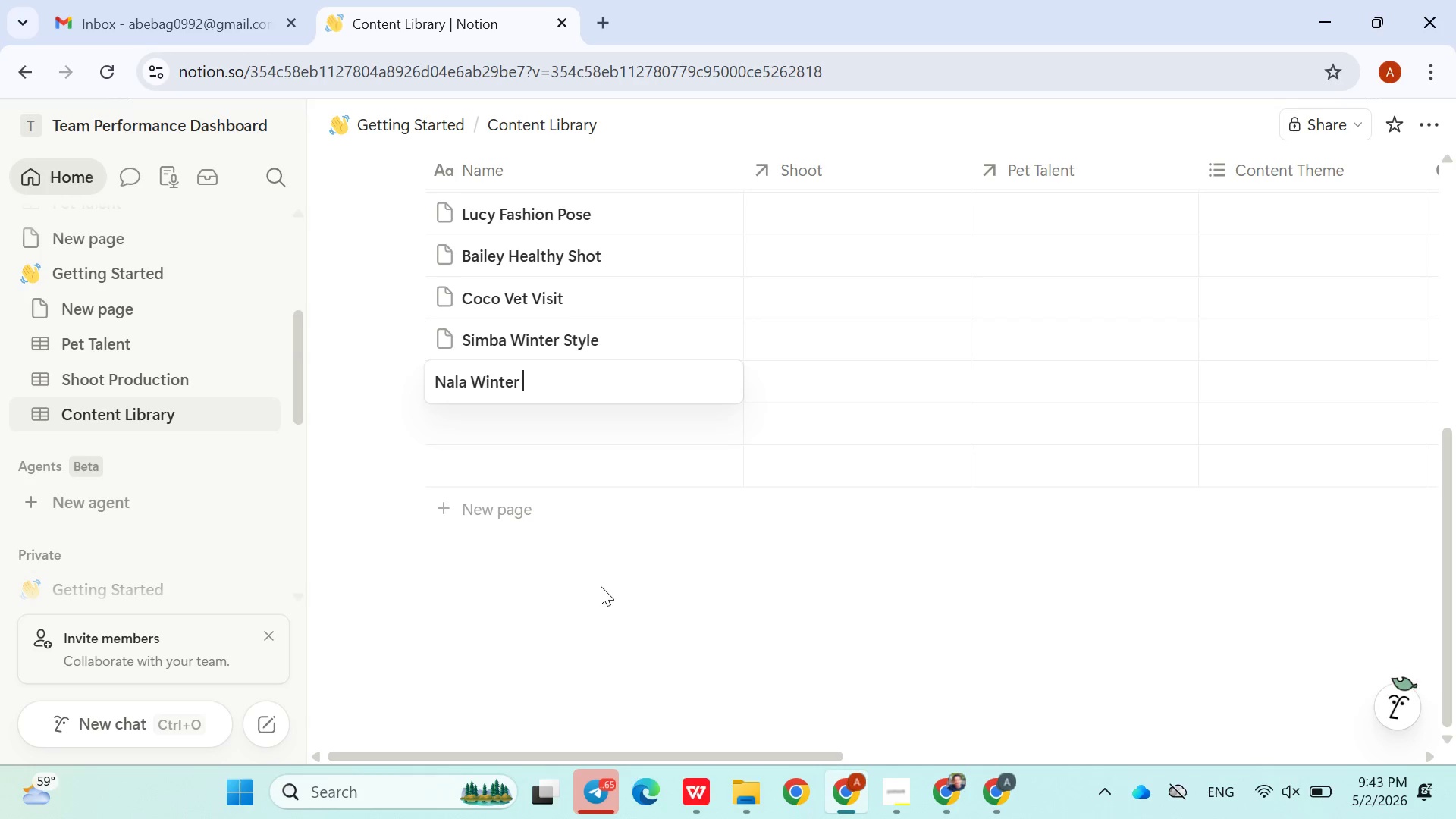 
wait(6.12)
 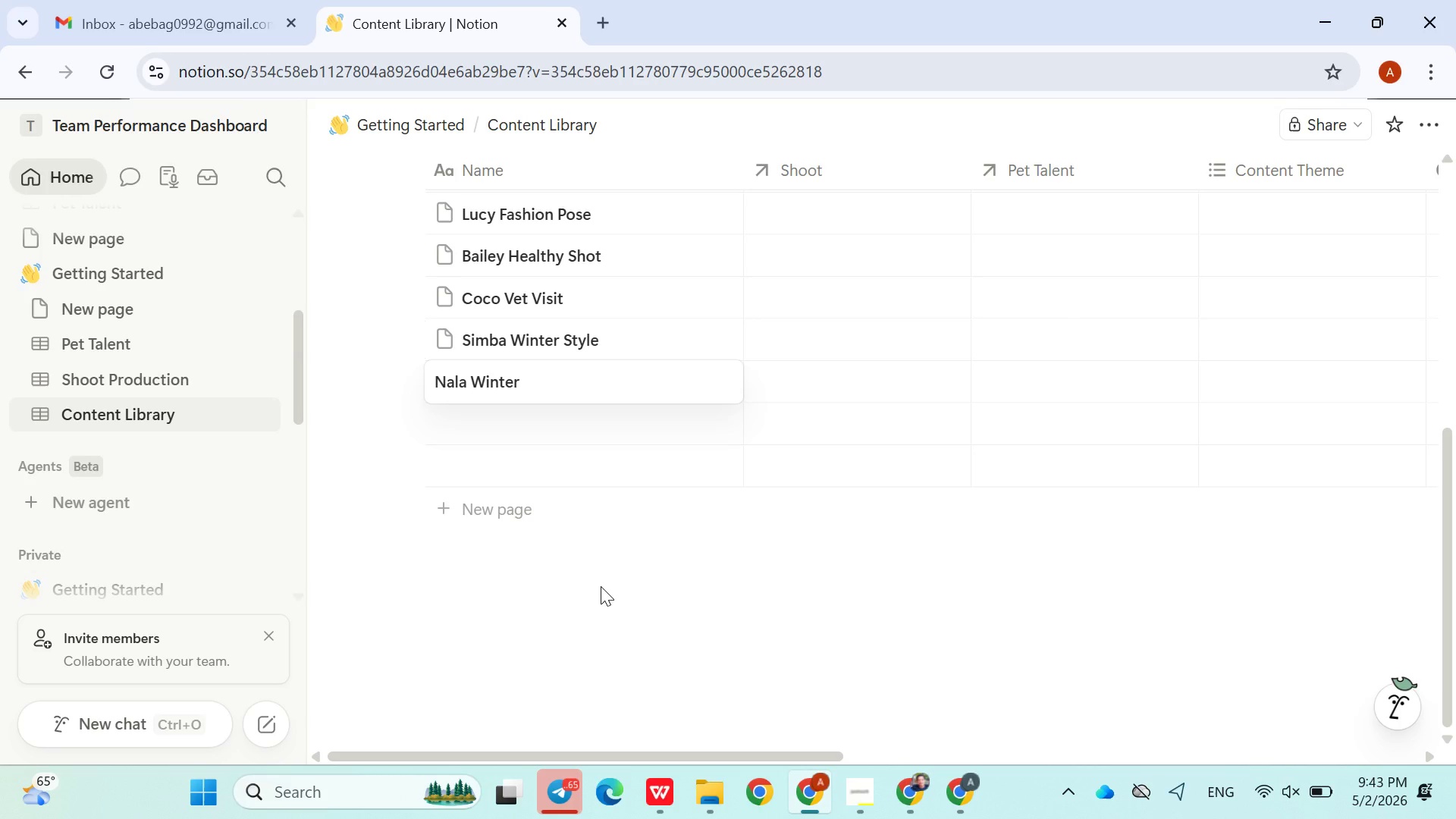 
type(Looj)
key(Backspace)
type(k)
 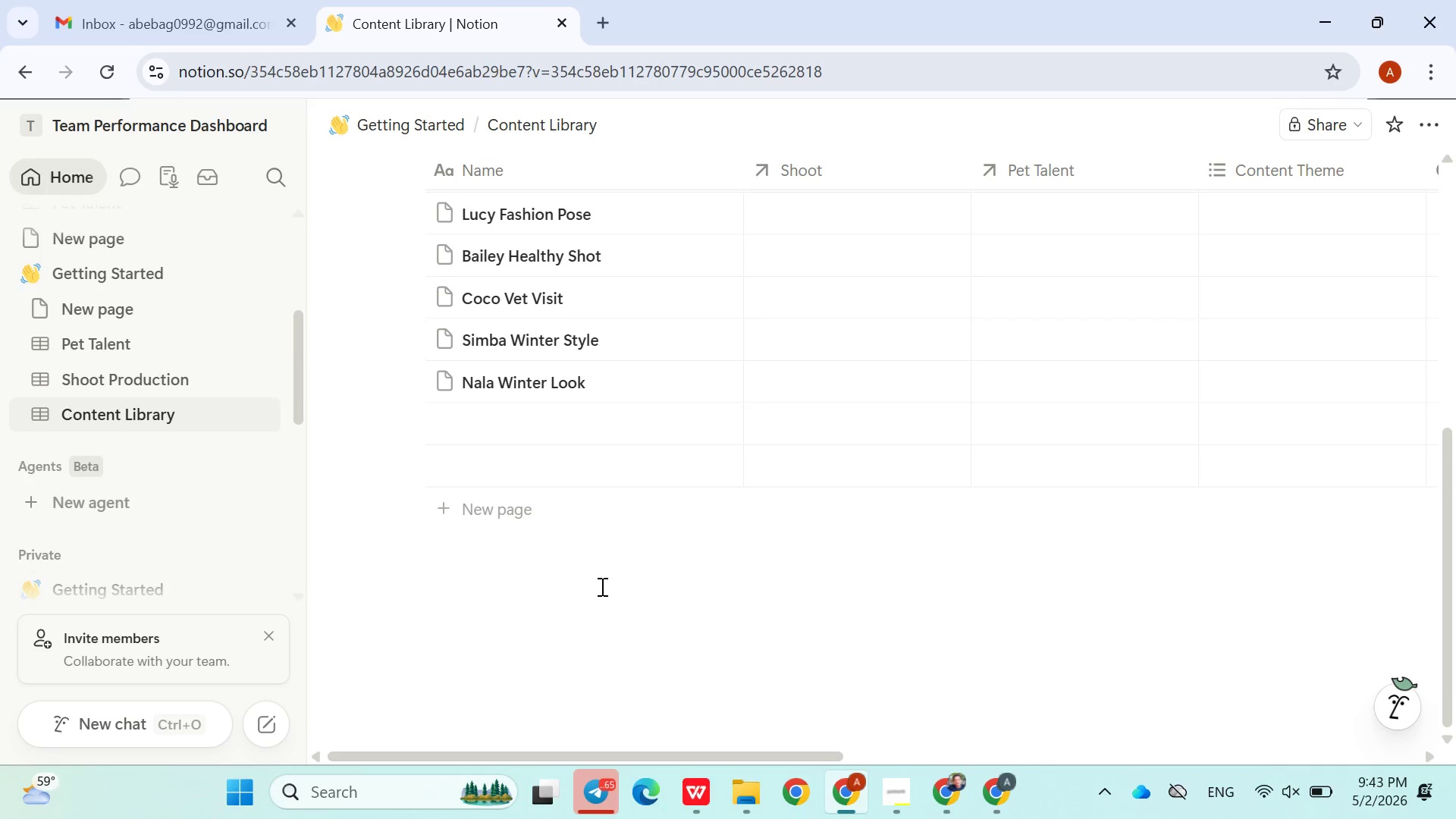 
key(Enter)
 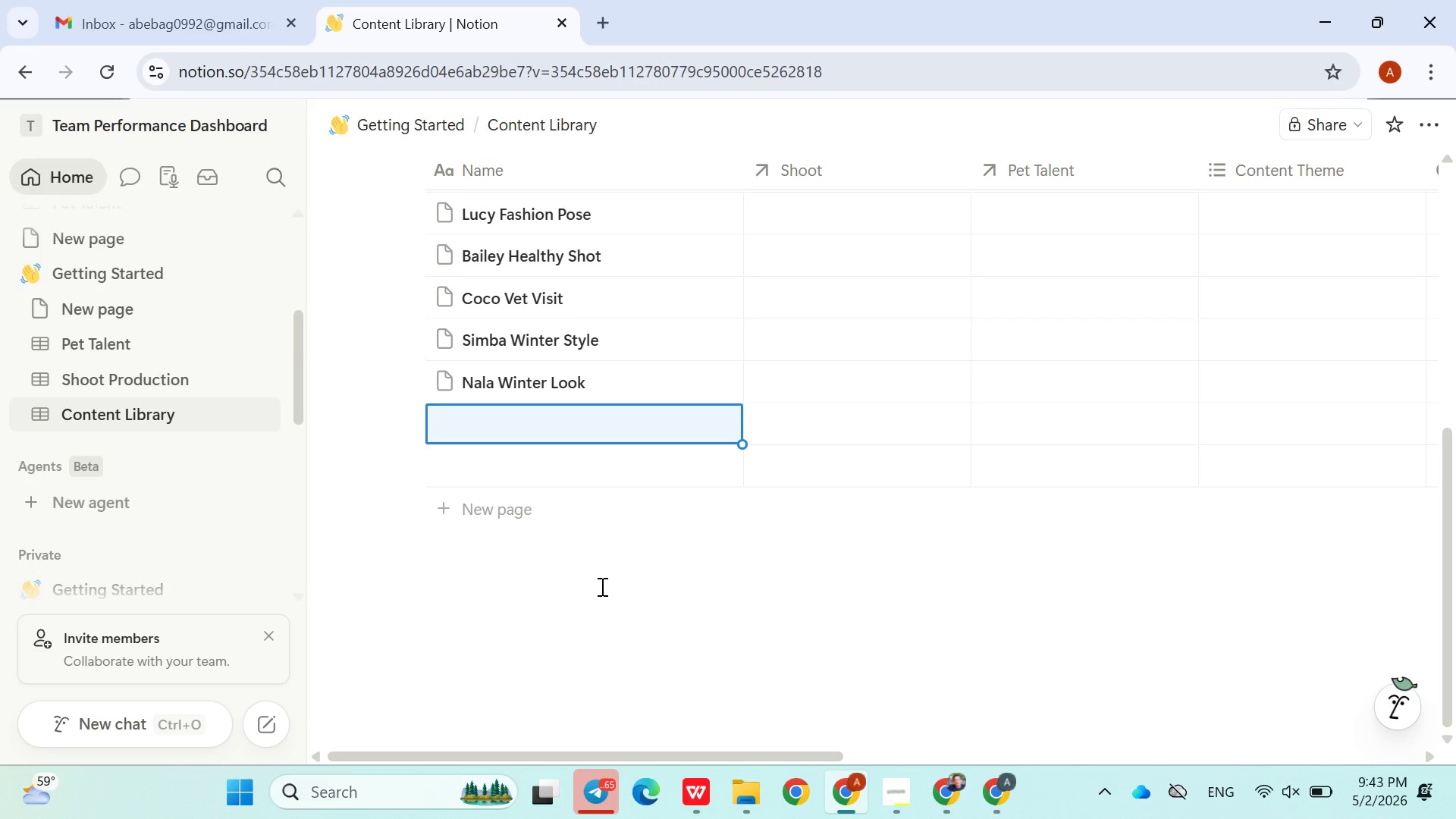 
wait(8.11)
 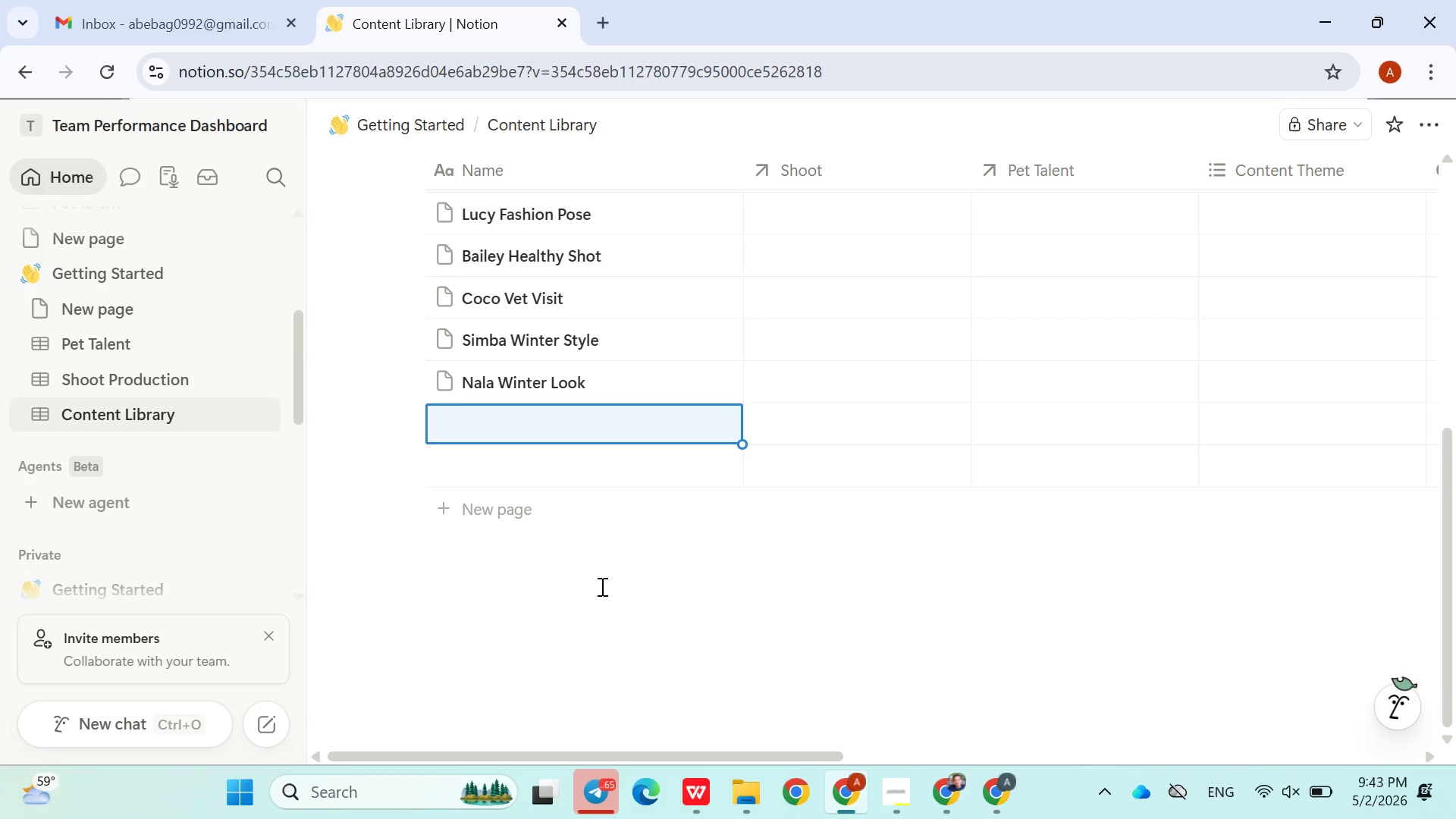 
type(Max adventure )
 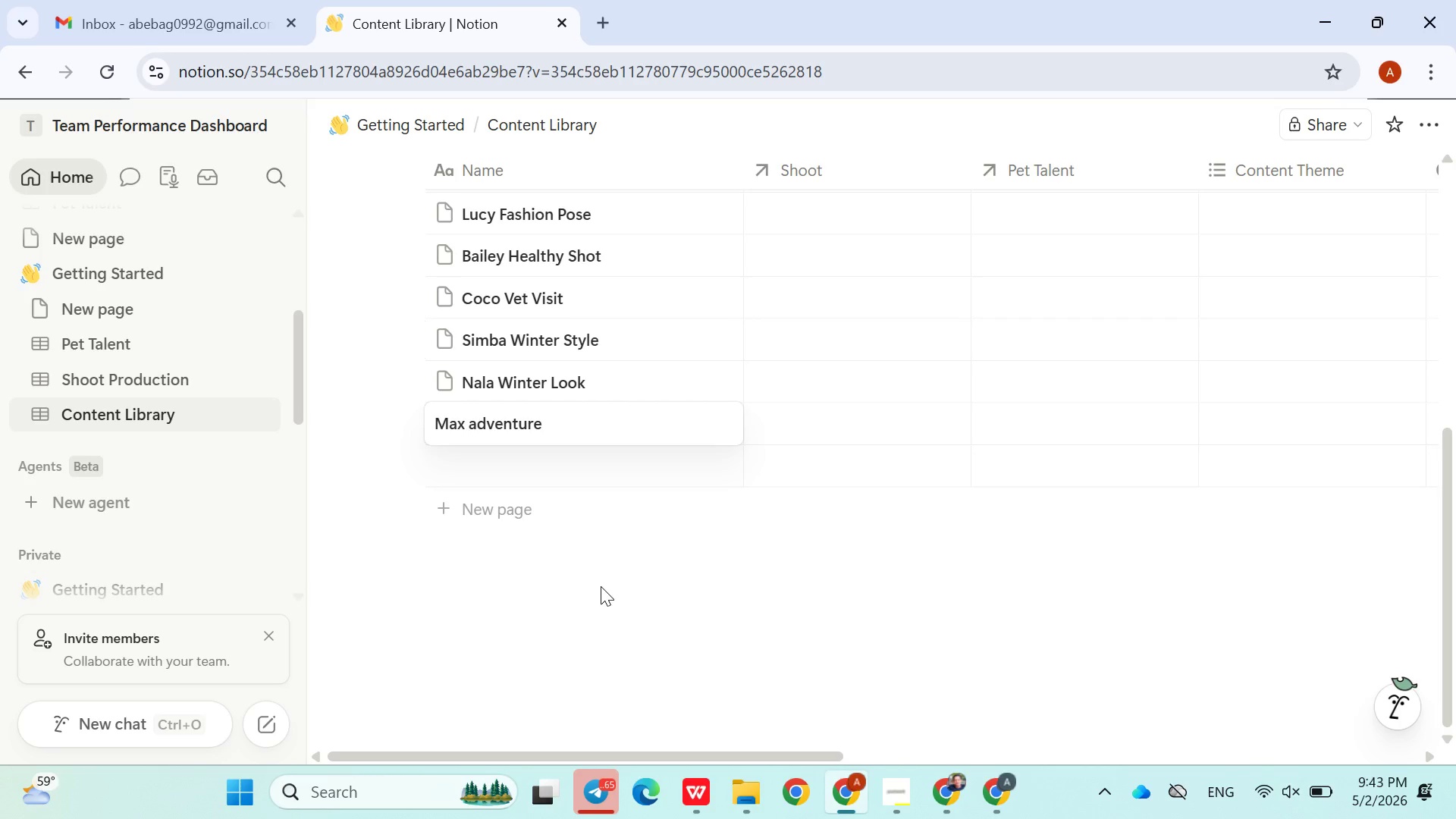 
type(Run)
 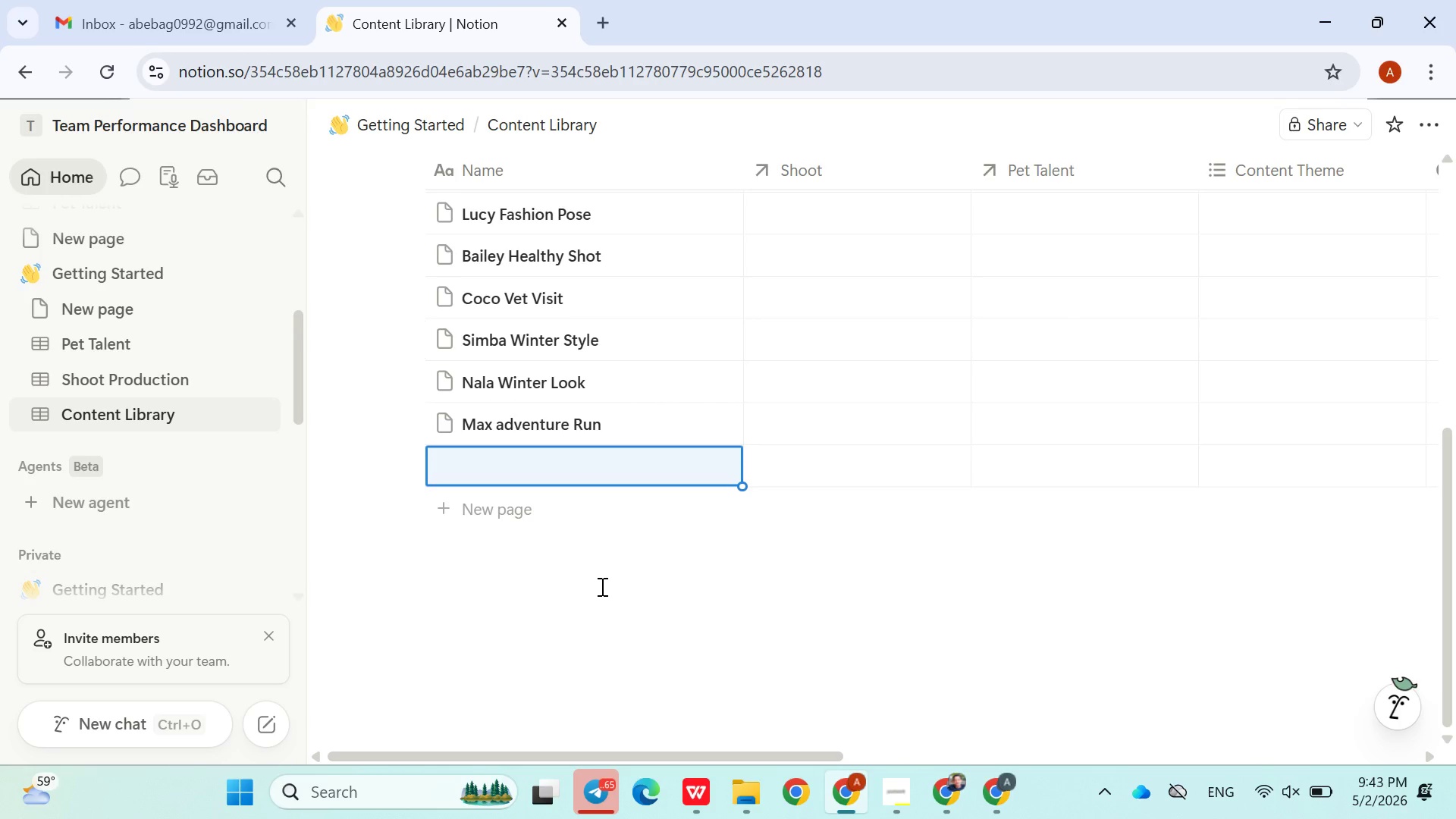 
key(Enter)
 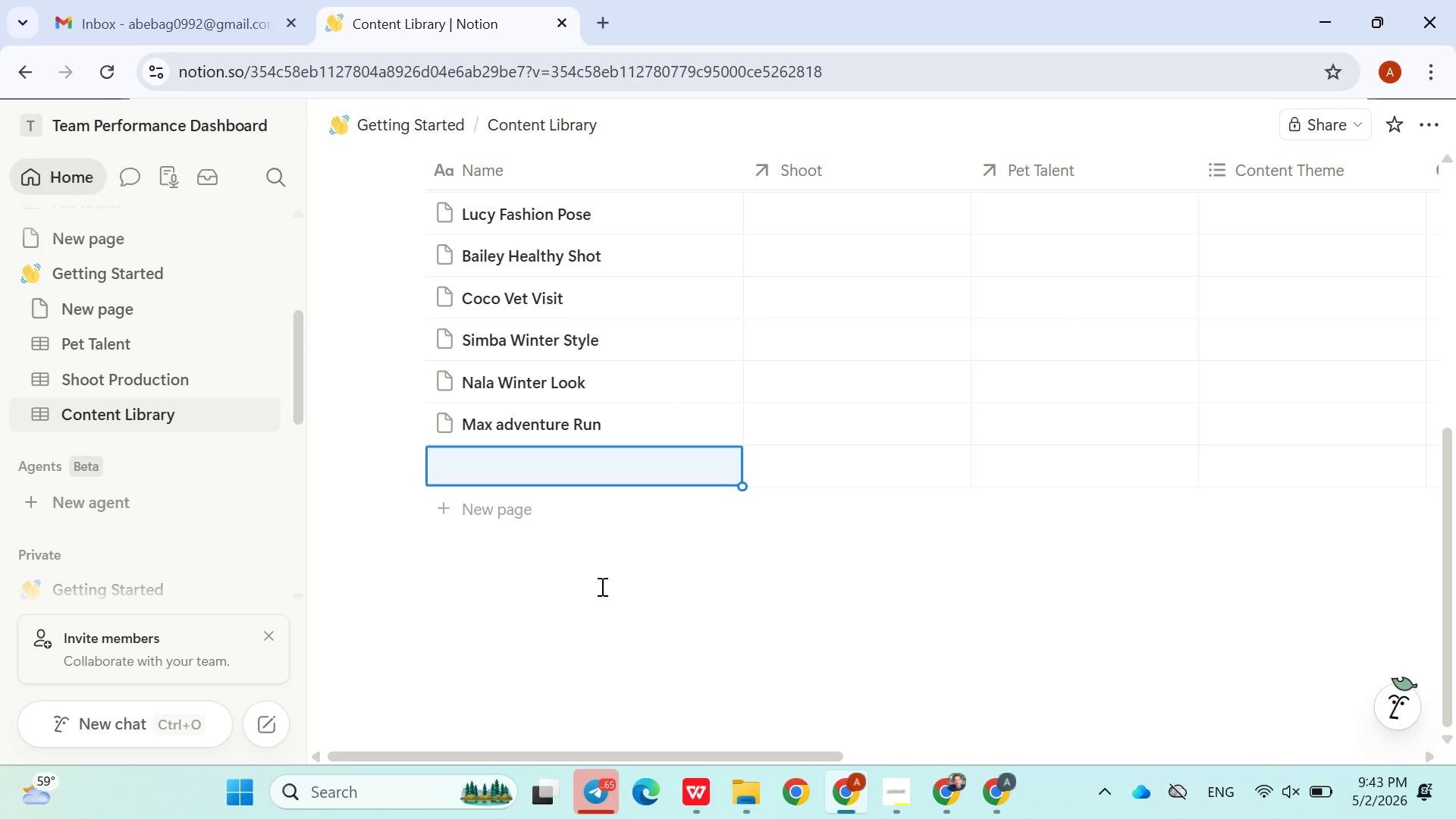 
type(Charlie Hill Climb)
 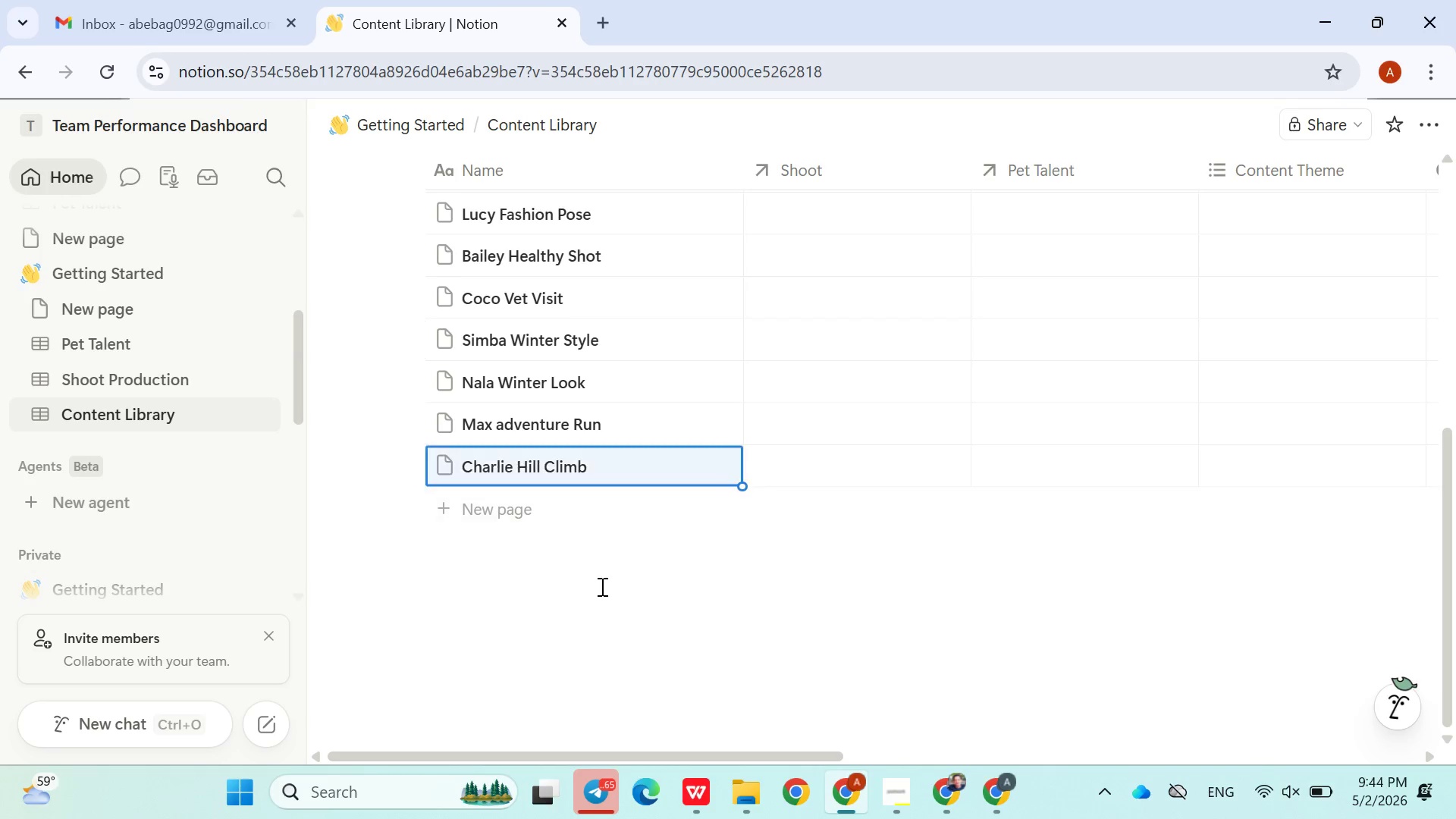 
key(Enter)
 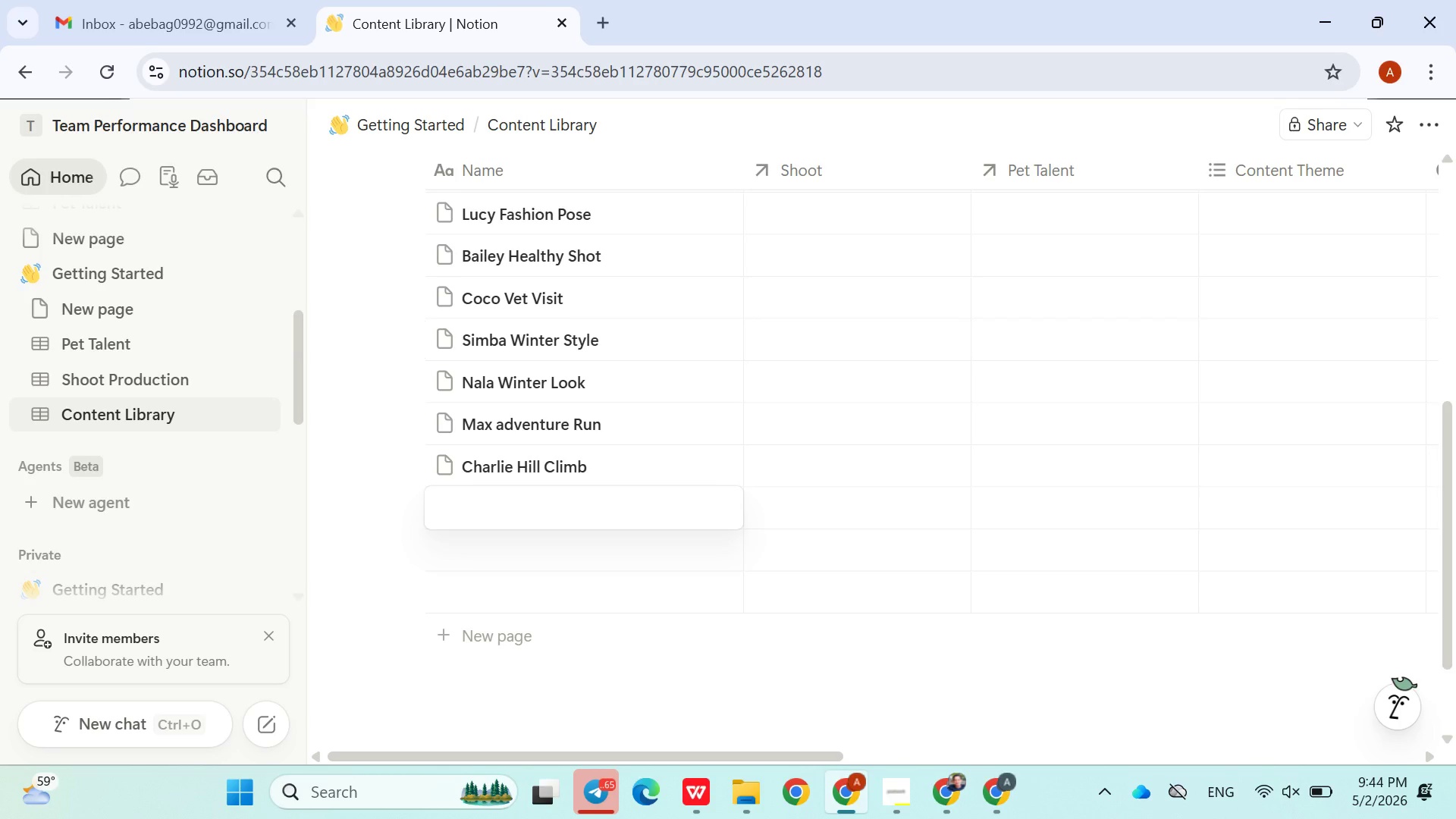 
wait(46.31)
 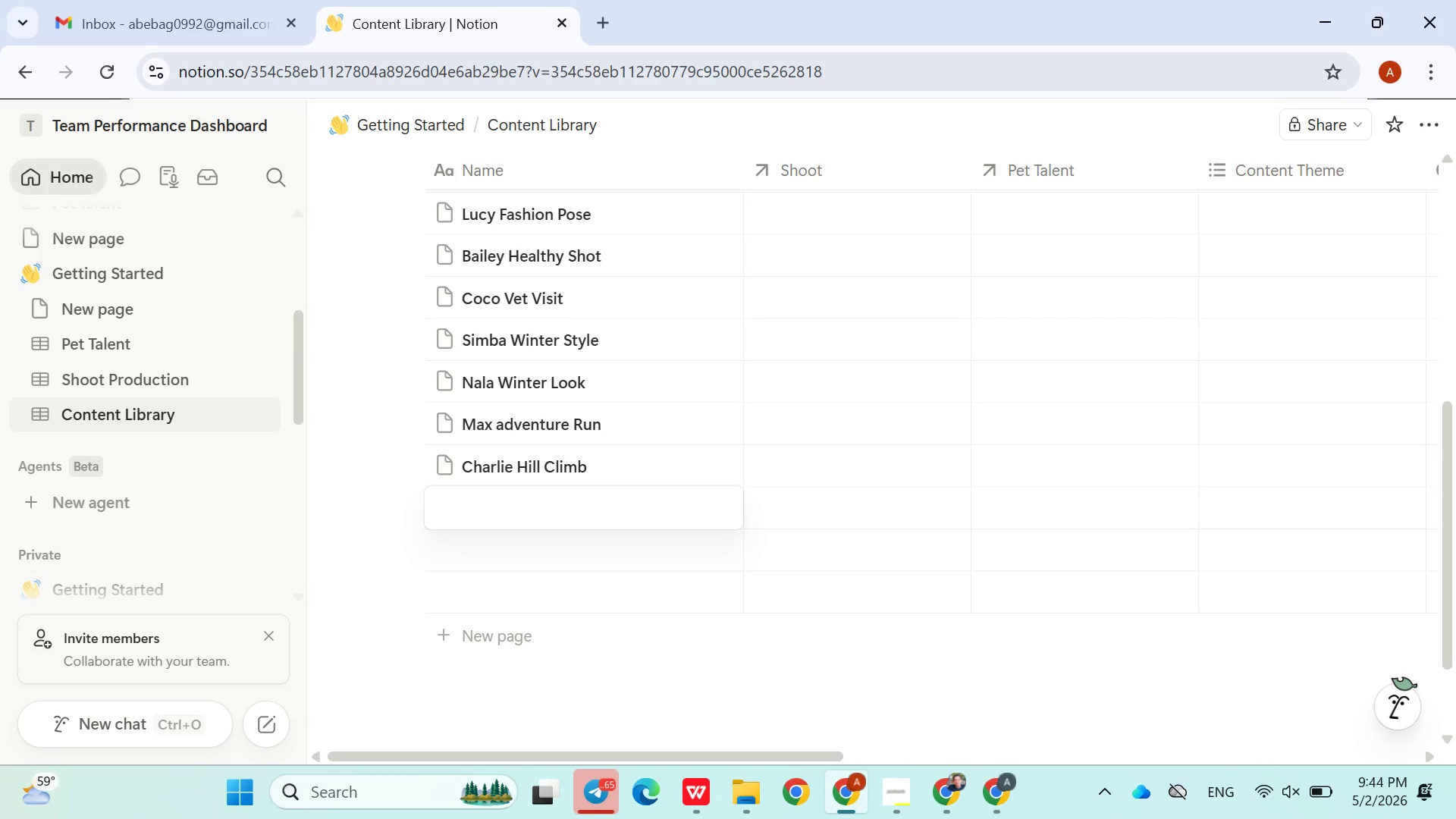 
type(Milo food Promo)
 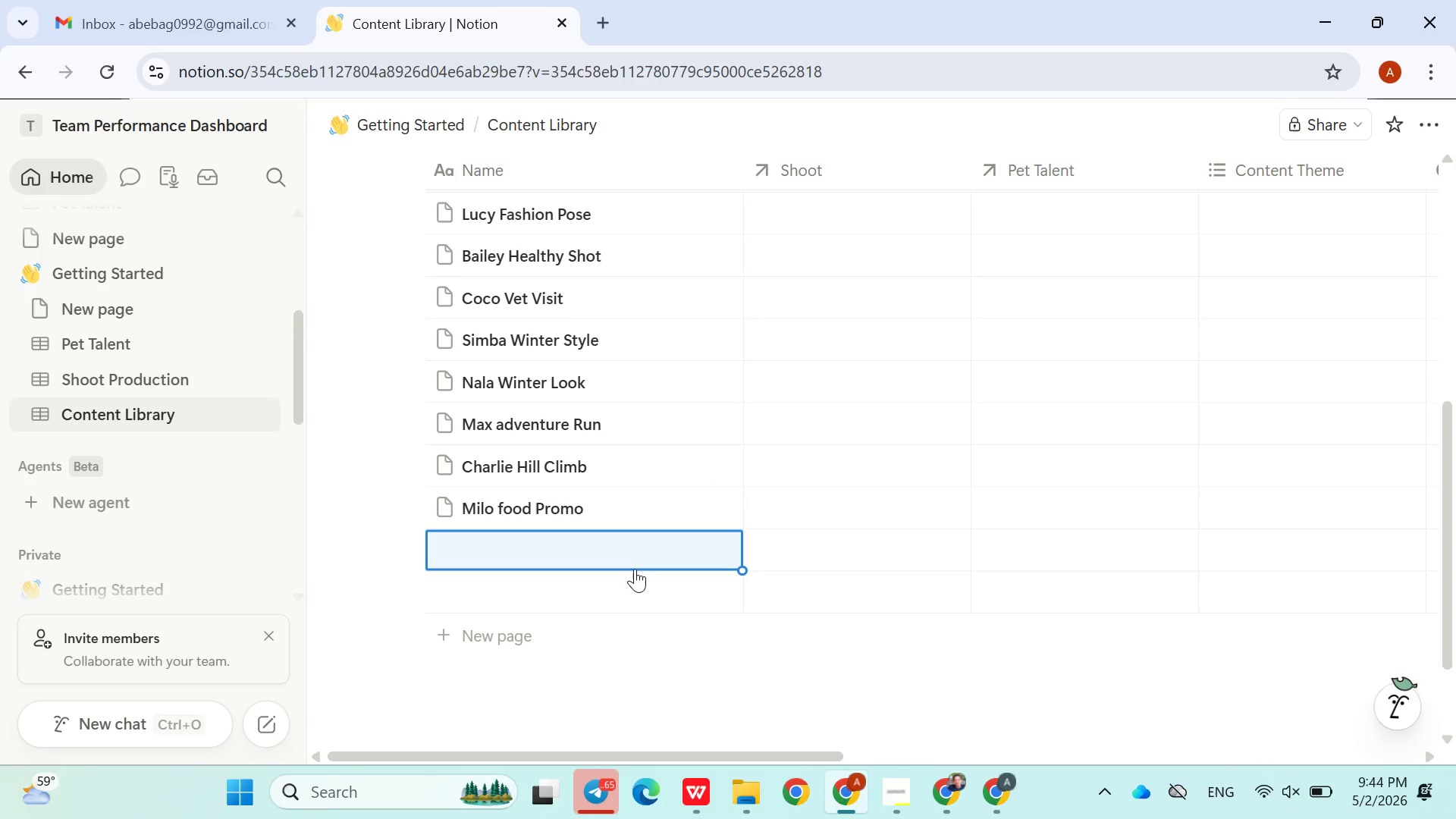 
 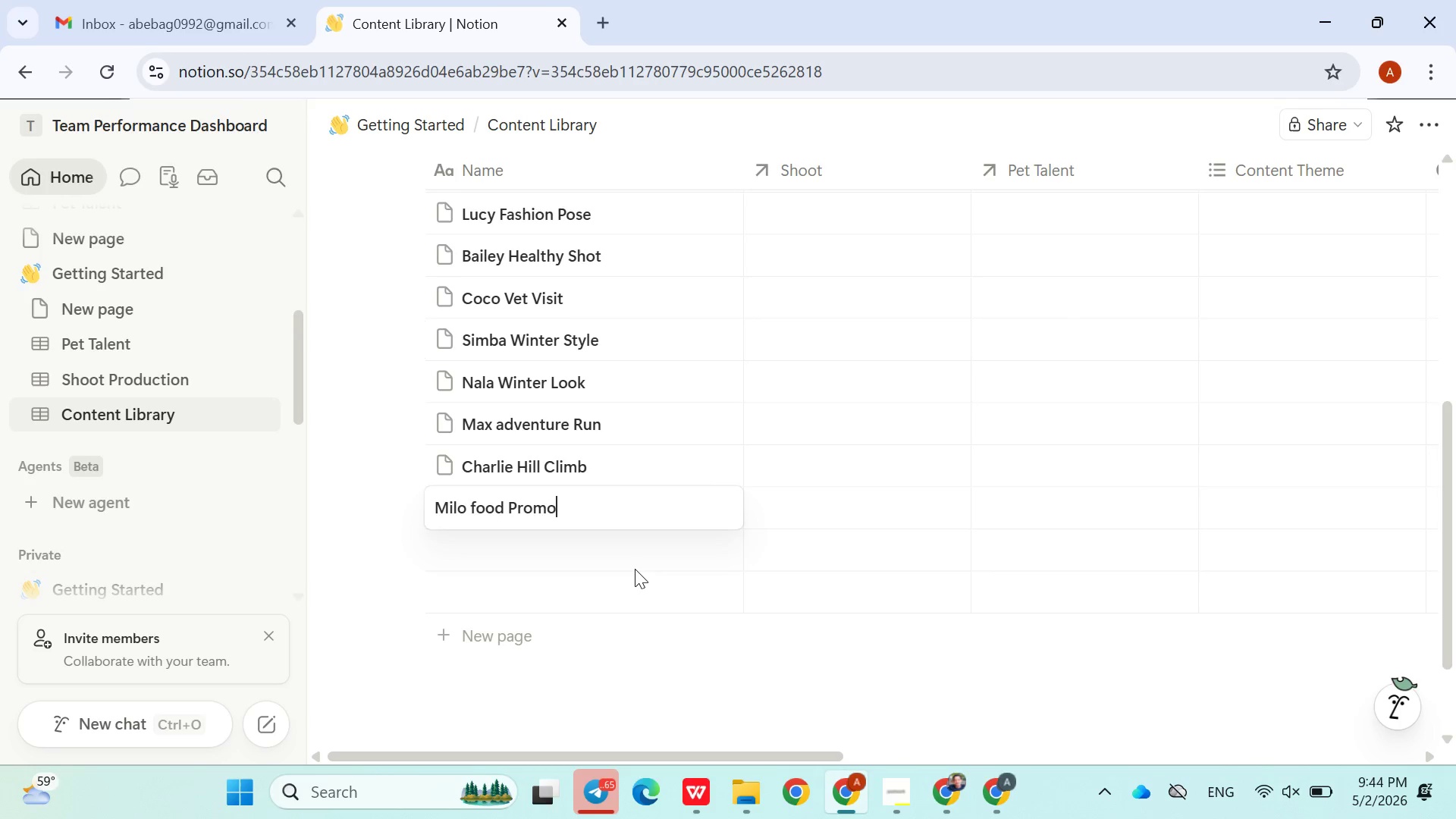 
key(Enter)
 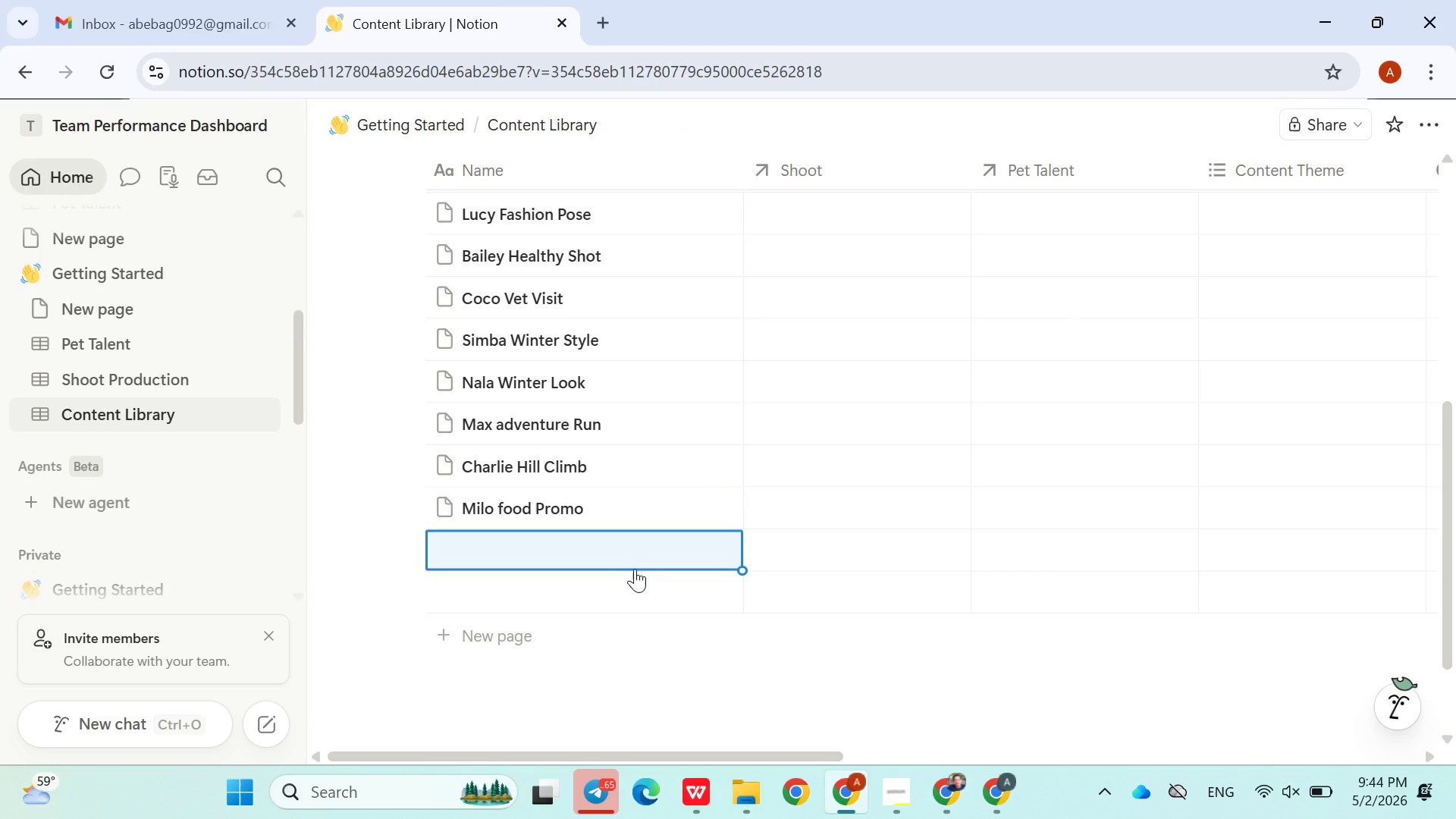 
type(Bella)
 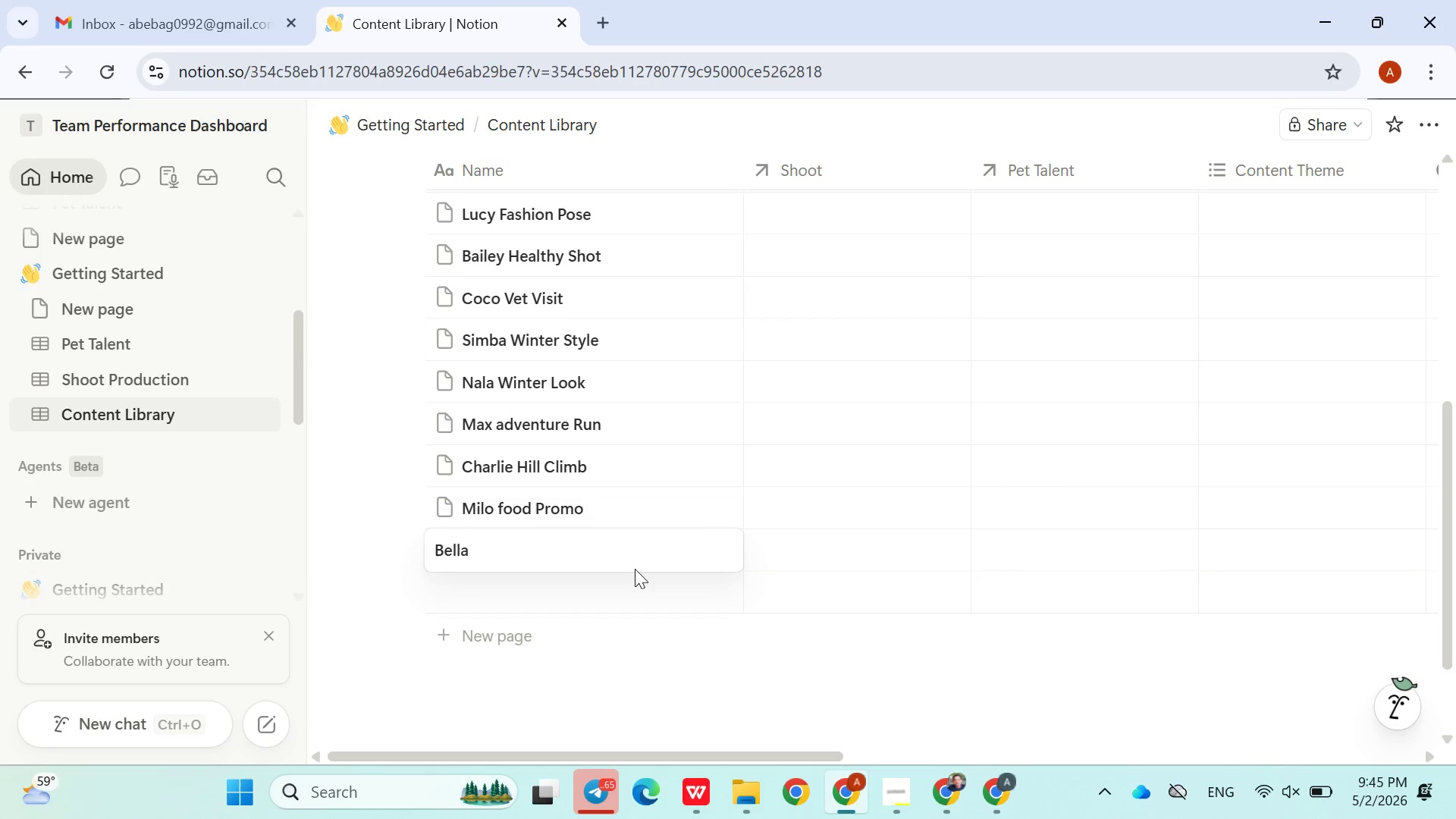 
type( Podcast Shot L)
key(Backspace)
 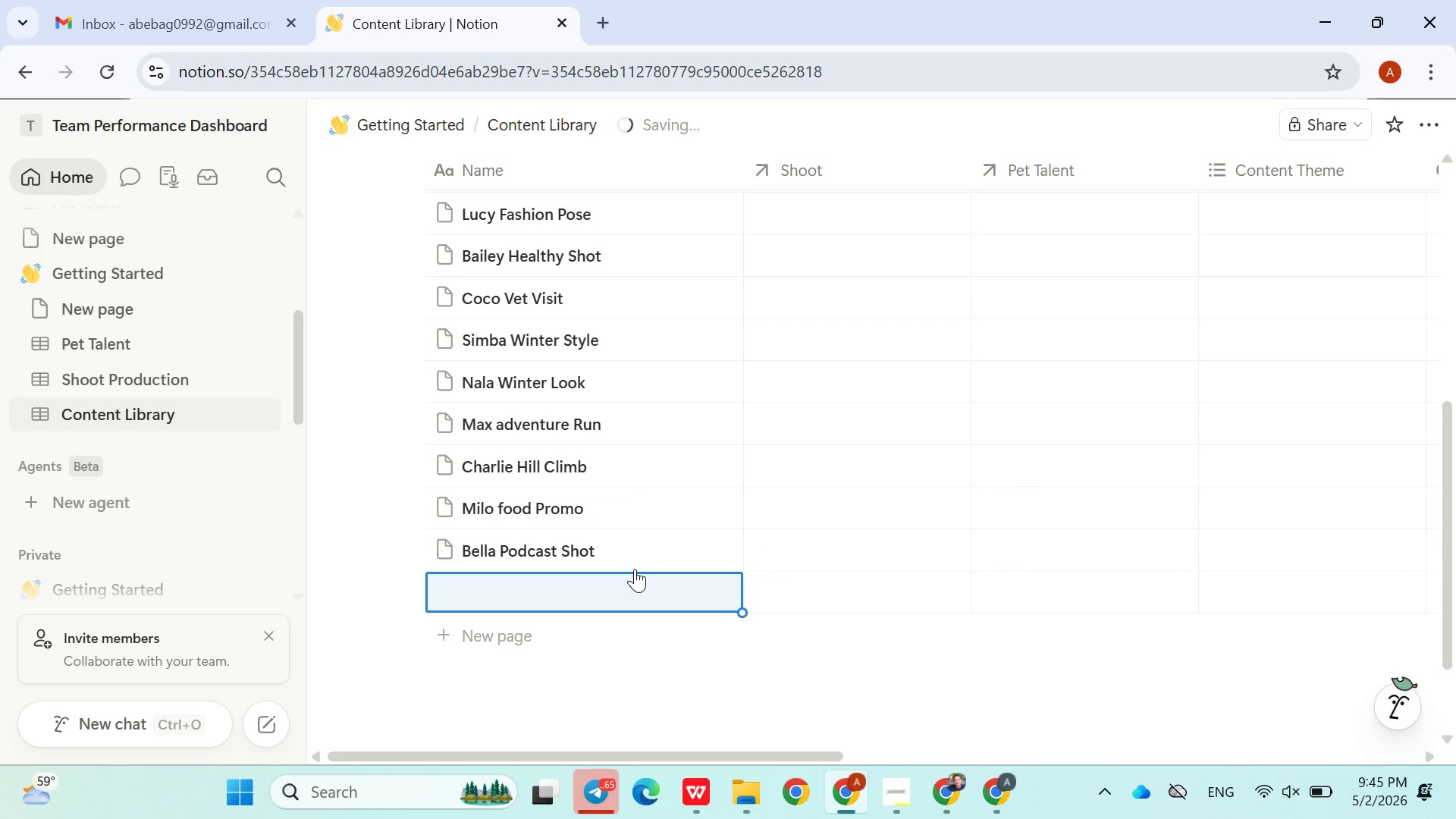 
 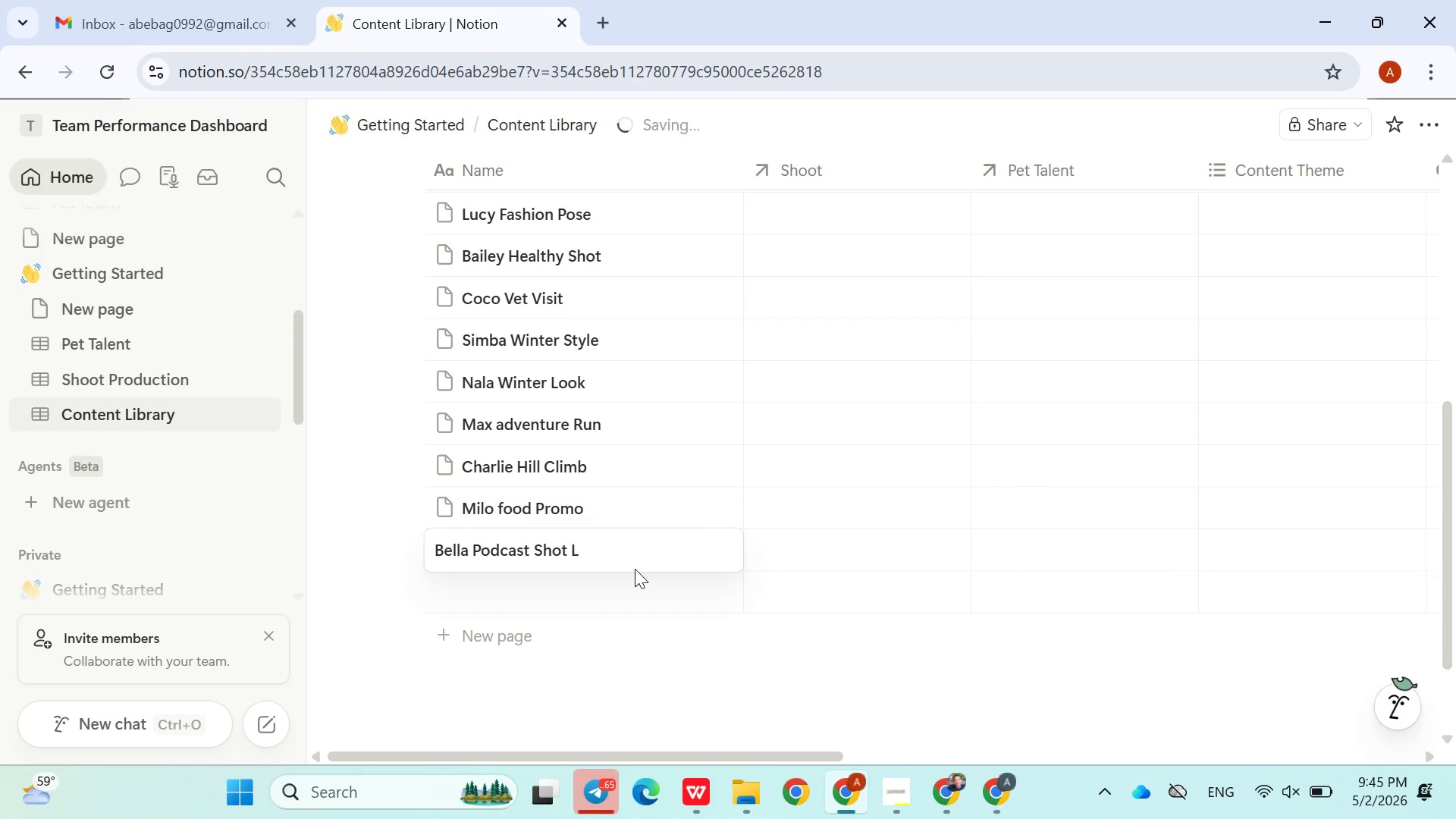 
key(Enter)
 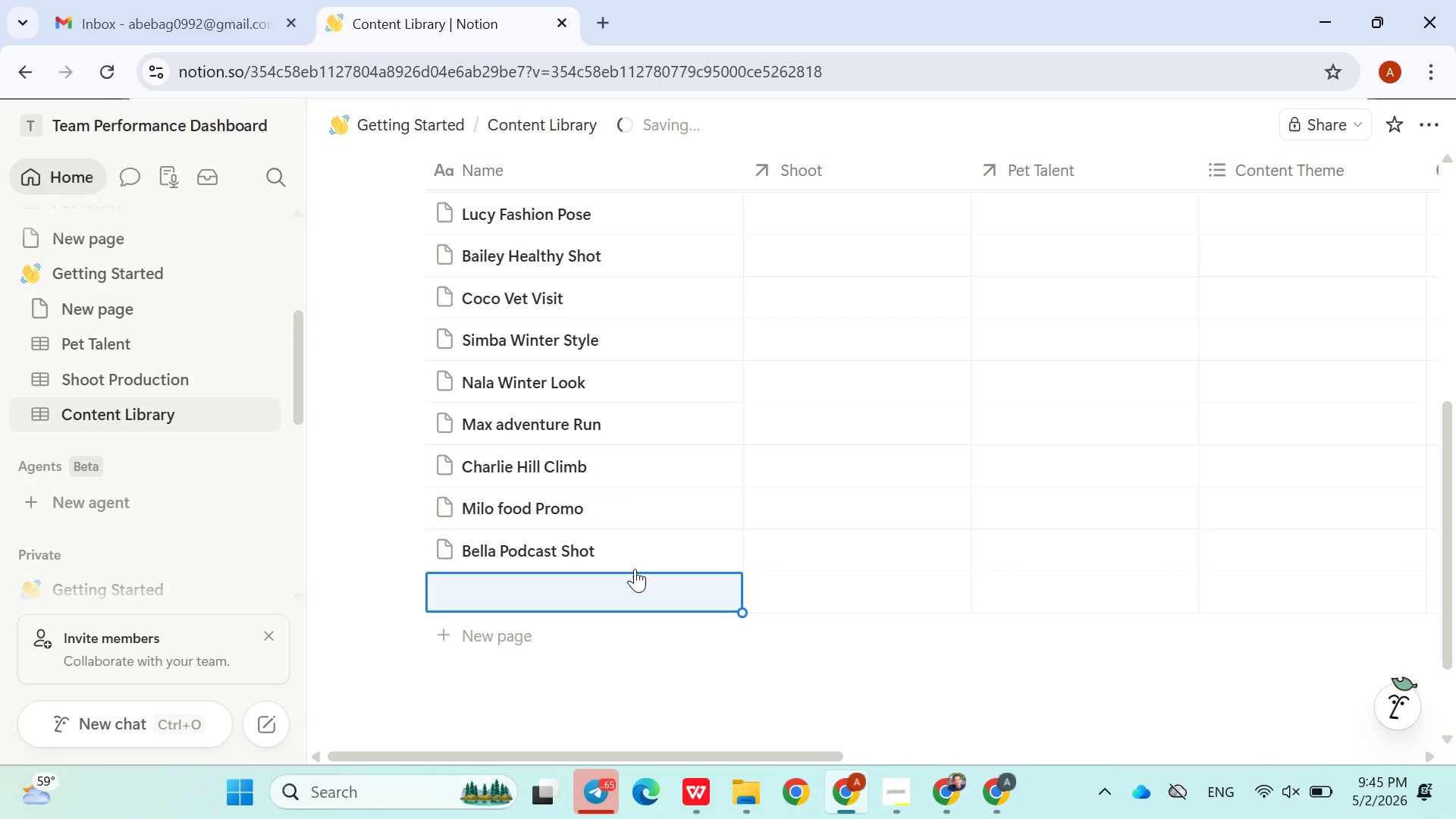 
type(Luna Collar Closeup)
 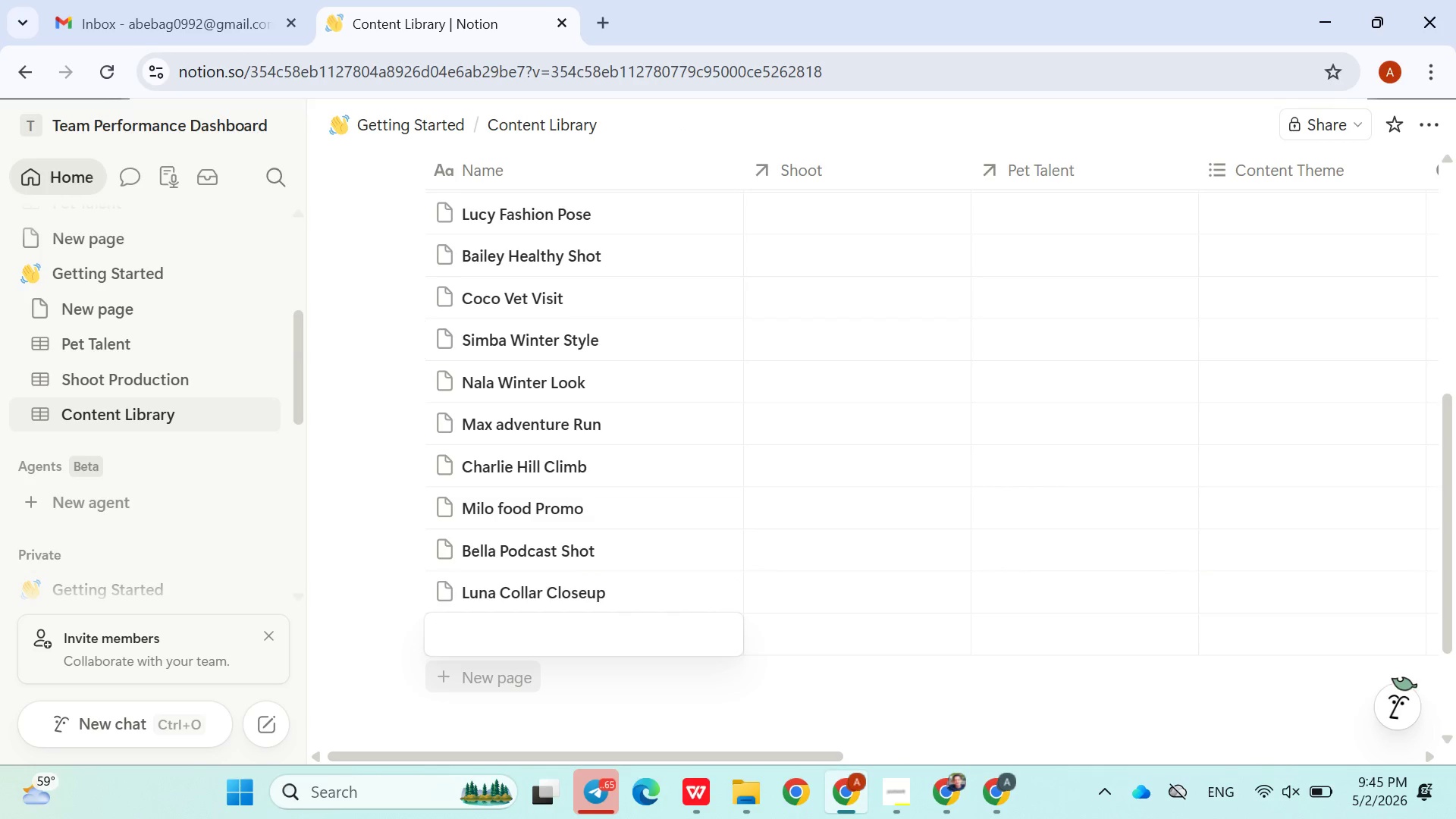 
type(Rocky Collar Style)
 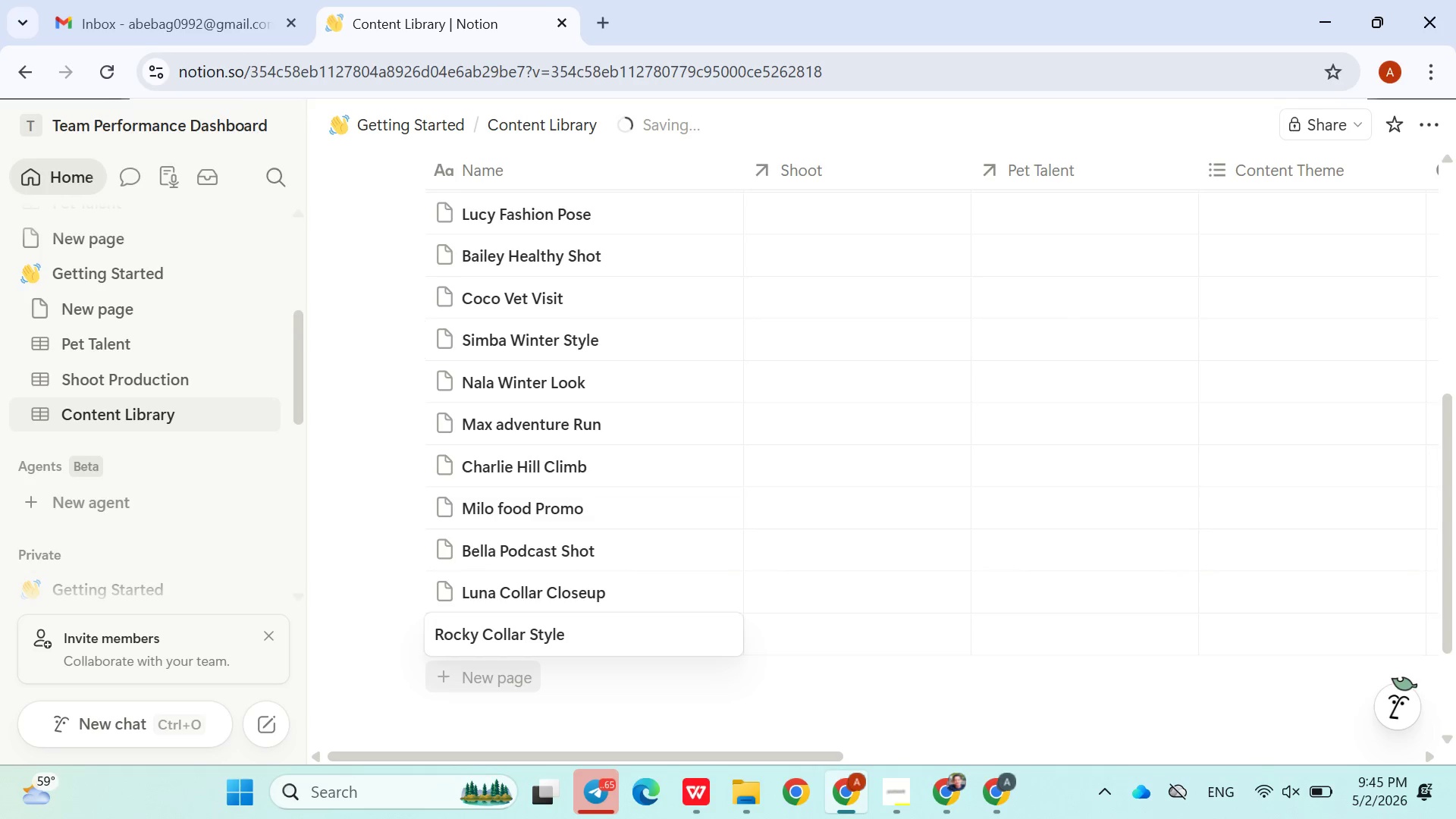 
left_click([733, 676])
 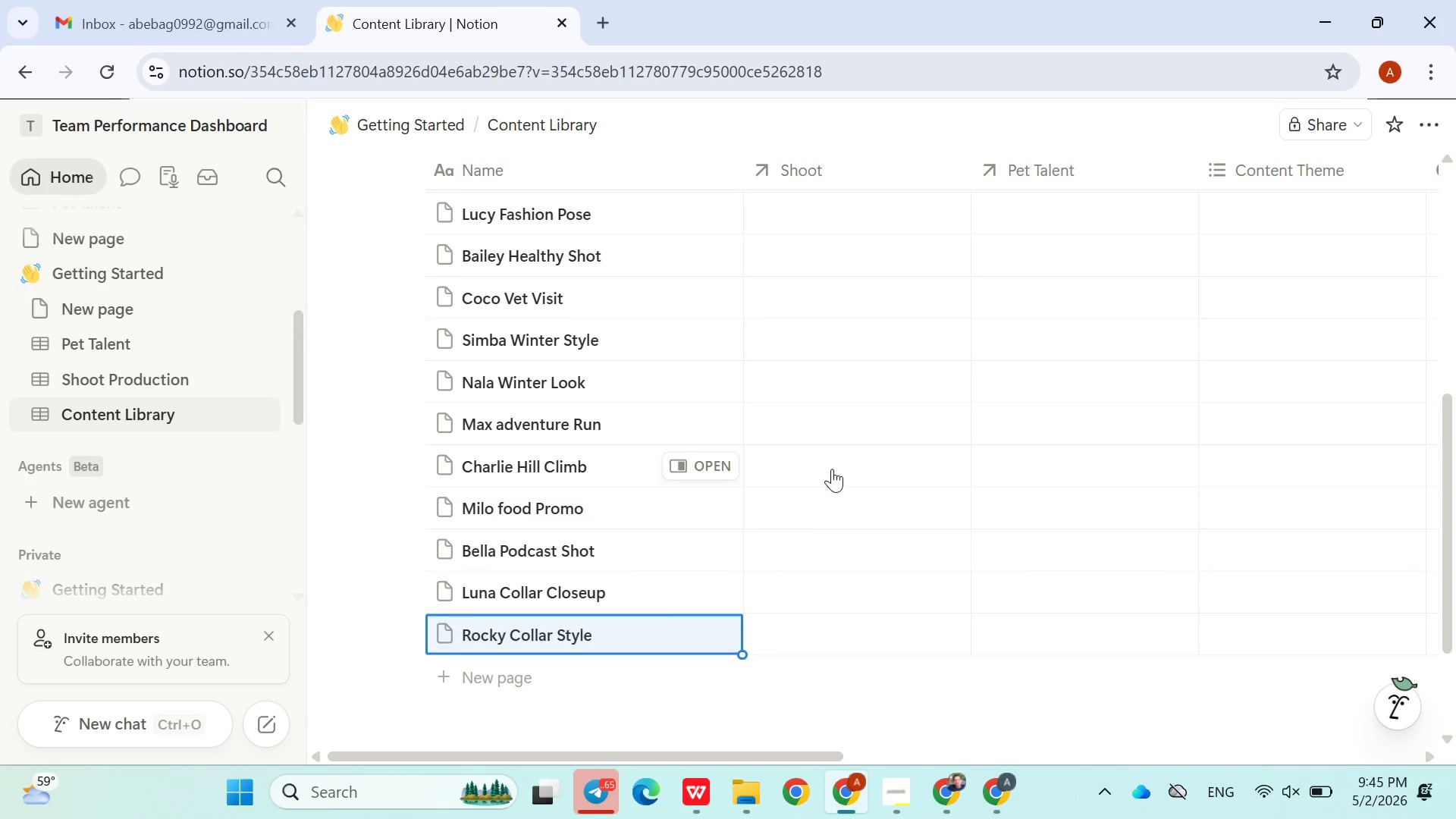 
mouse_move([829, 453])
 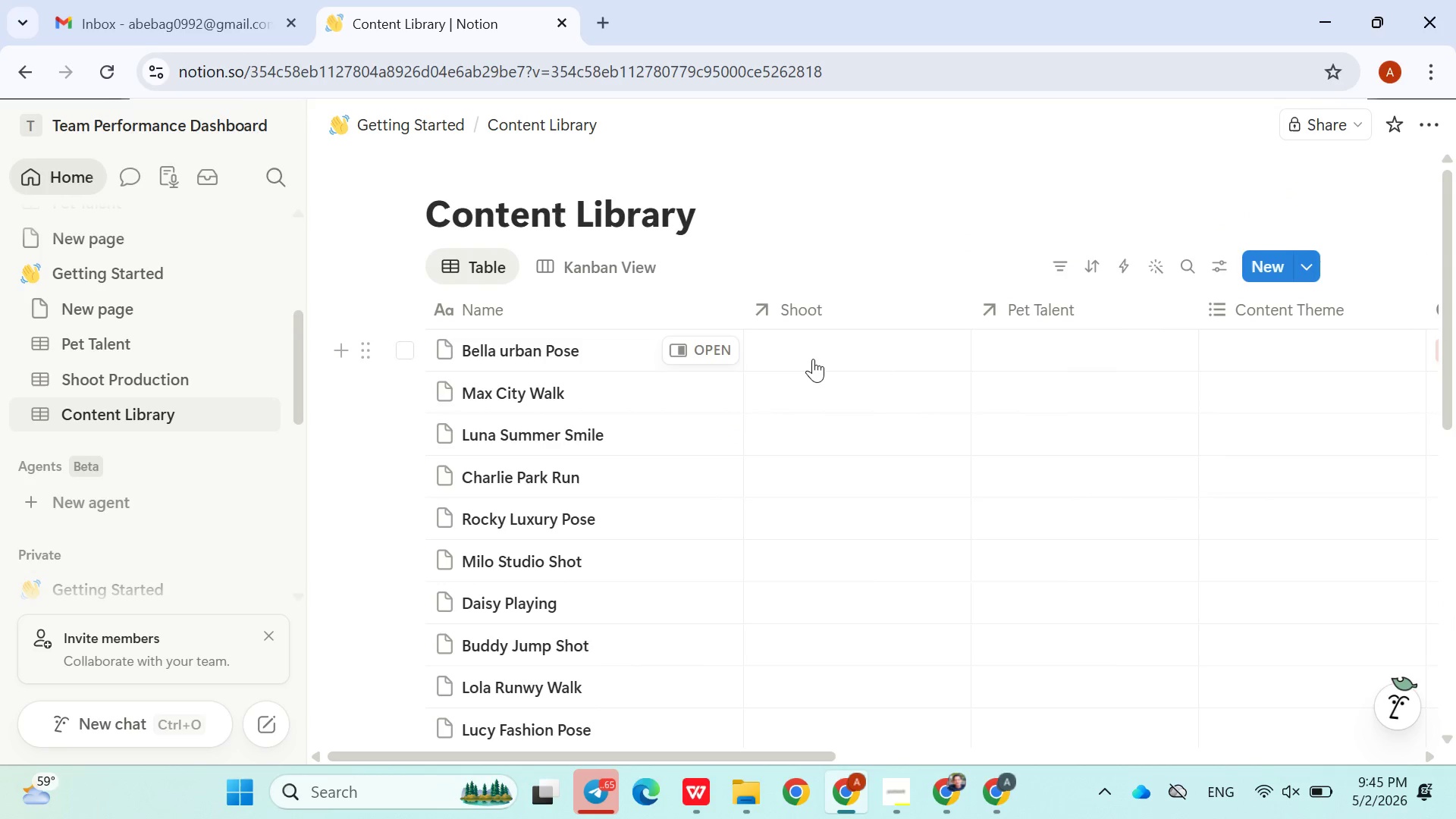 
left_click([813, 359])
 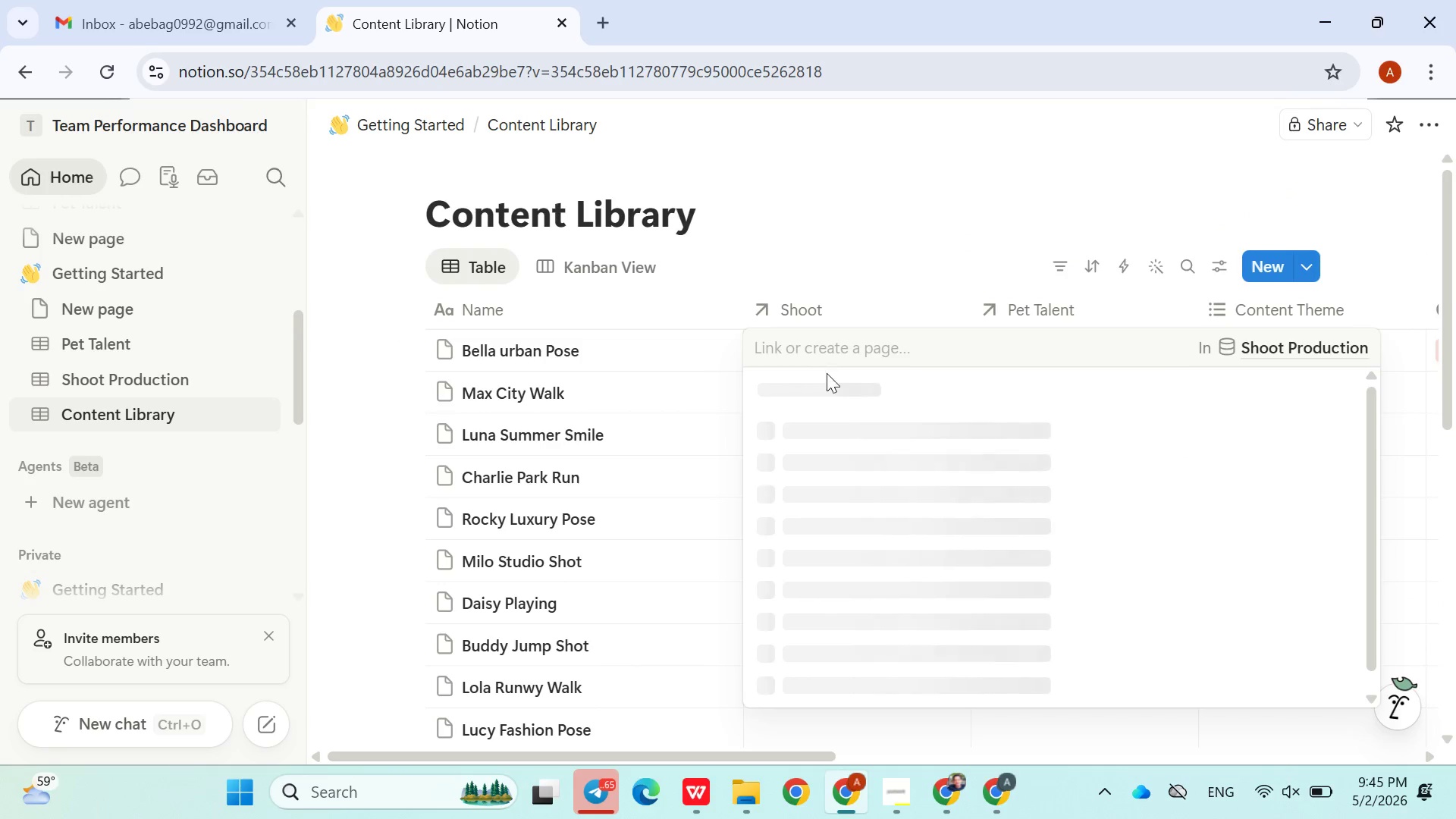 
mouse_move([843, 392])
 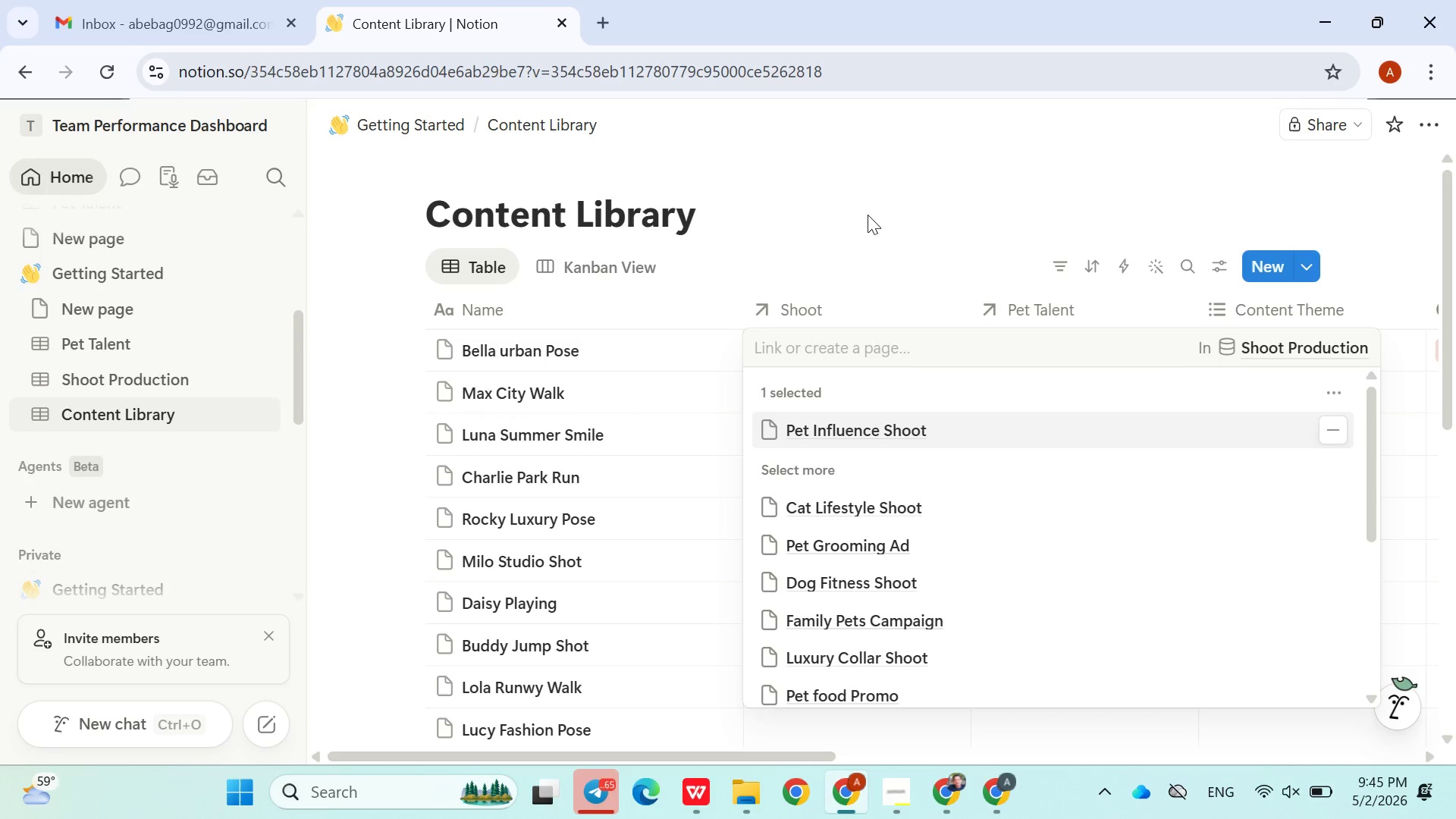 
double_click([869, 215])
 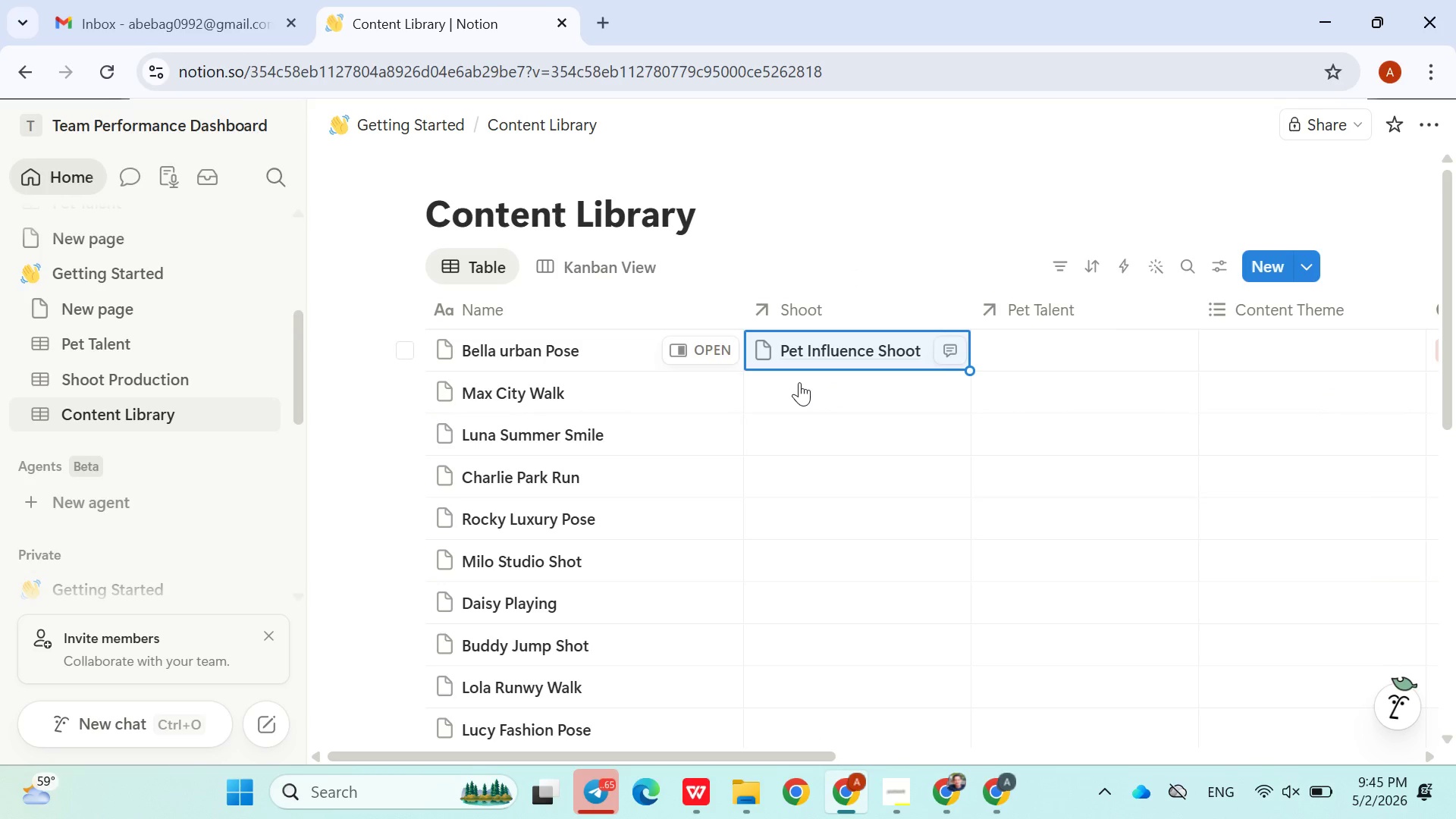 
left_click([799, 382])
 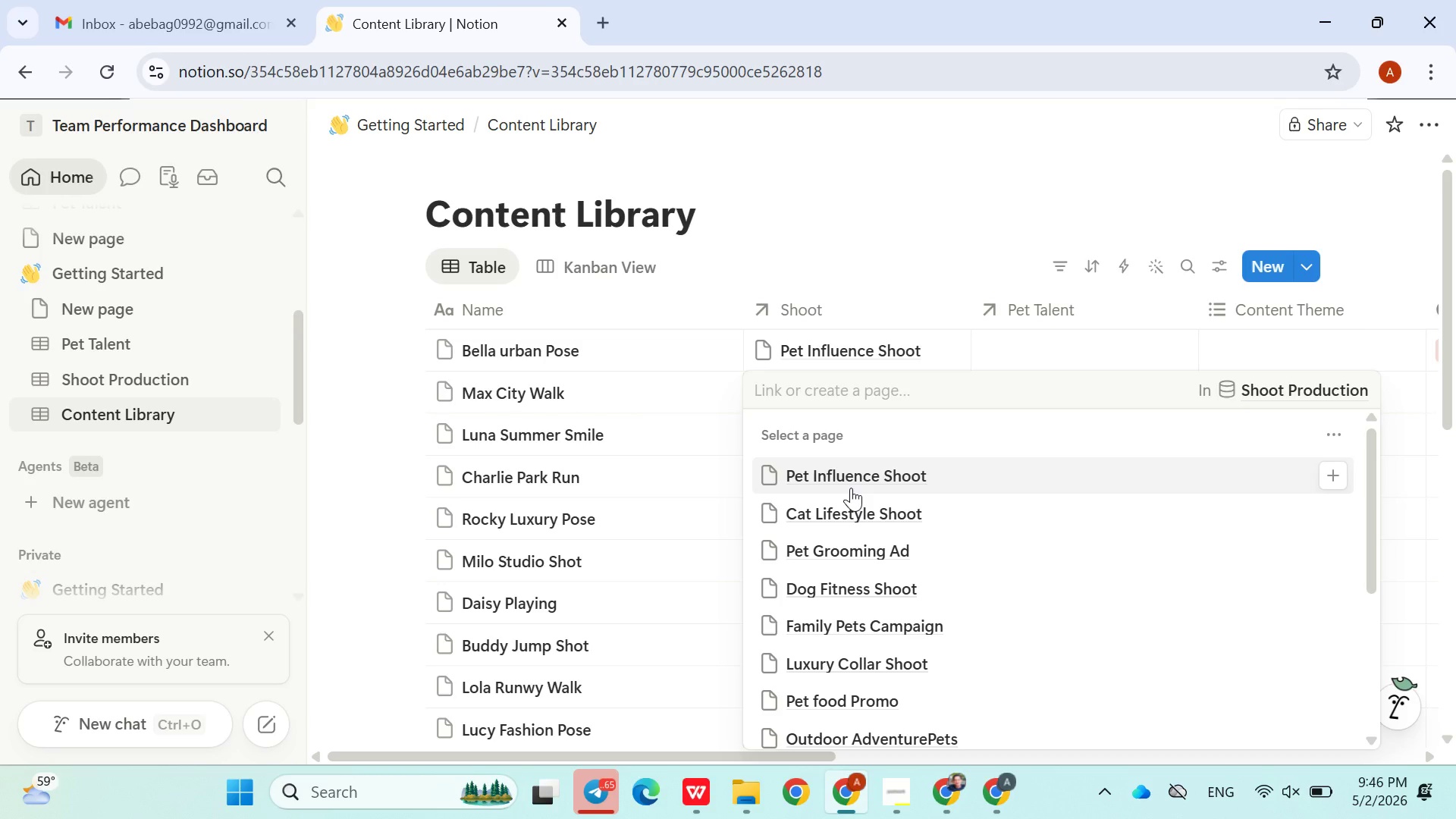 
wait(25.08)
 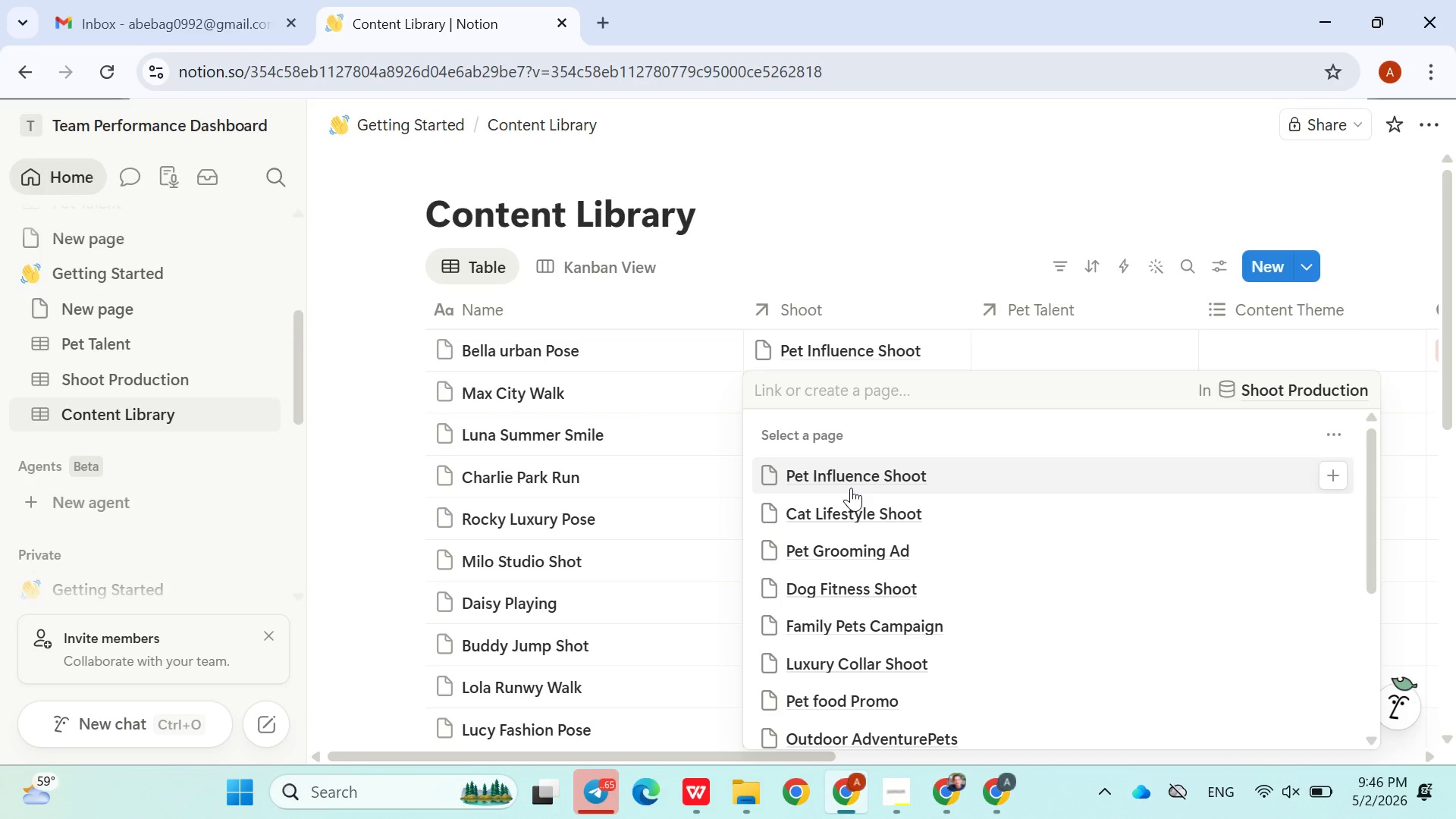 
left_click([845, 473])
 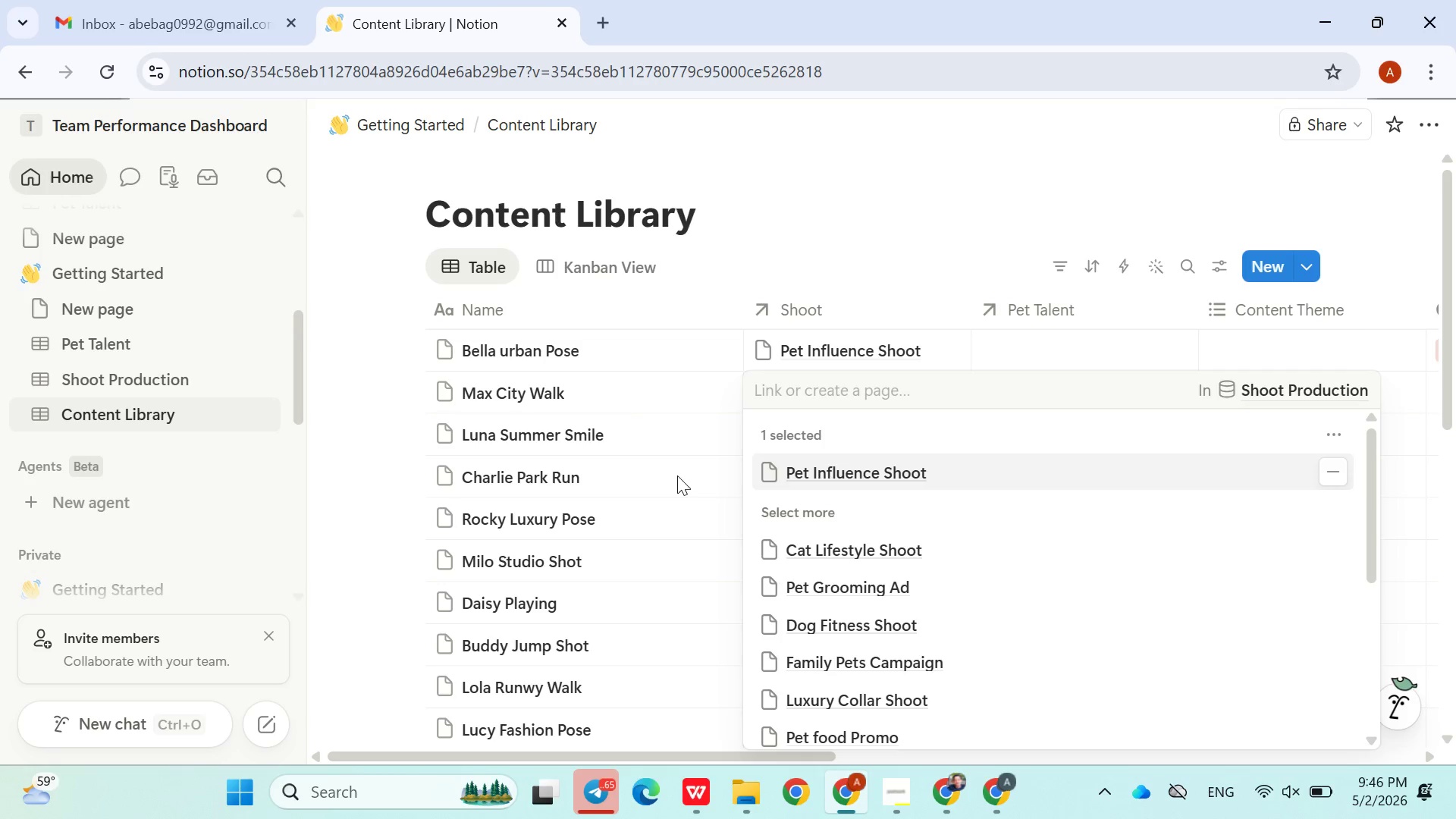 
double_click([677, 475])
 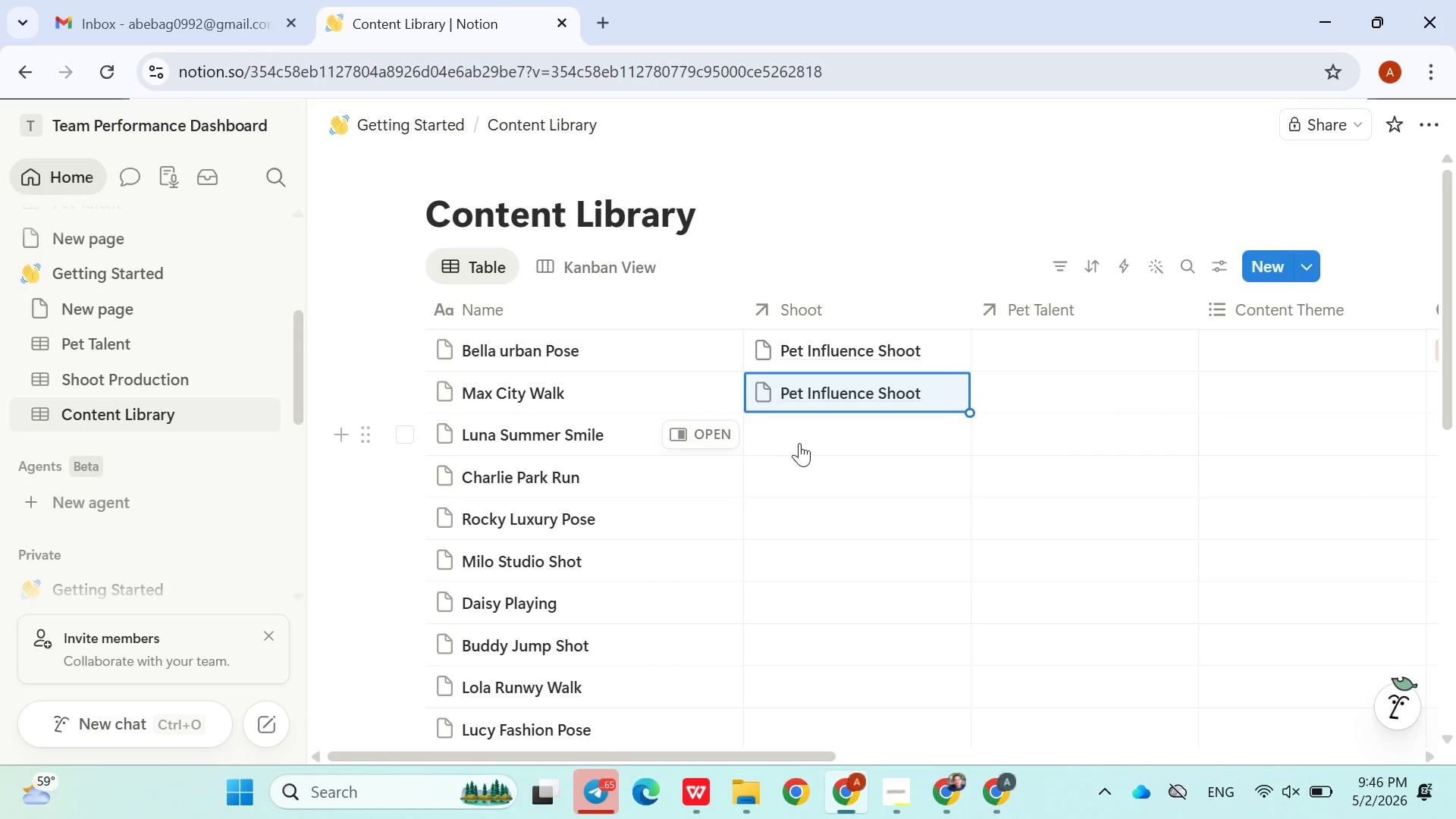 
left_click([800, 443])
 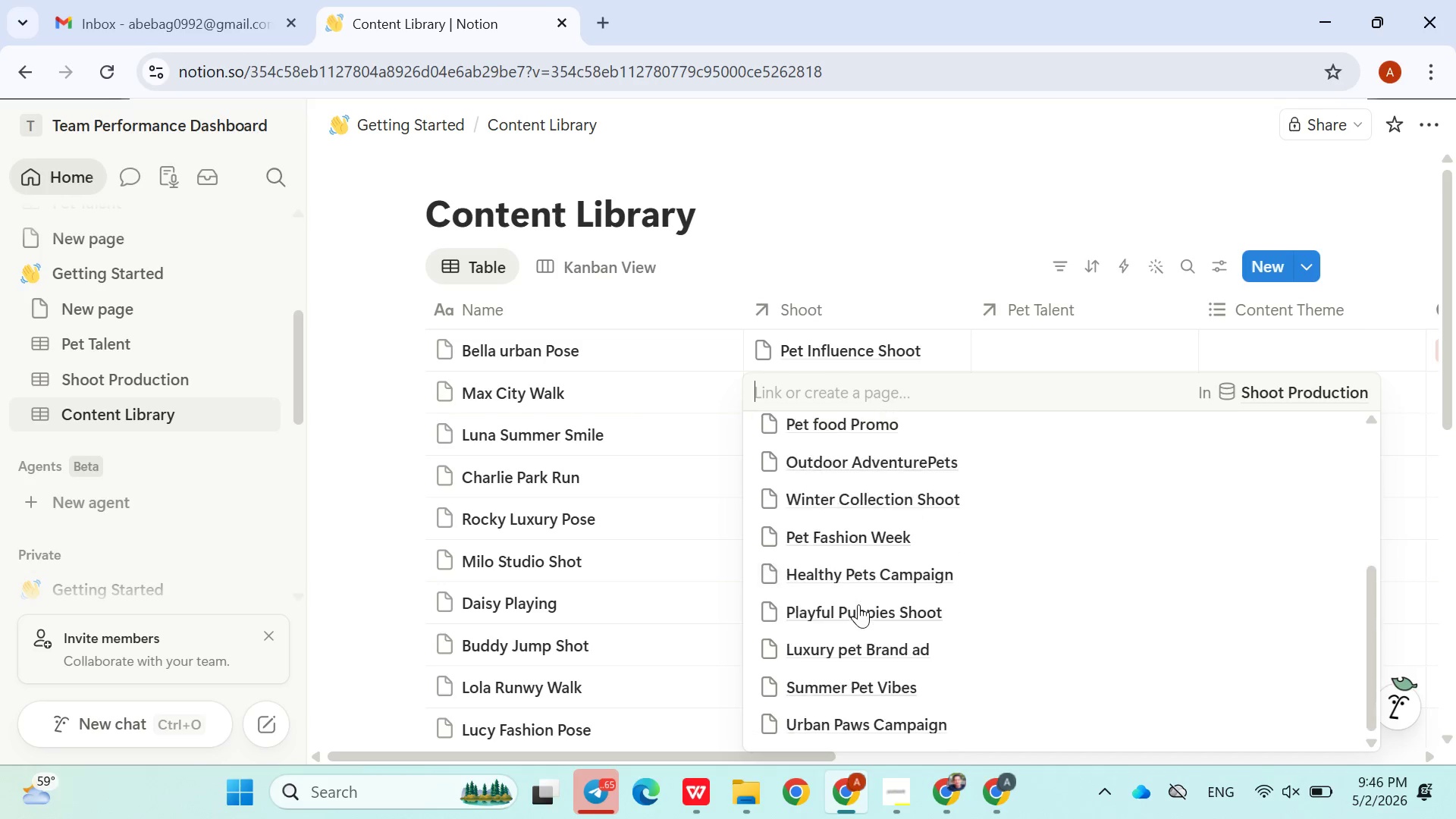 
left_click([851, 614])
 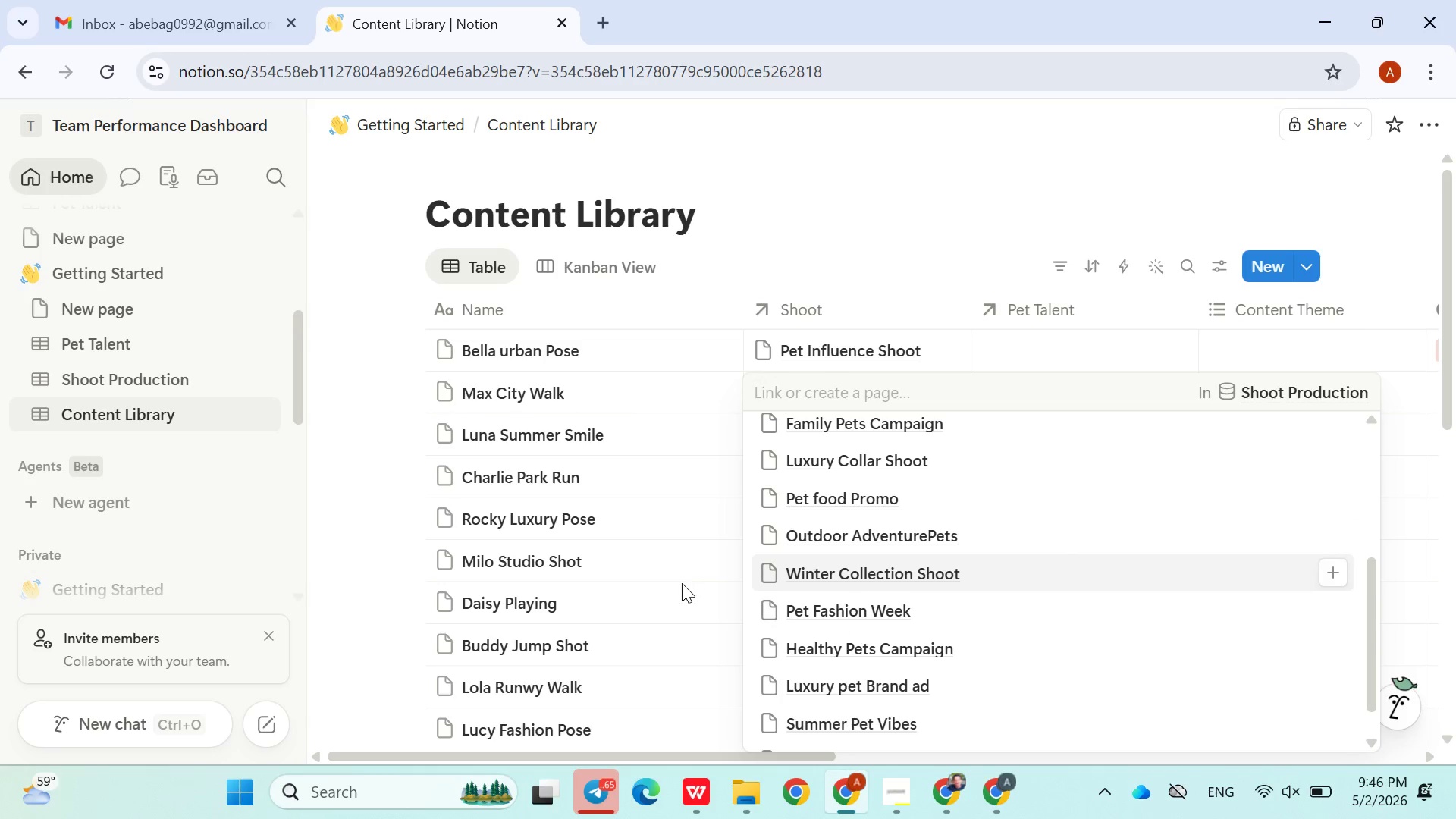 
left_click([682, 583])
 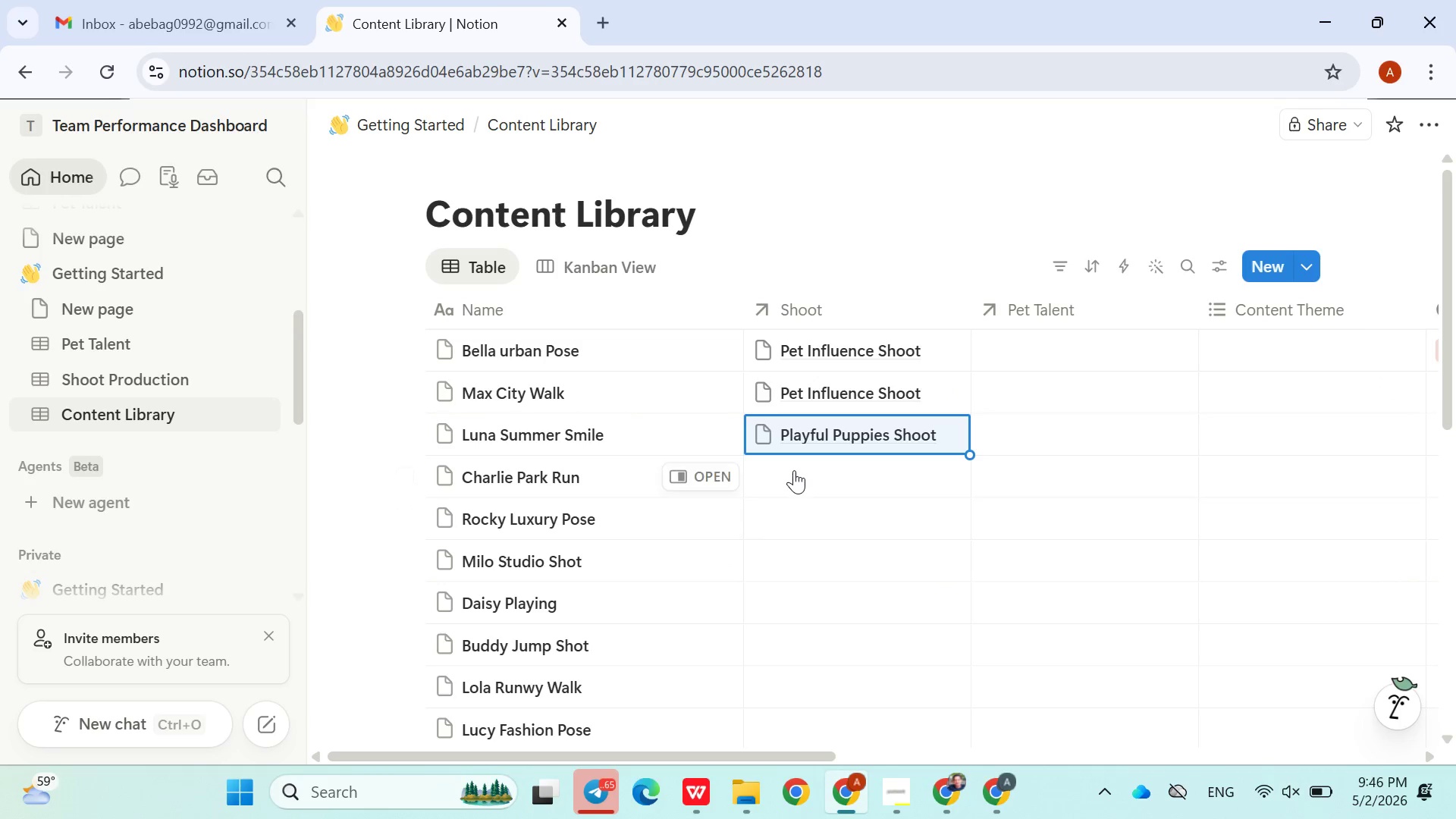 
left_click([794, 470])
 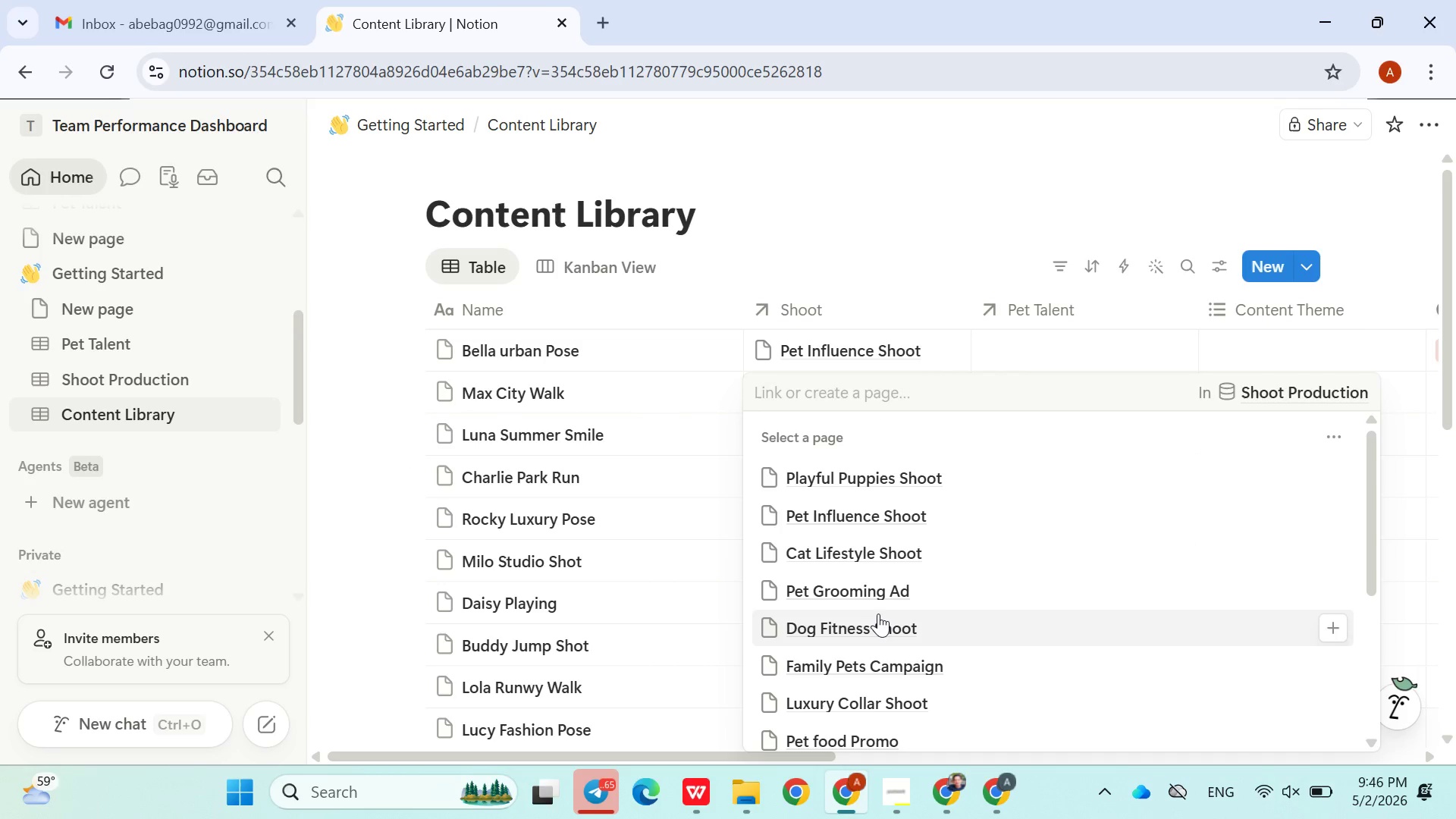 
left_click([859, 587])
 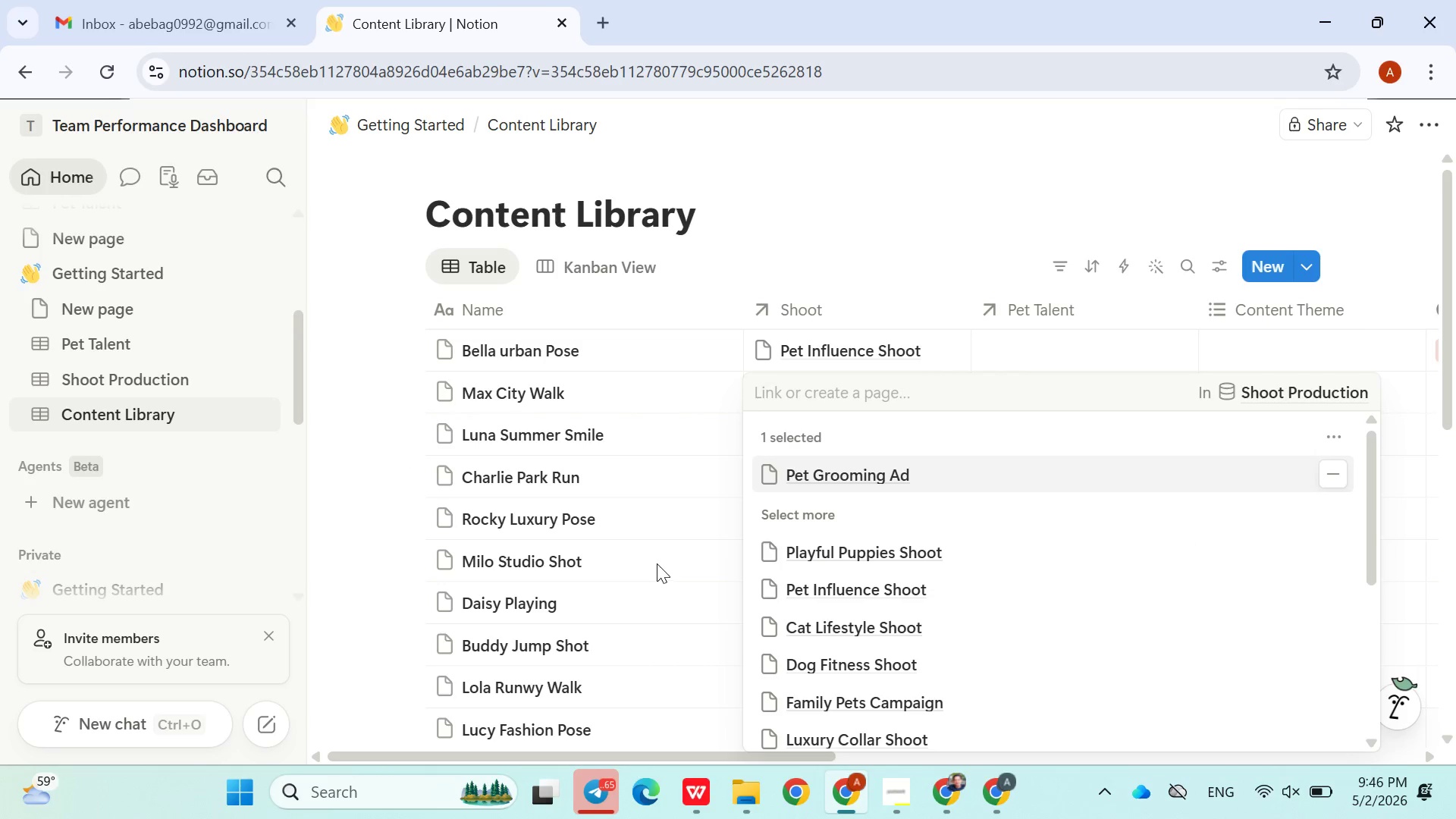 
left_click([657, 563])
 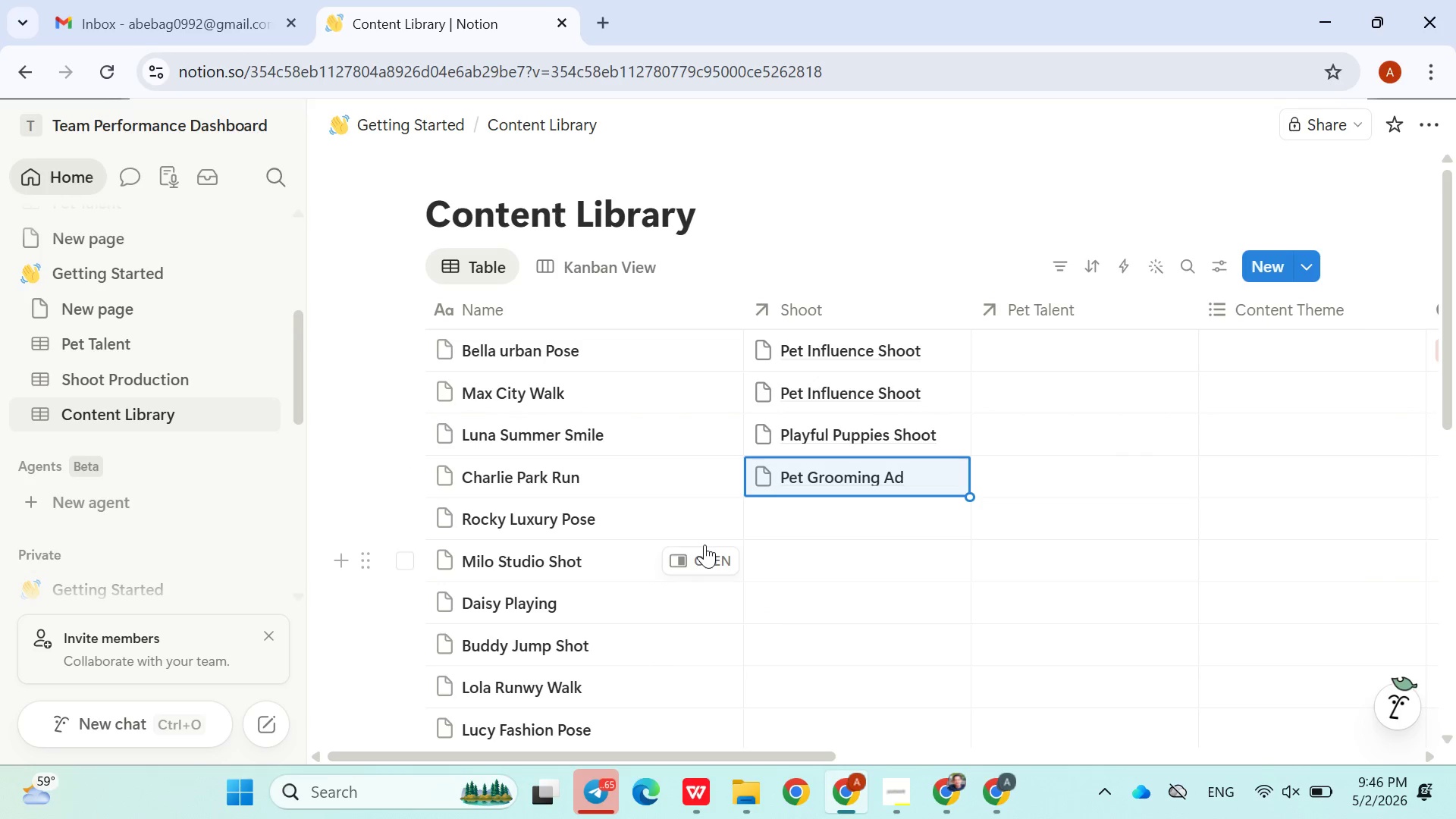 
left_click([816, 504])
 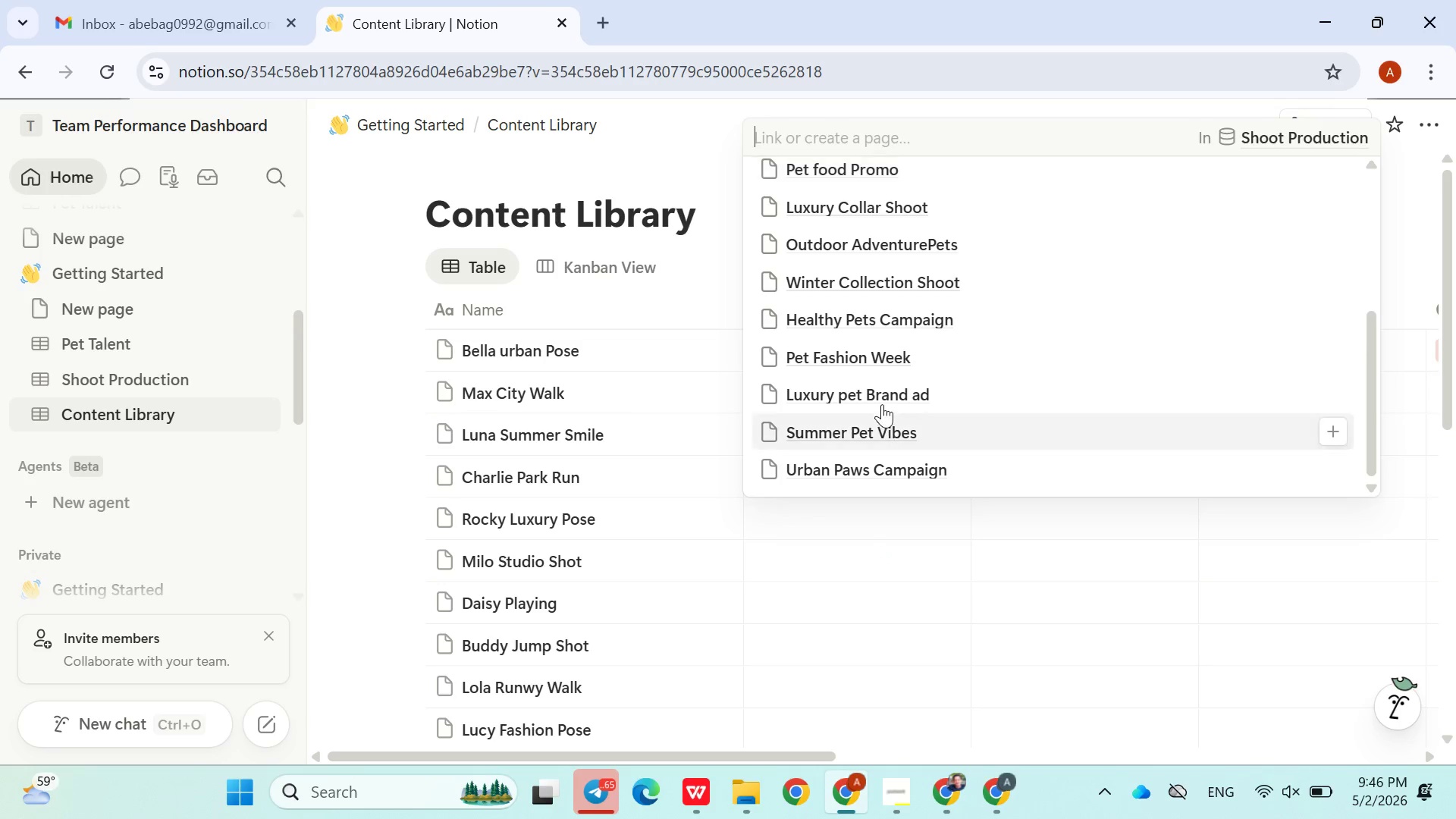 
left_click([882, 403])
 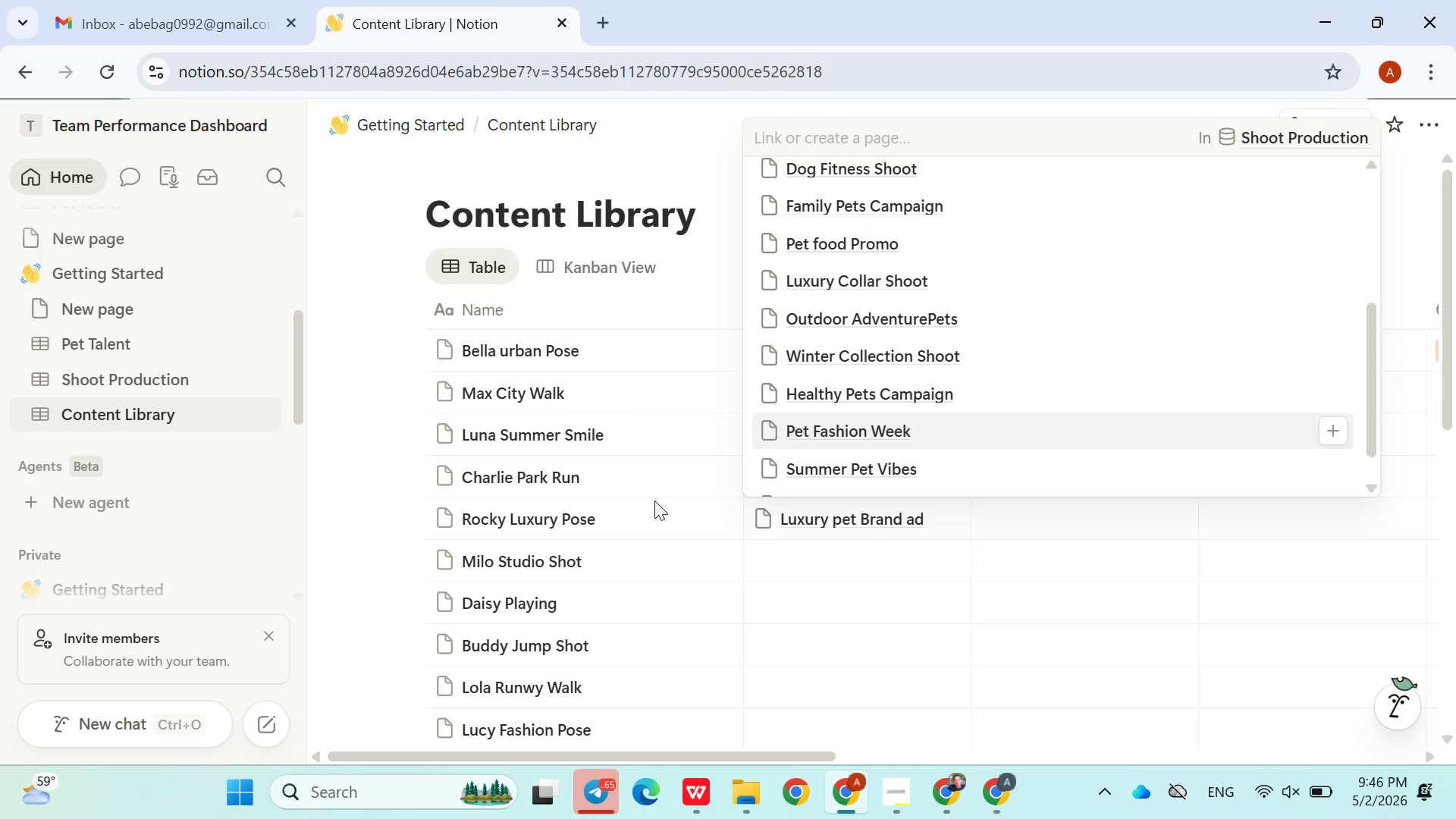 
left_click([654, 500])
 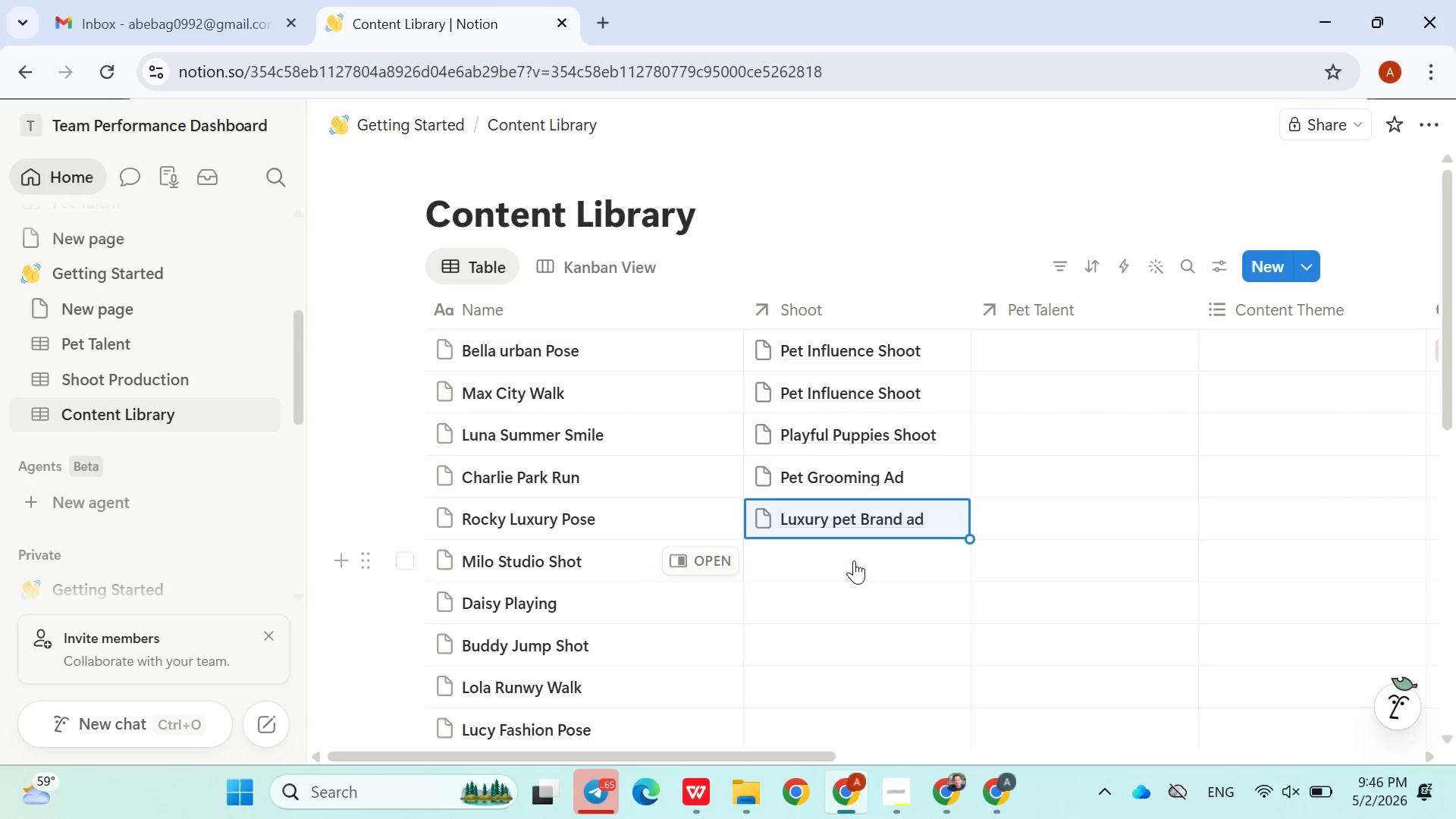 
left_click([854, 560])
 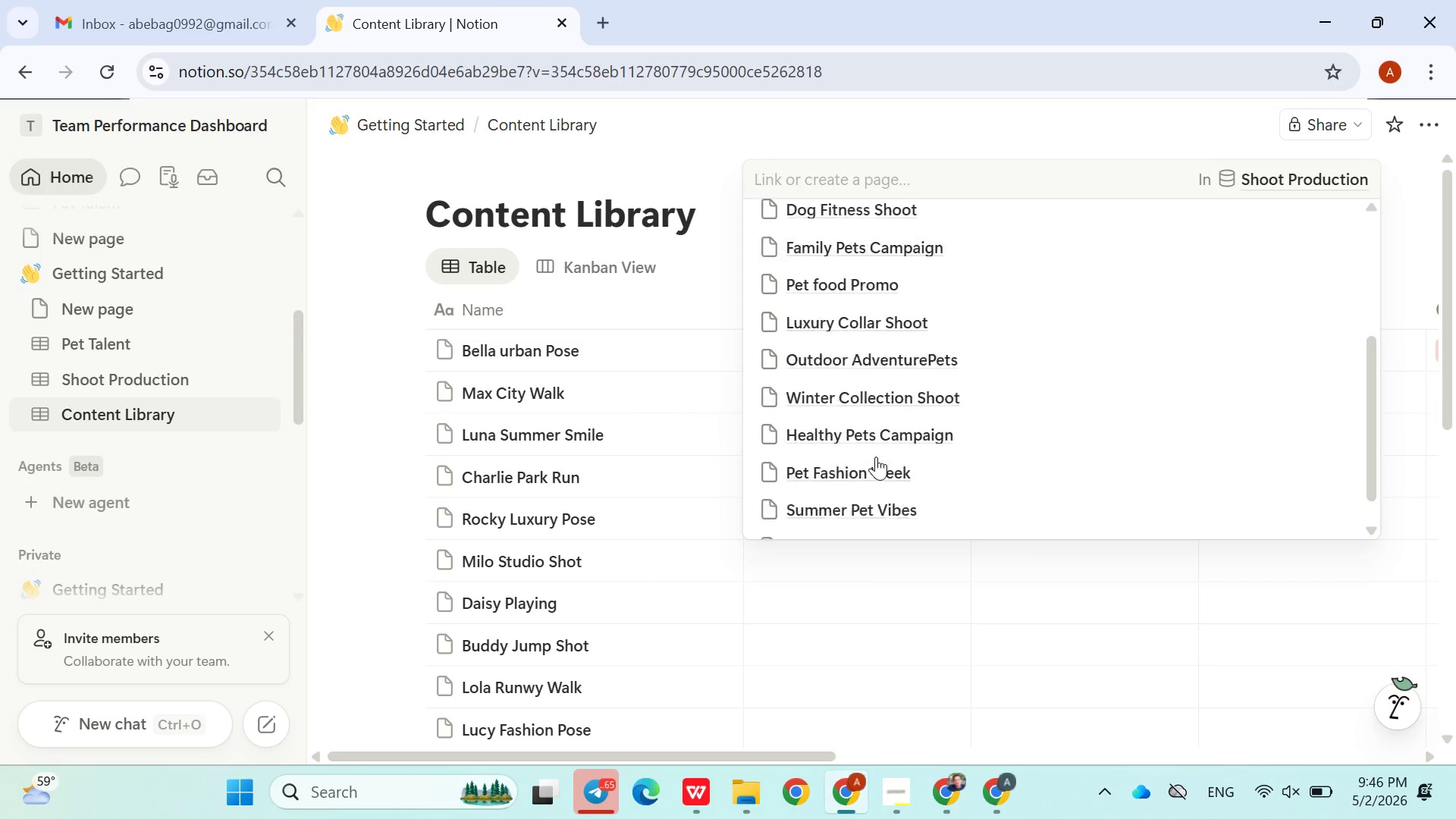 
left_click([890, 450])
 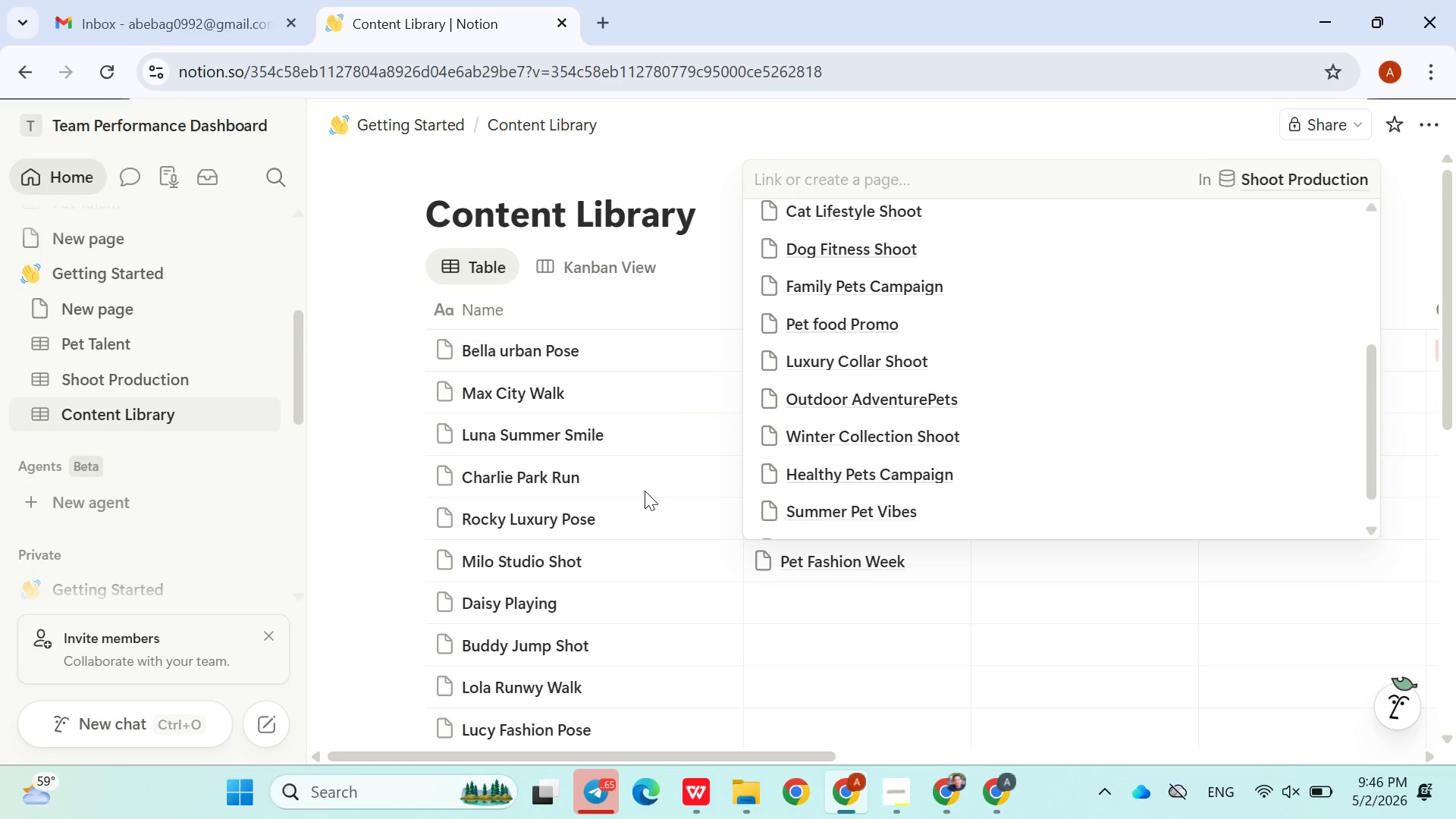 
left_click([645, 491])
 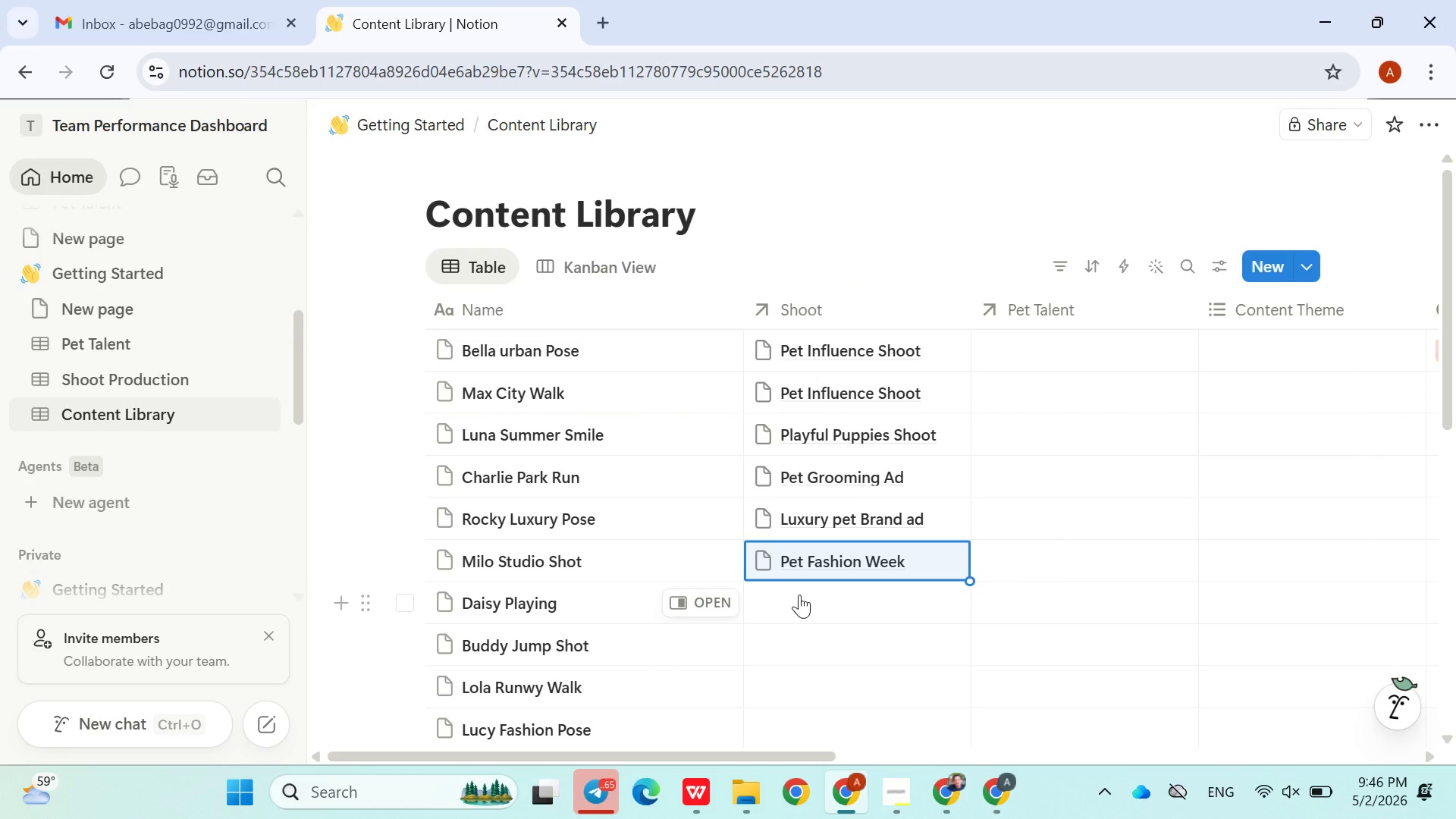 
left_click([799, 595])
 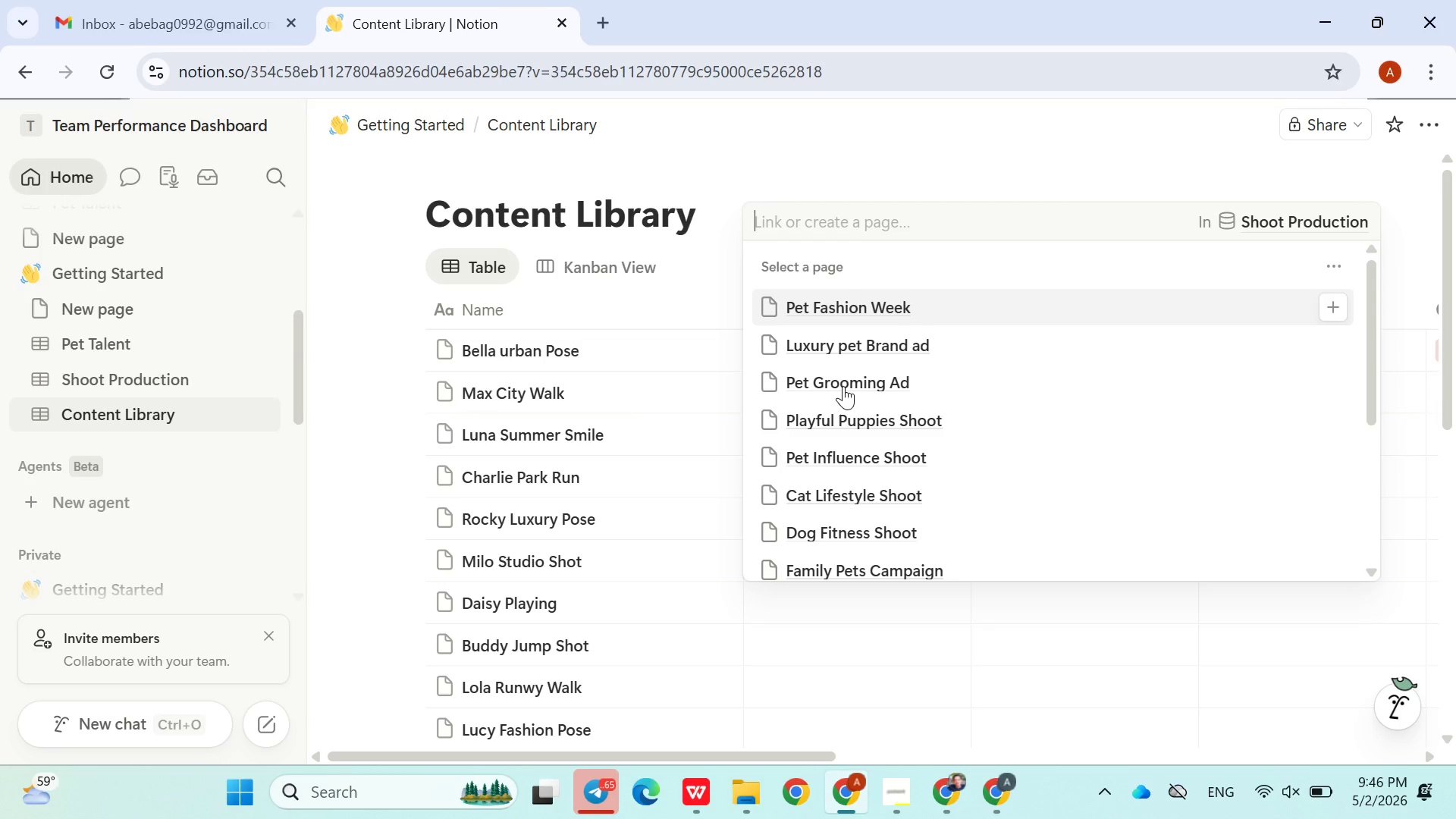 
left_click([843, 386])
 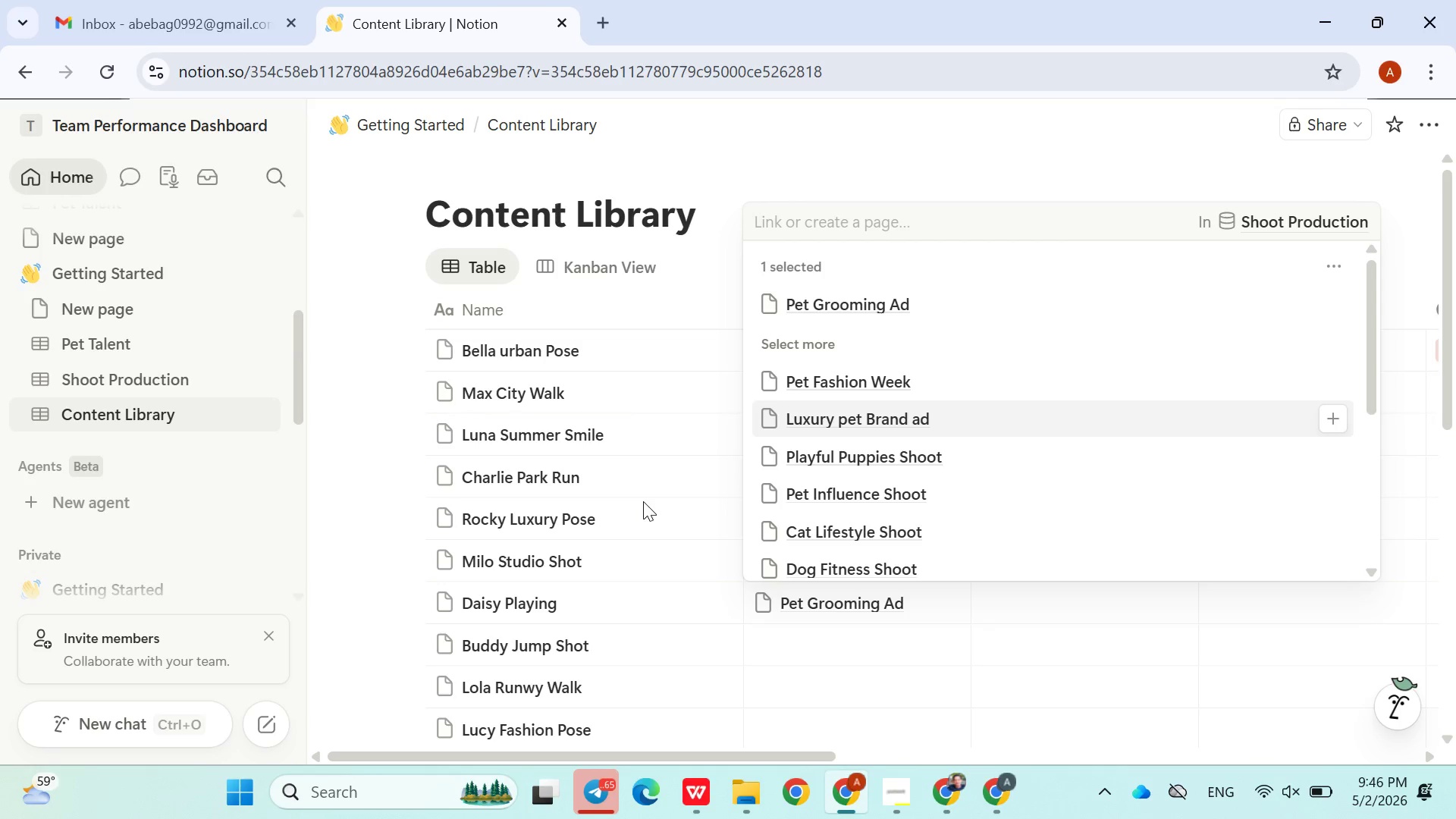 
left_click([643, 501])
 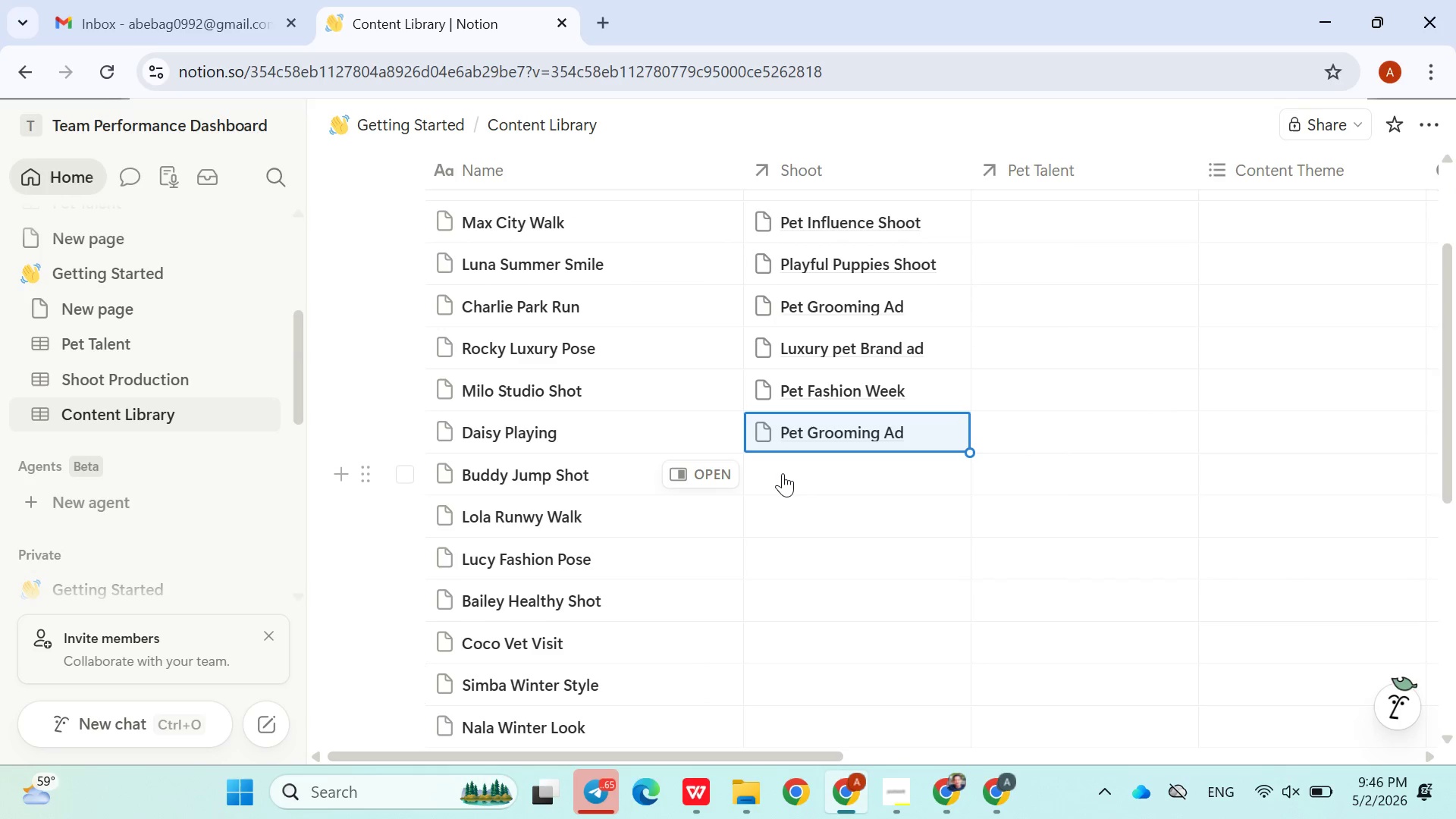 
left_click([787, 473])
 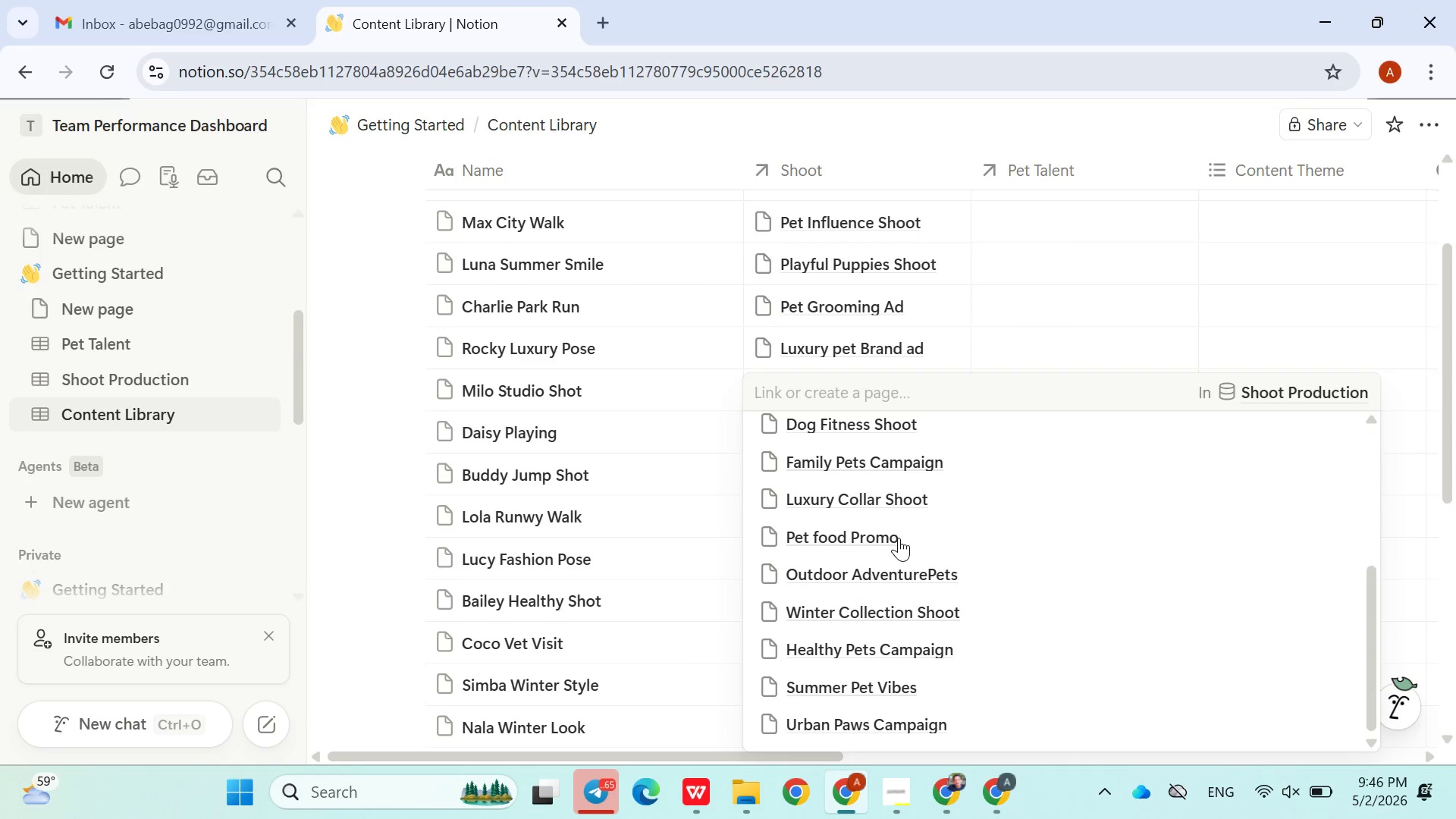 
left_click([864, 564])
 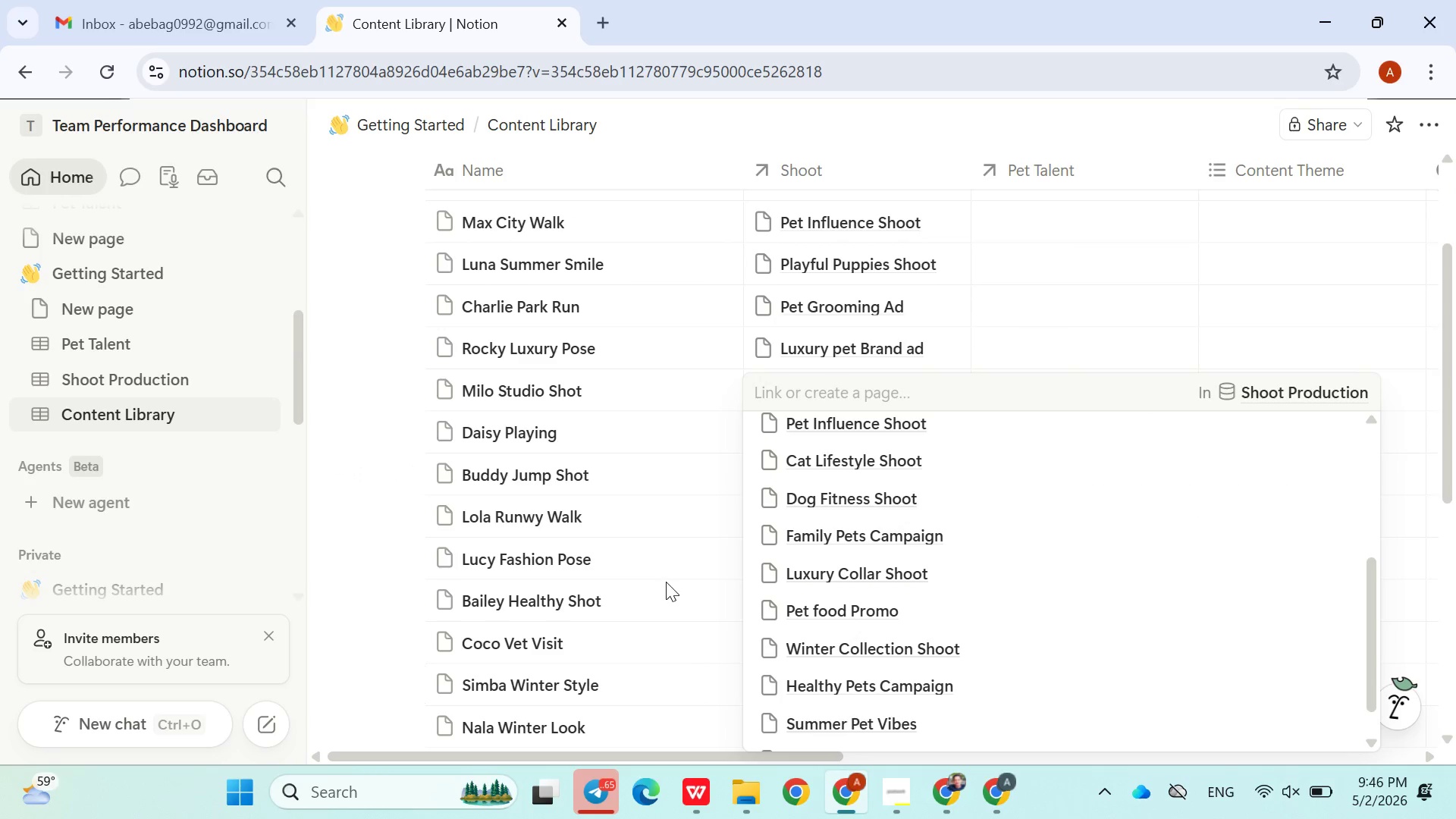 
left_click([666, 582])
 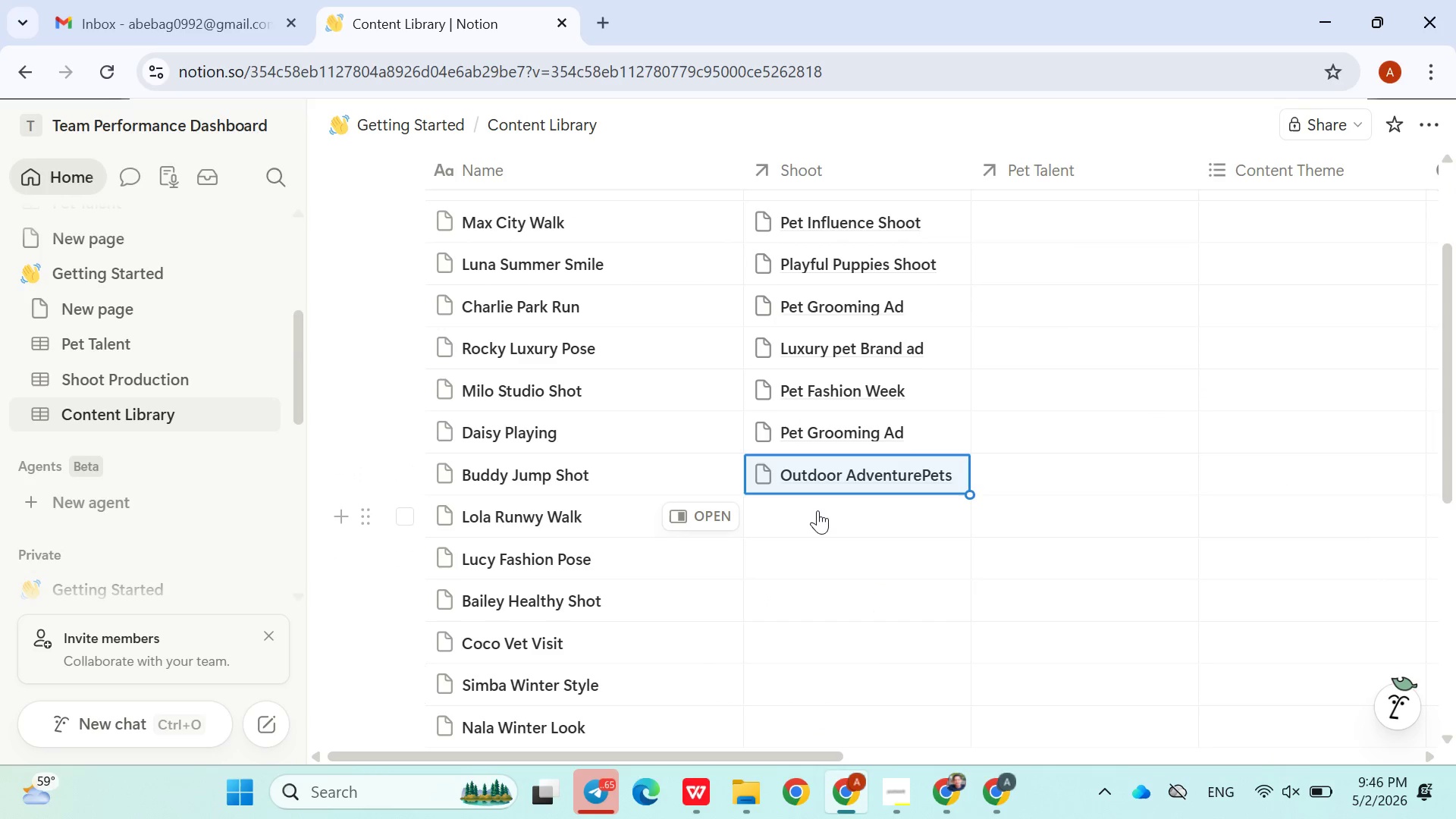 
left_click([817, 510])
 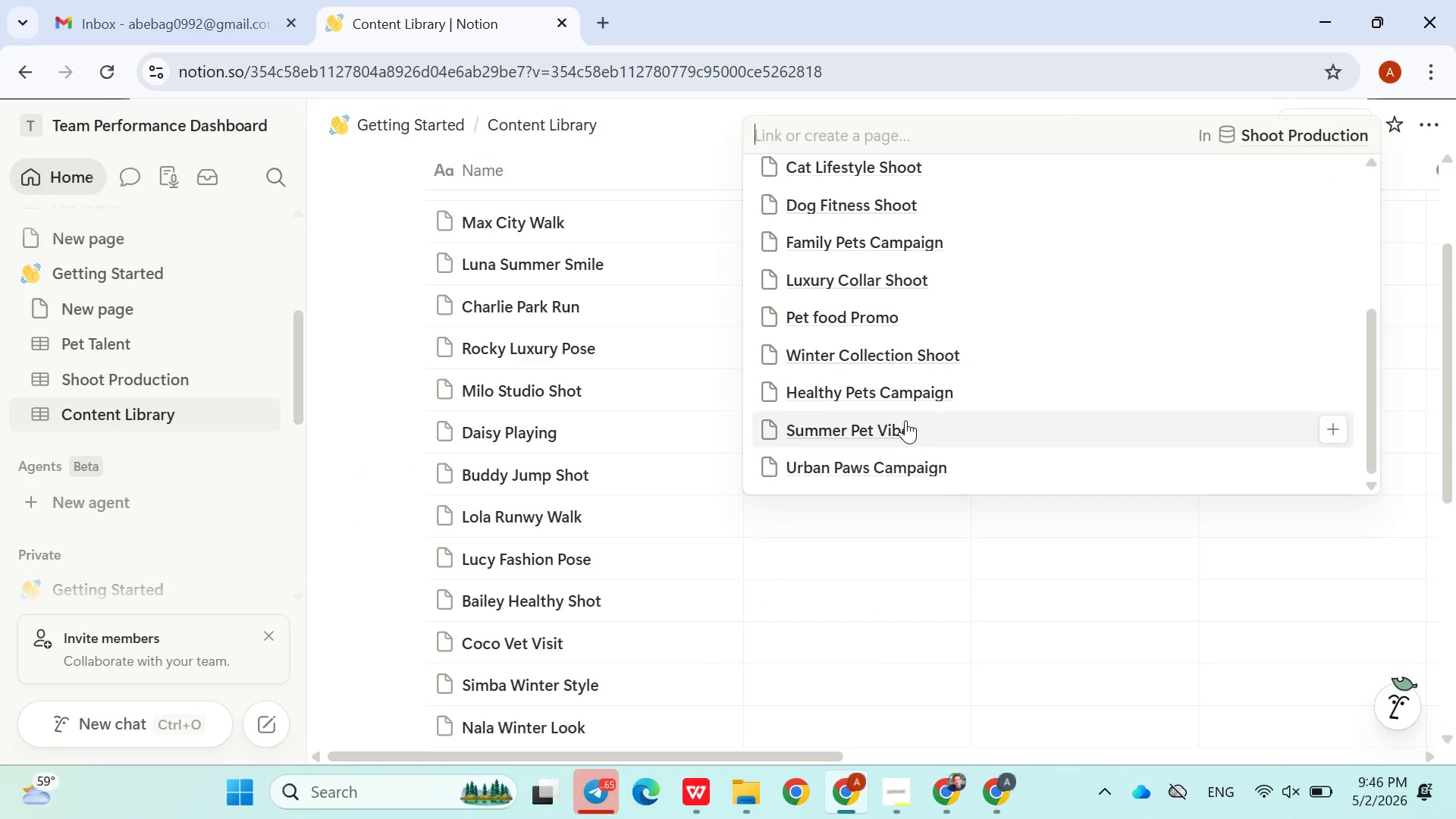 
left_click([886, 438])
 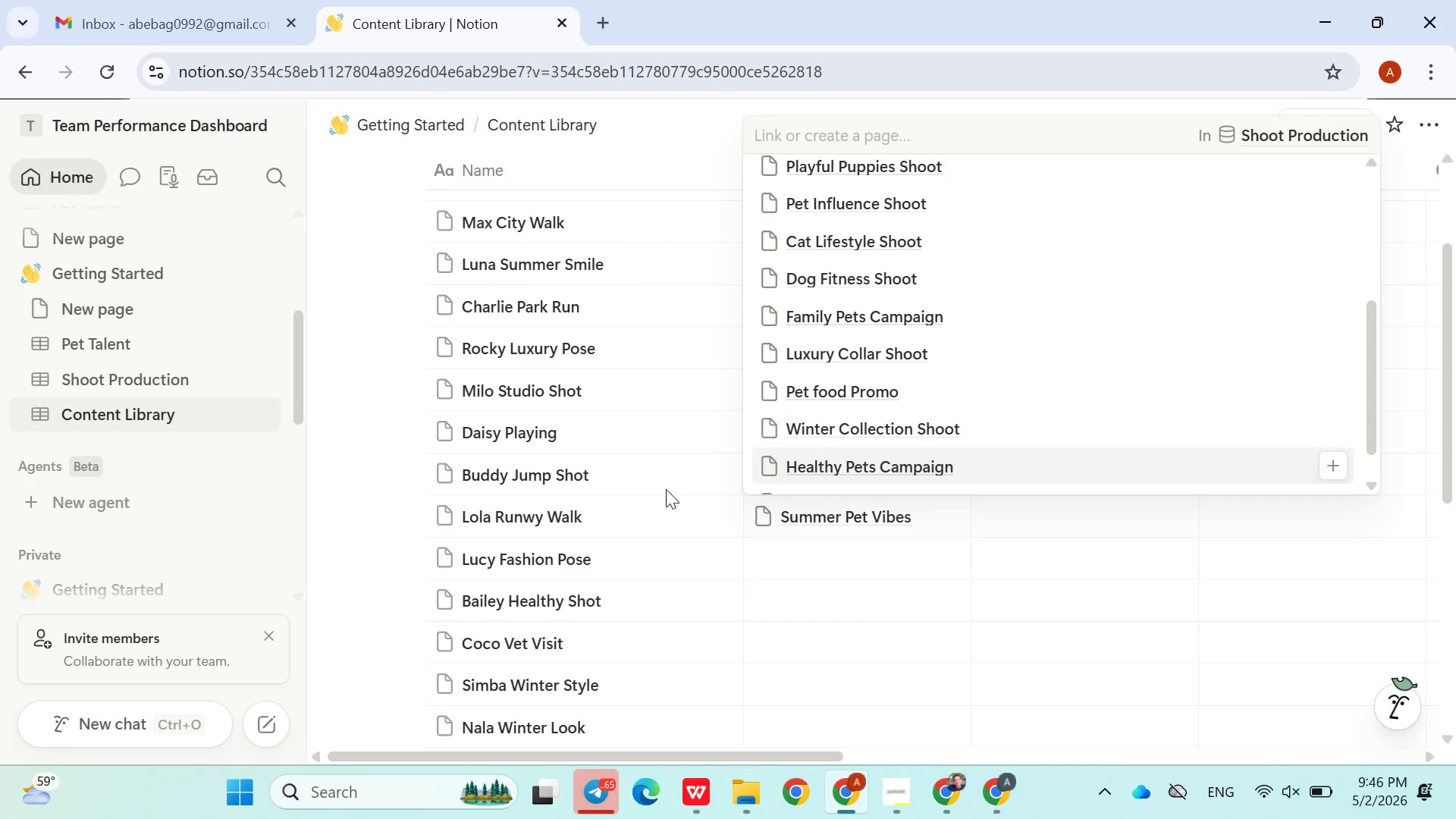 
left_click([666, 489])
 